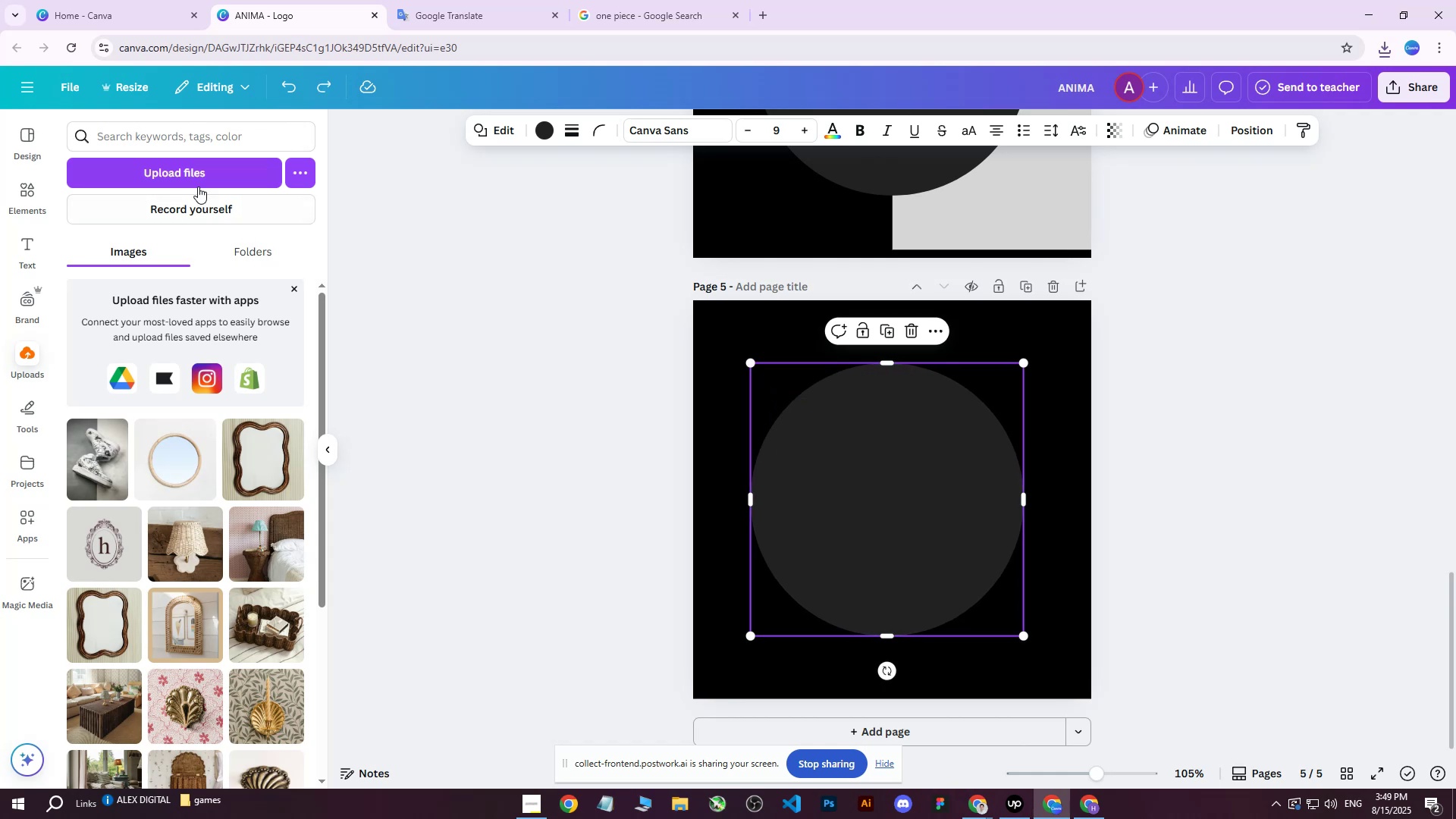 
left_click([152, 140])
 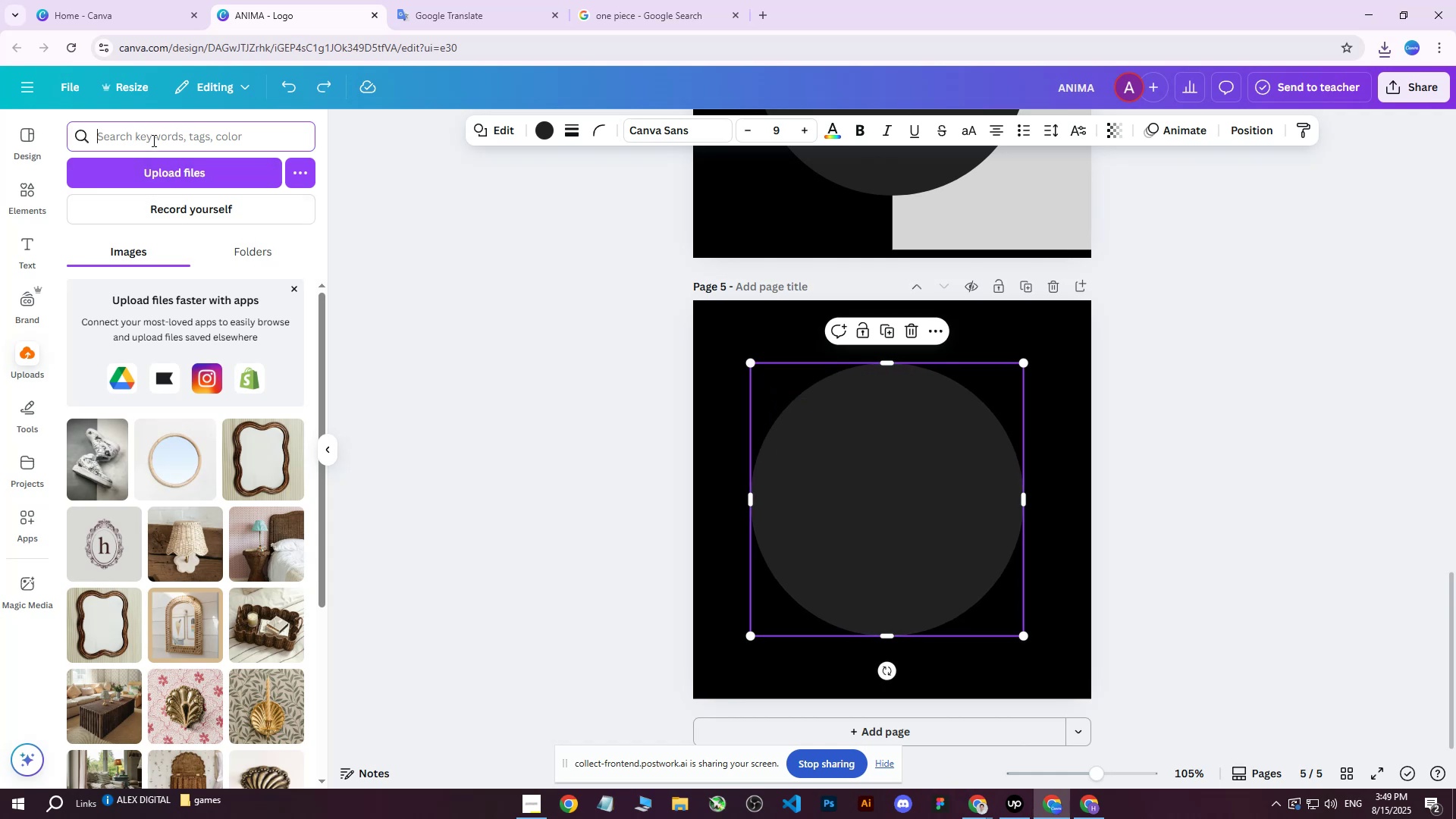 
type(half circle)
 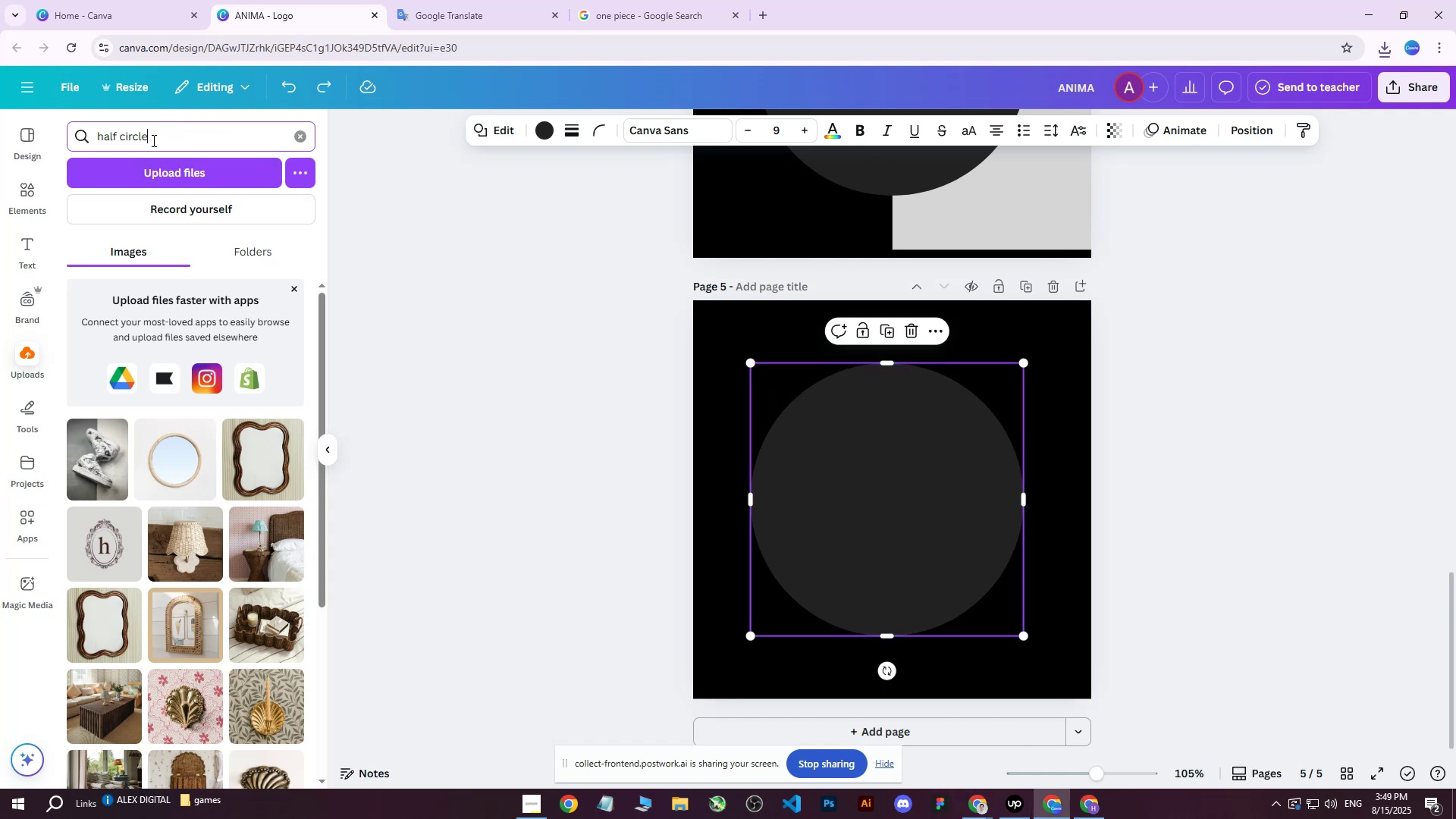 
key(Enter)
 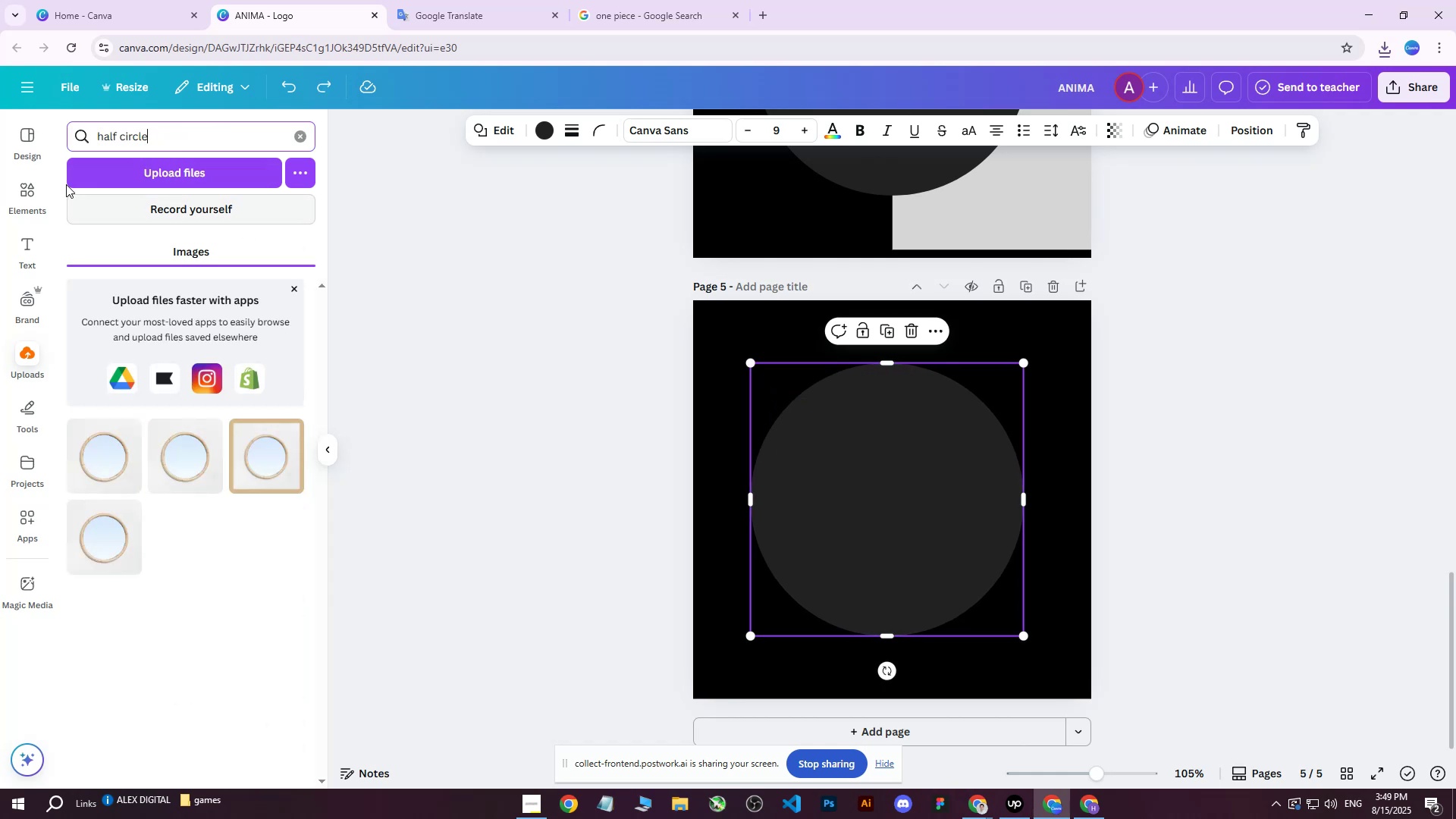 
left_click([34, 191])
 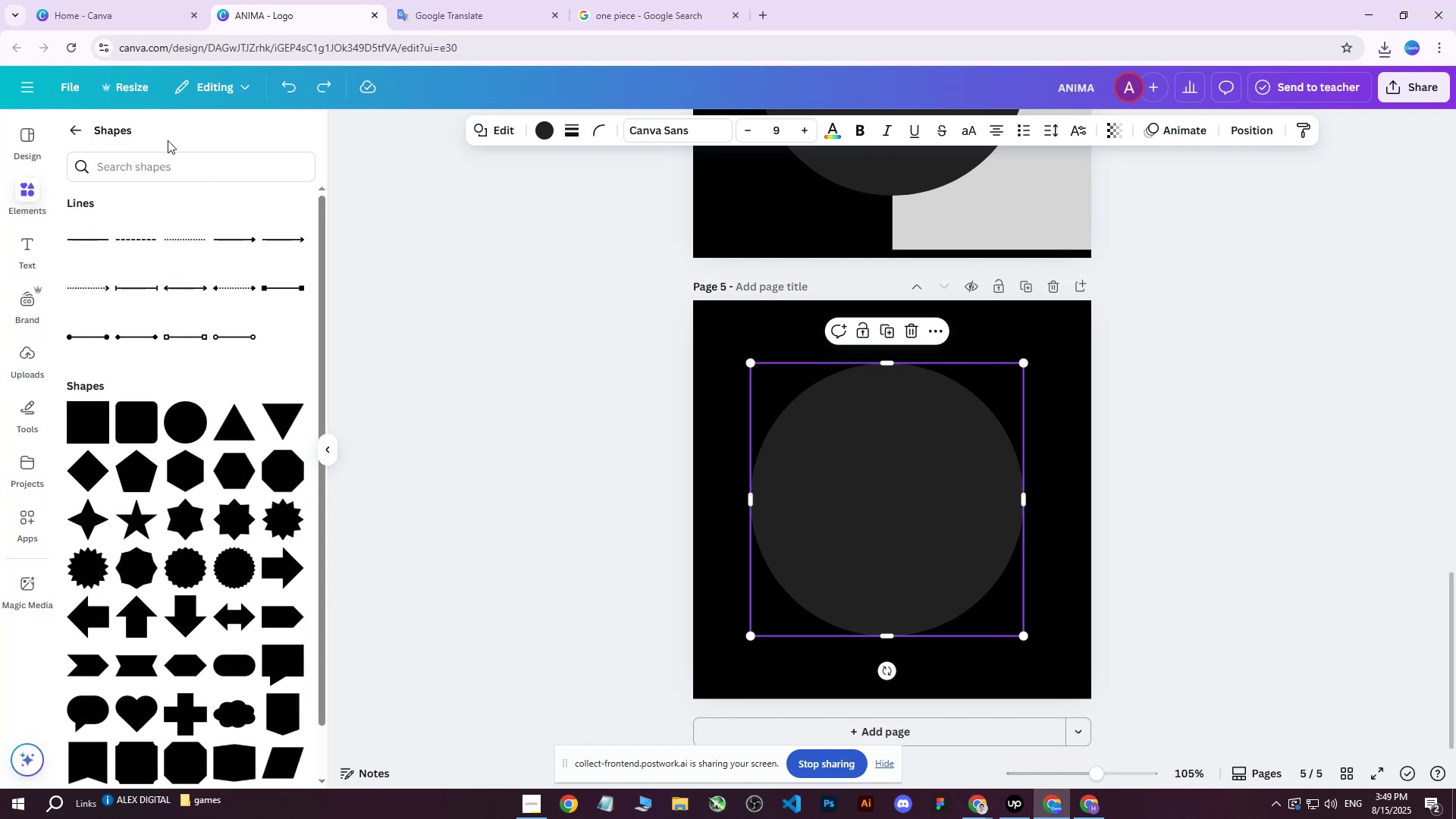 
left_click([144, 166])
 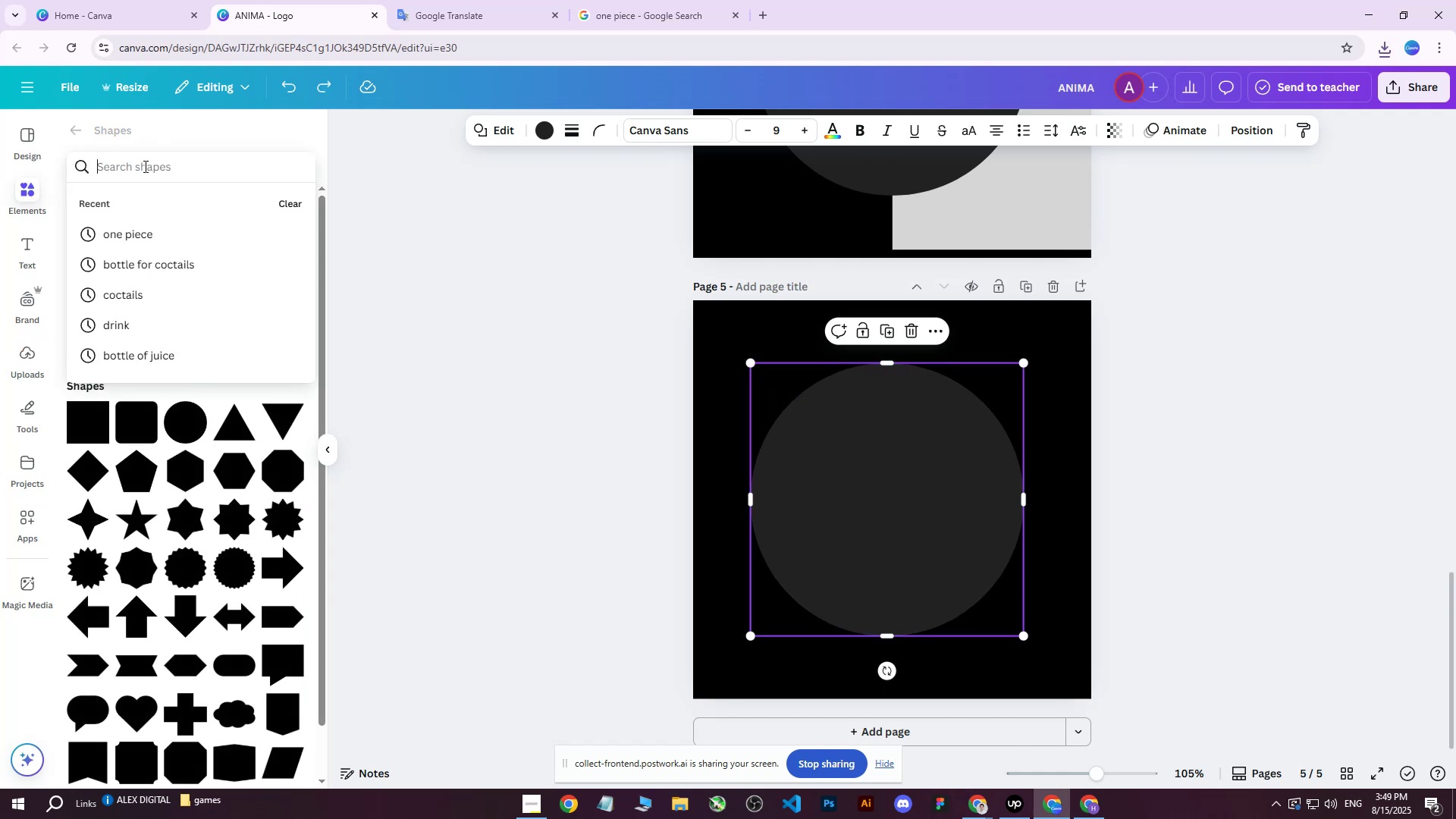 
type(half circle)
 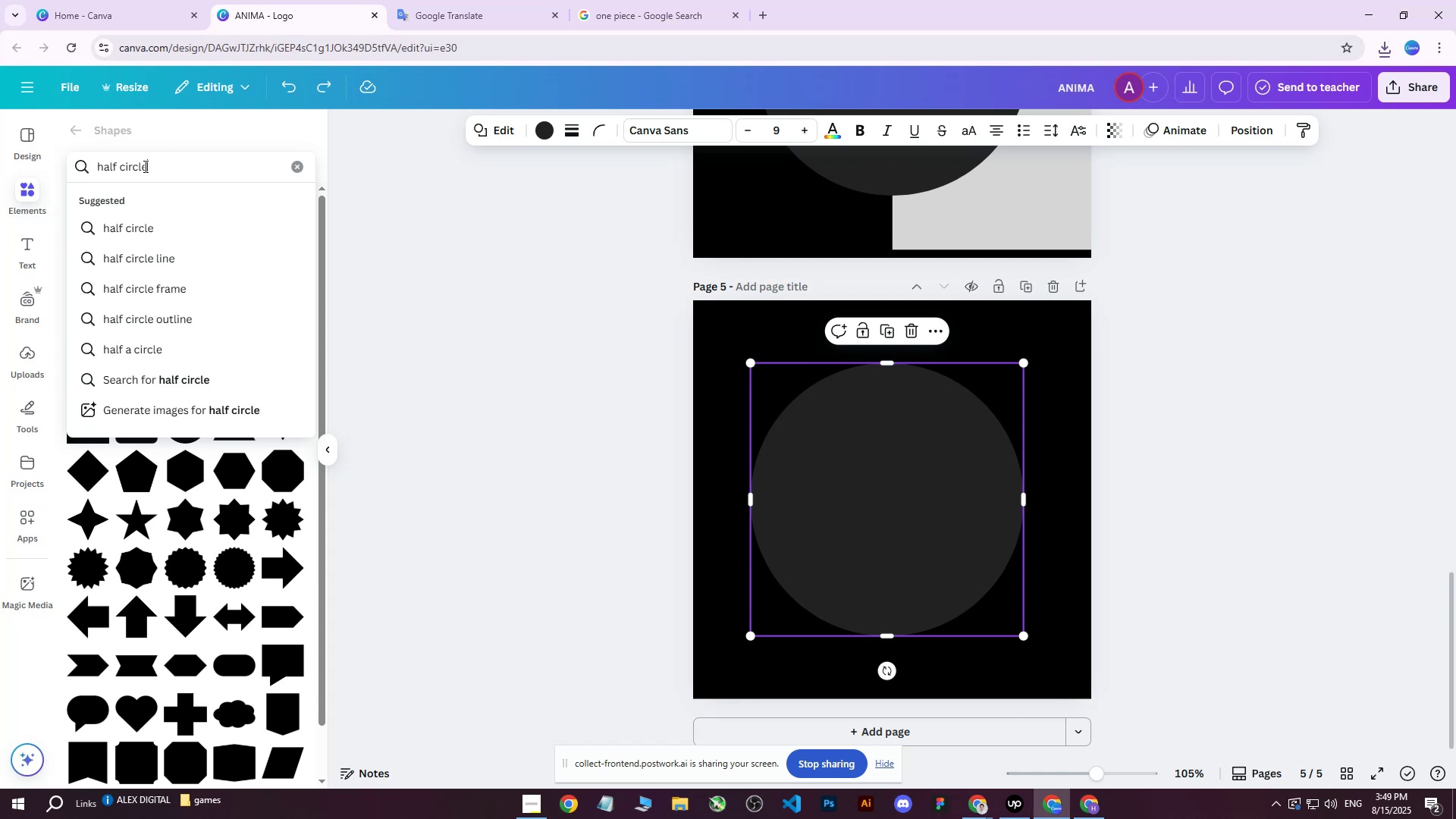 
key(Enter)
 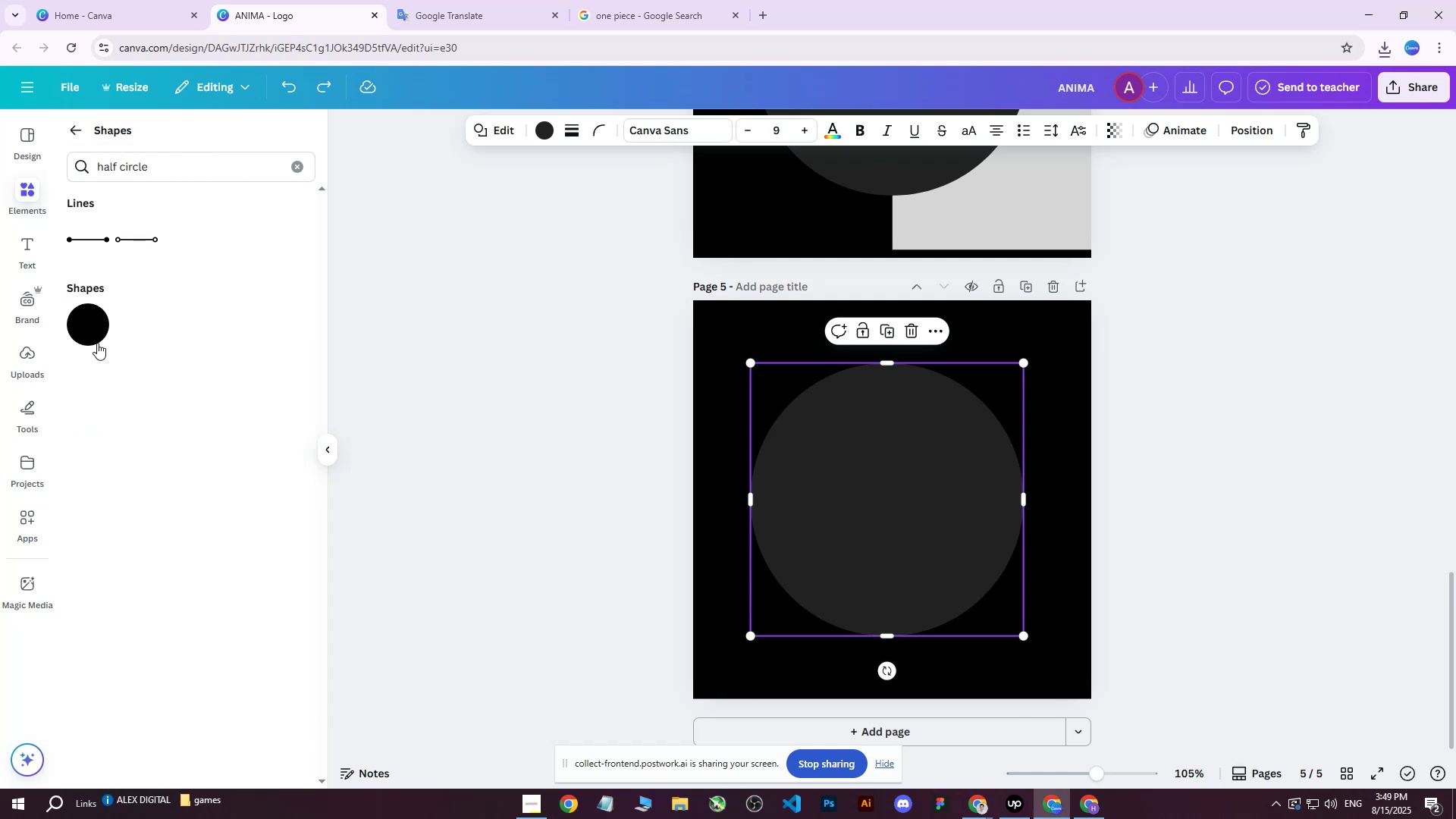 
left_click([98, 326])
 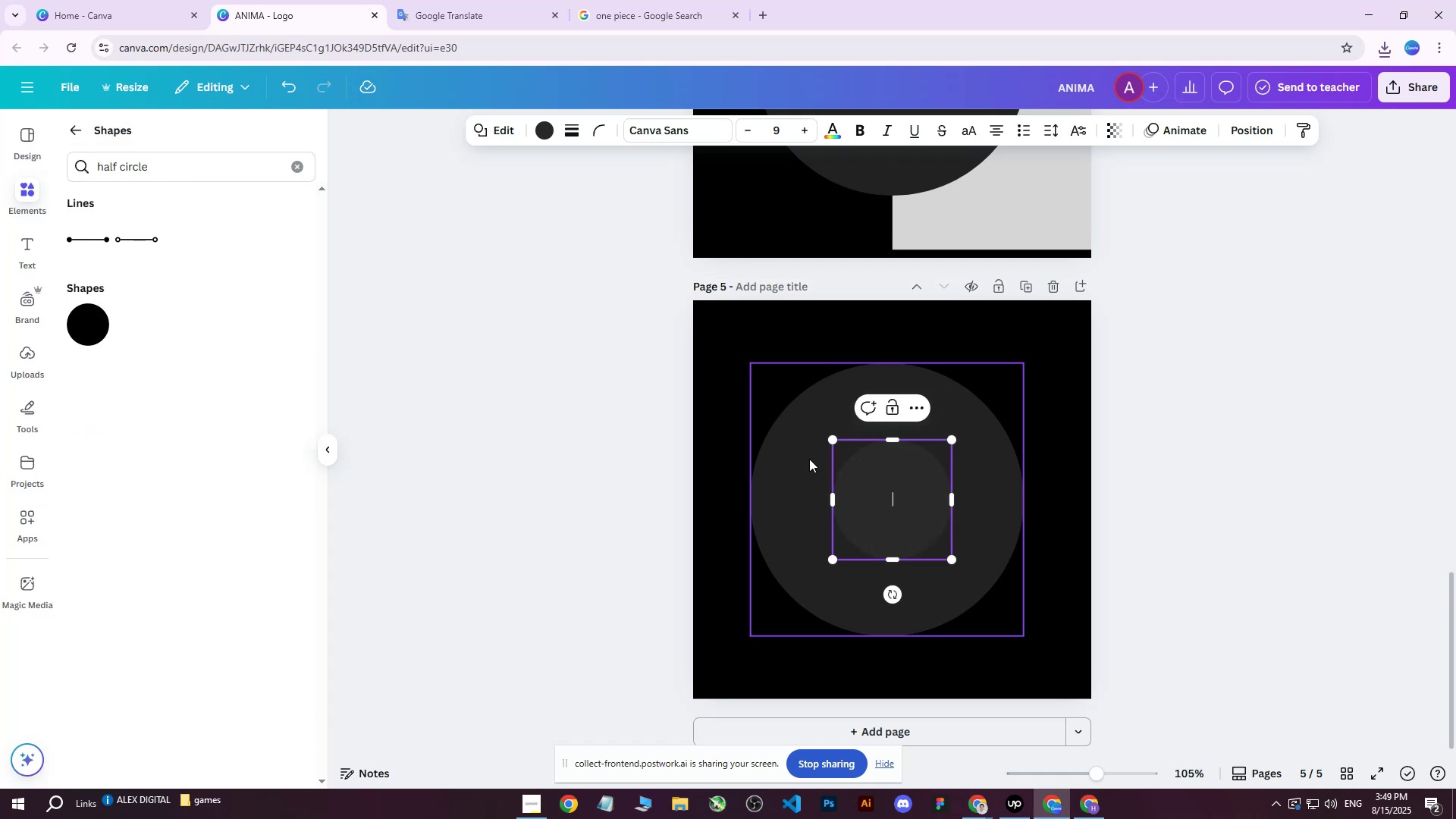 
left_click_drag(start_coordinate=[874, 486], to_coordinate=[865, 446])
 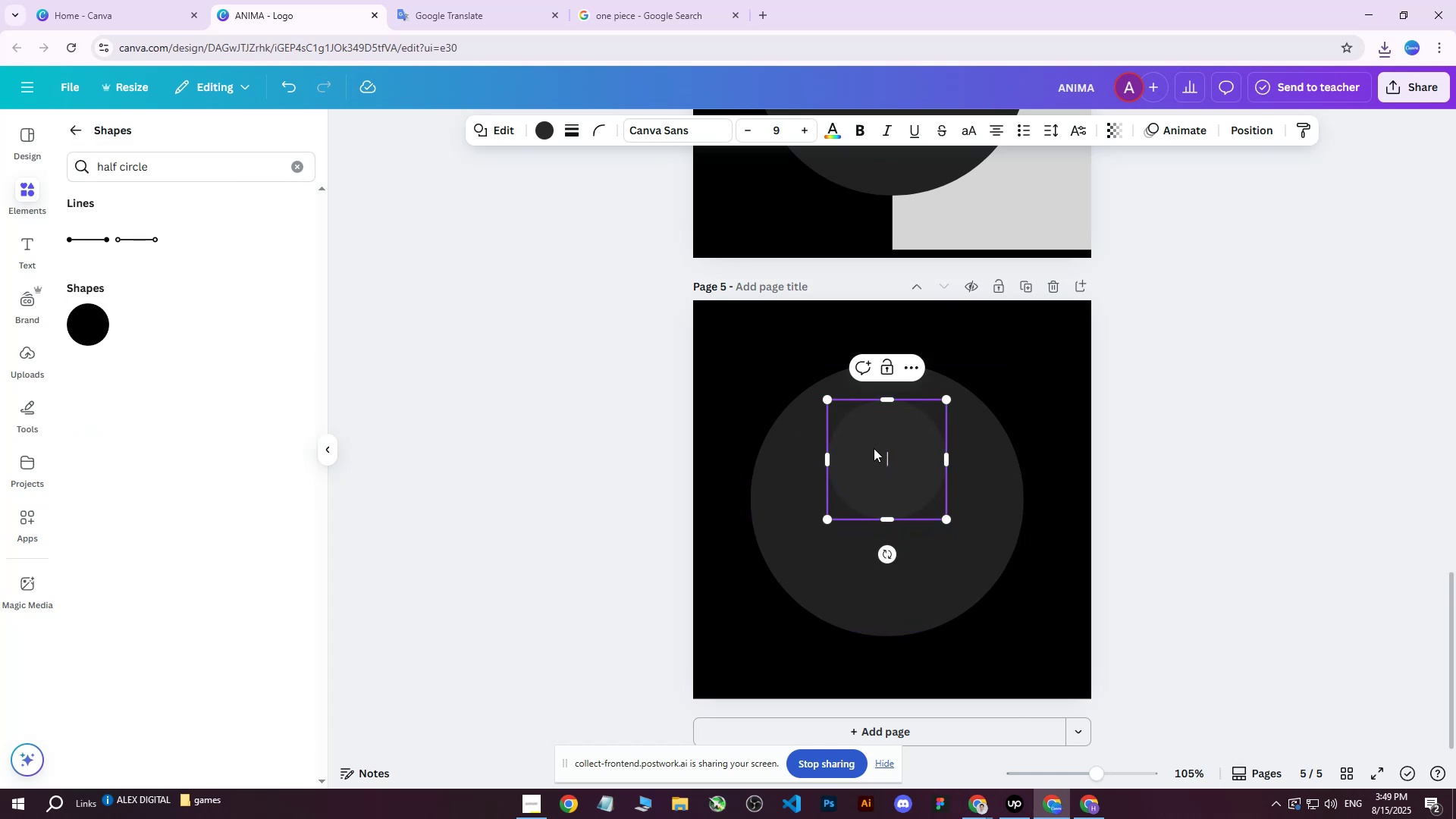 
left_click_drag(start_coordinate=[874, 448], to_coordinate=[855, 449])
 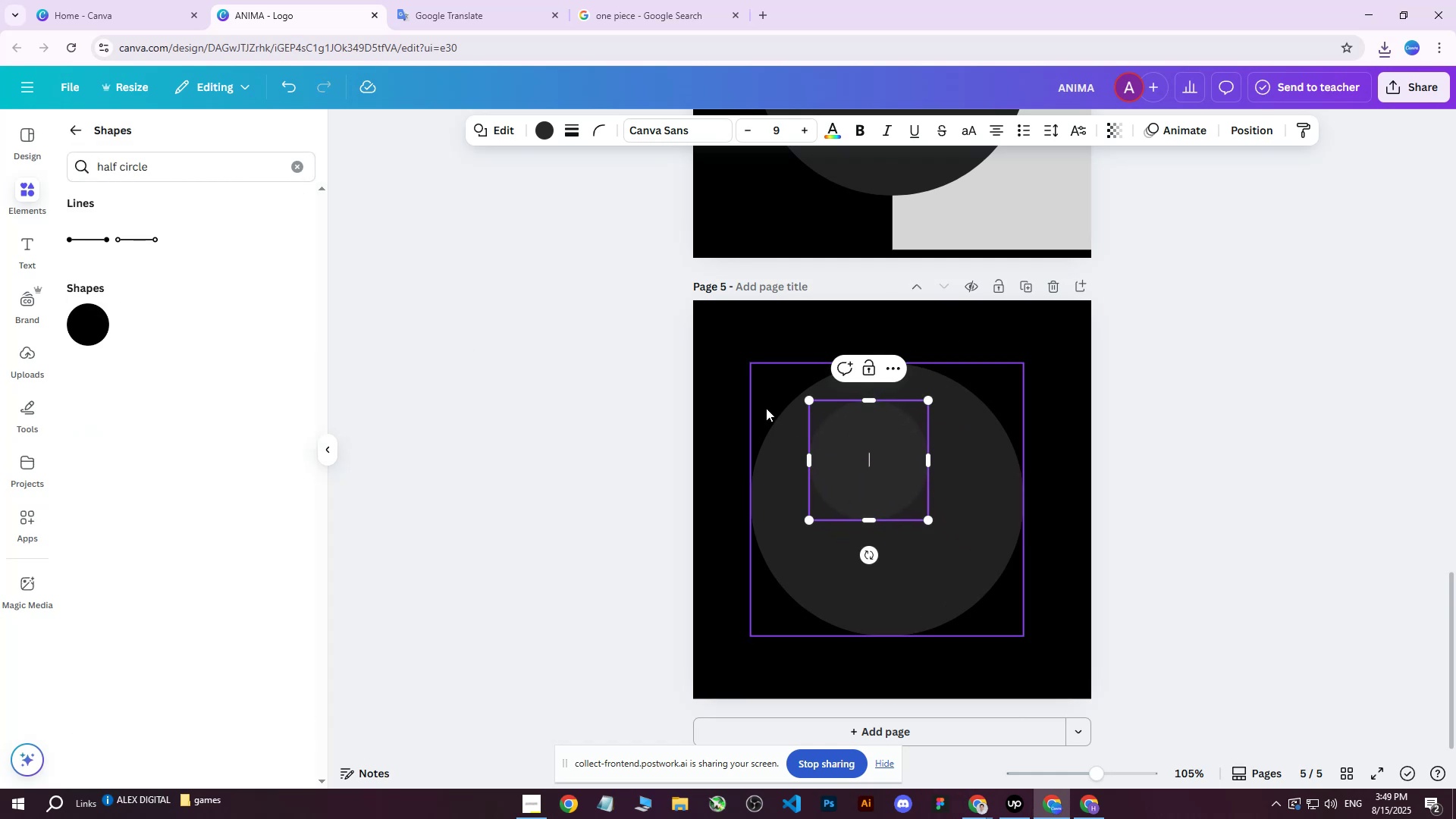 
key(Delete)
 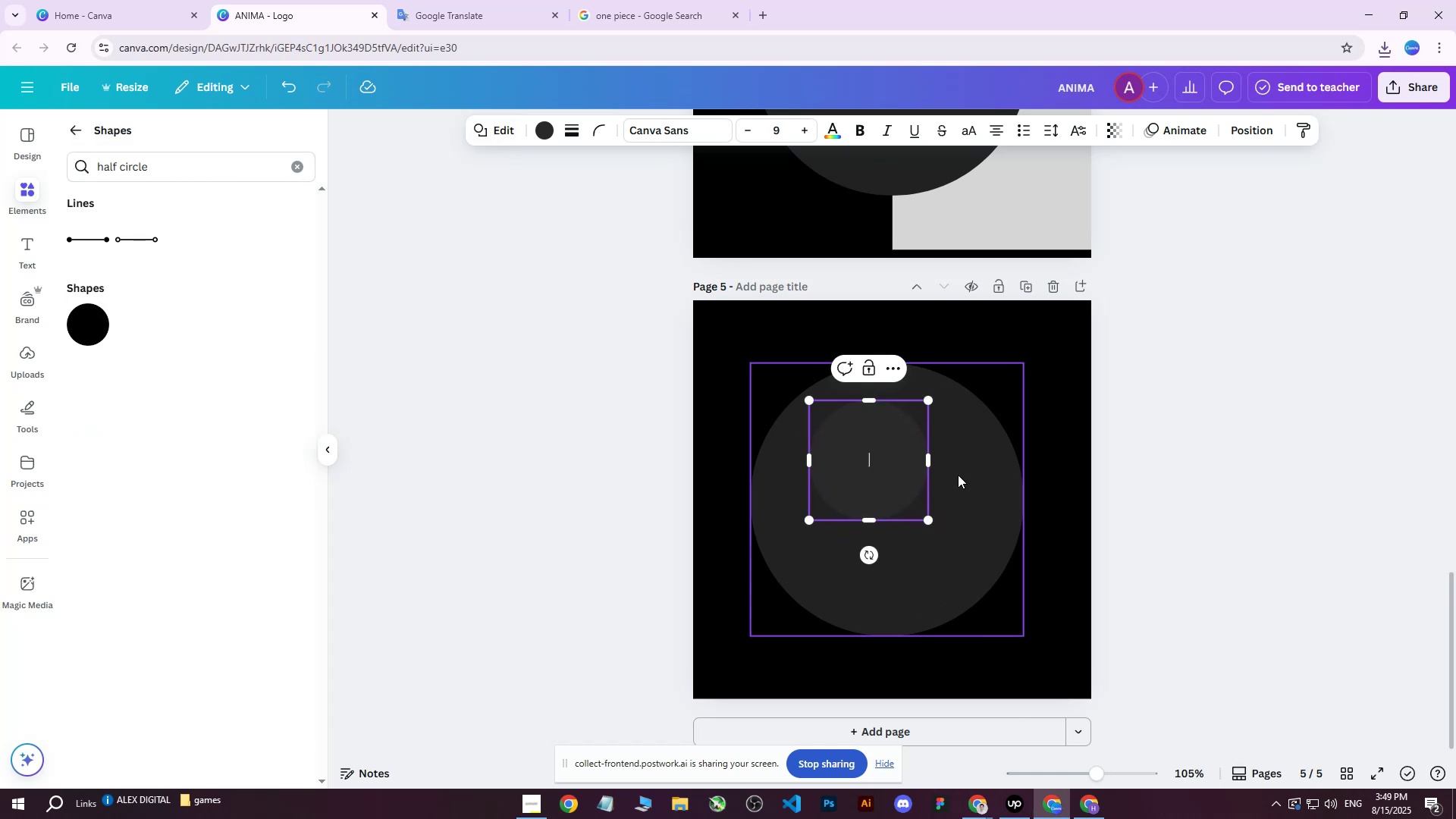 
left_click_drag(start_coordinate=[871, 460], to_coordinate=[900, 482])
 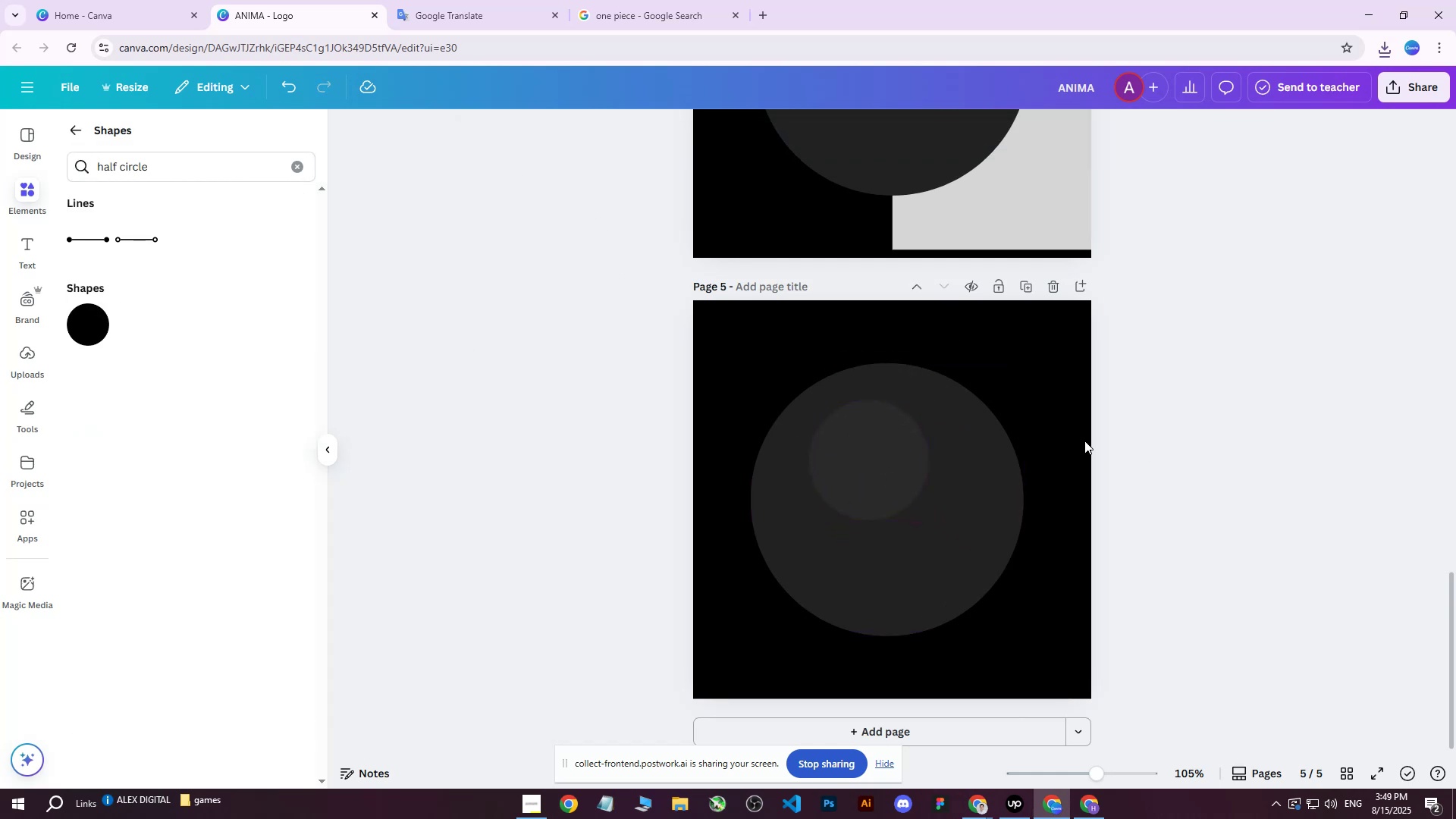 
double_click([850, 440])
 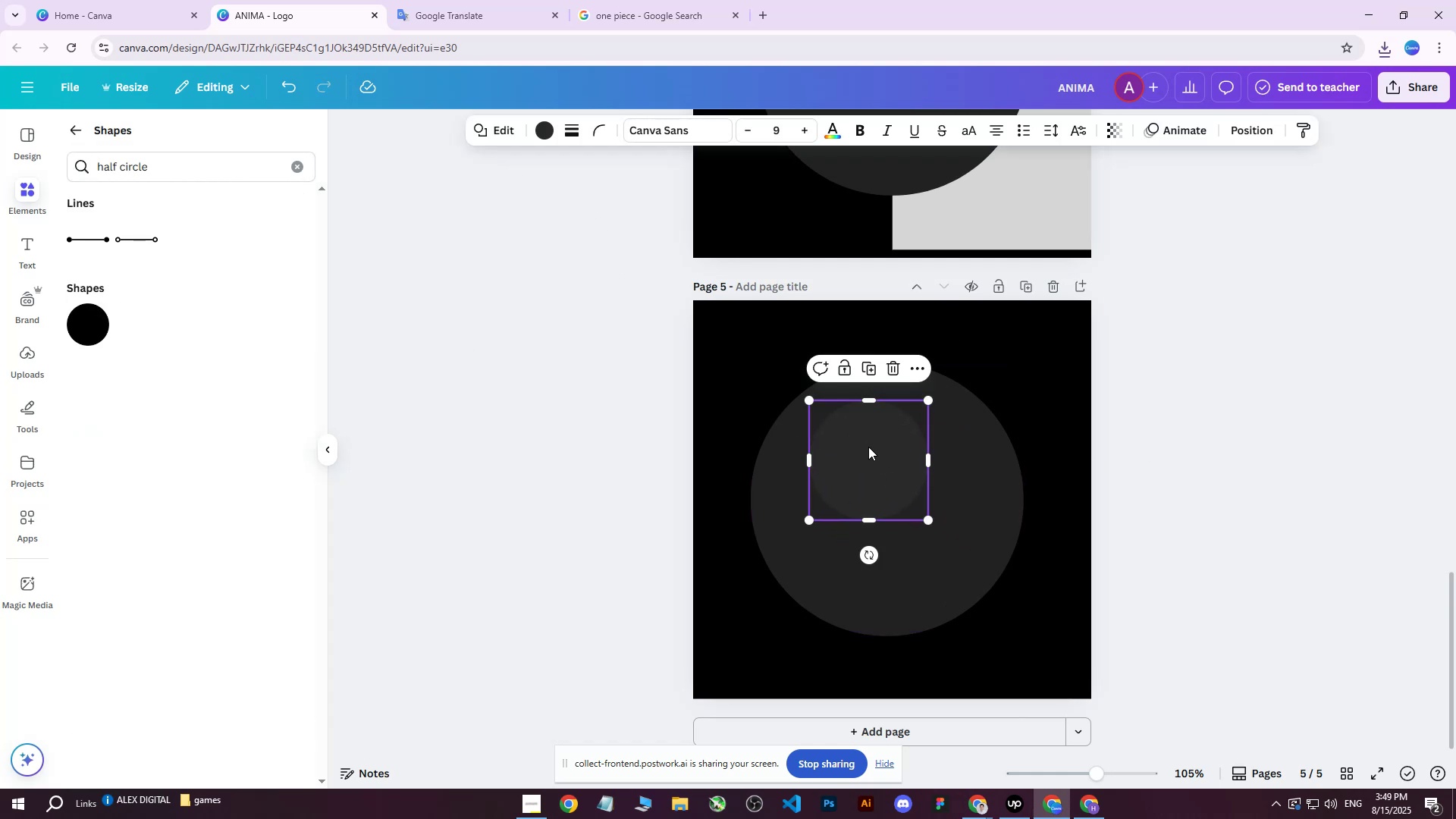 
right_click([868, 447])
 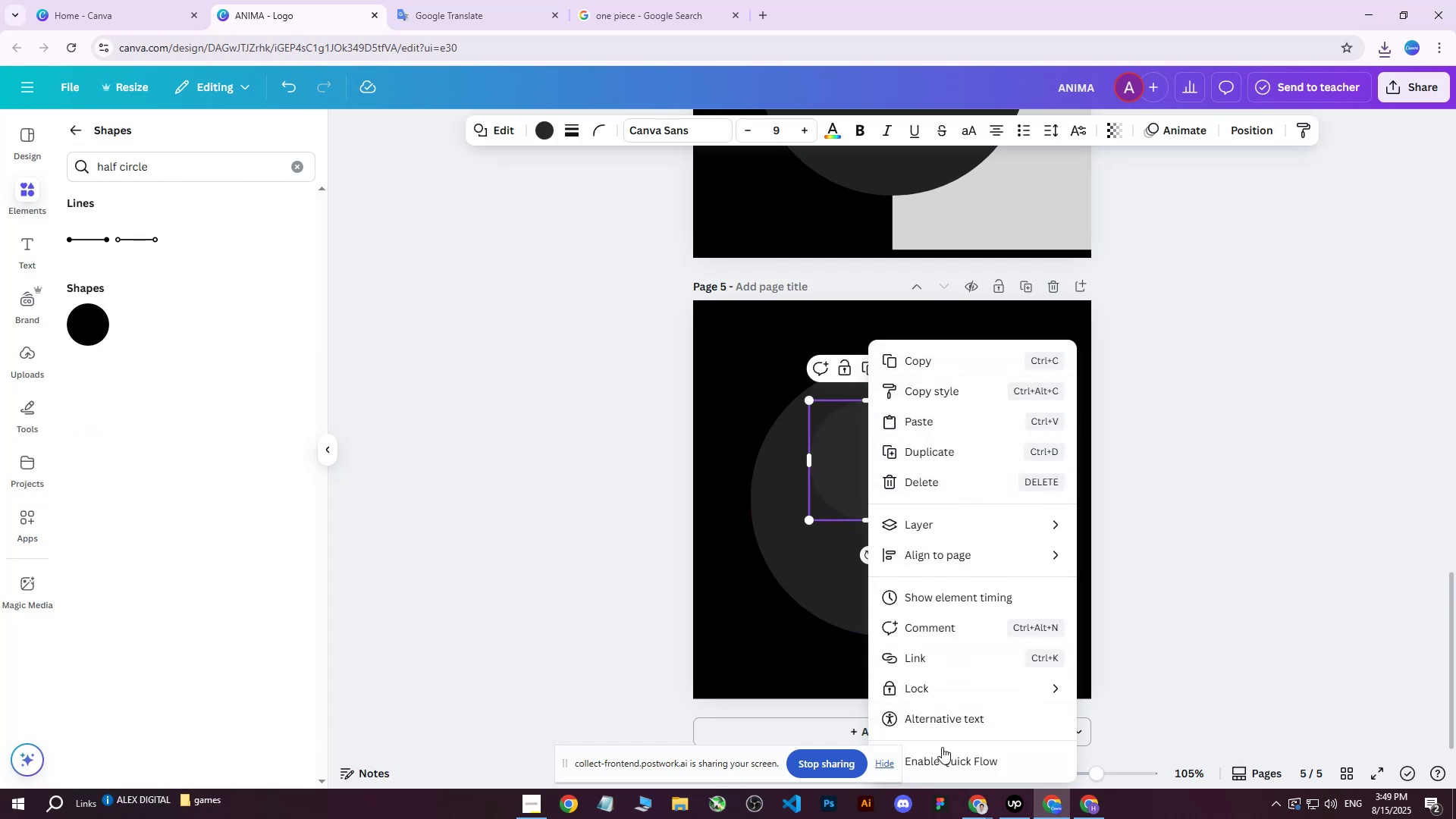 
left_click([811, 457])
 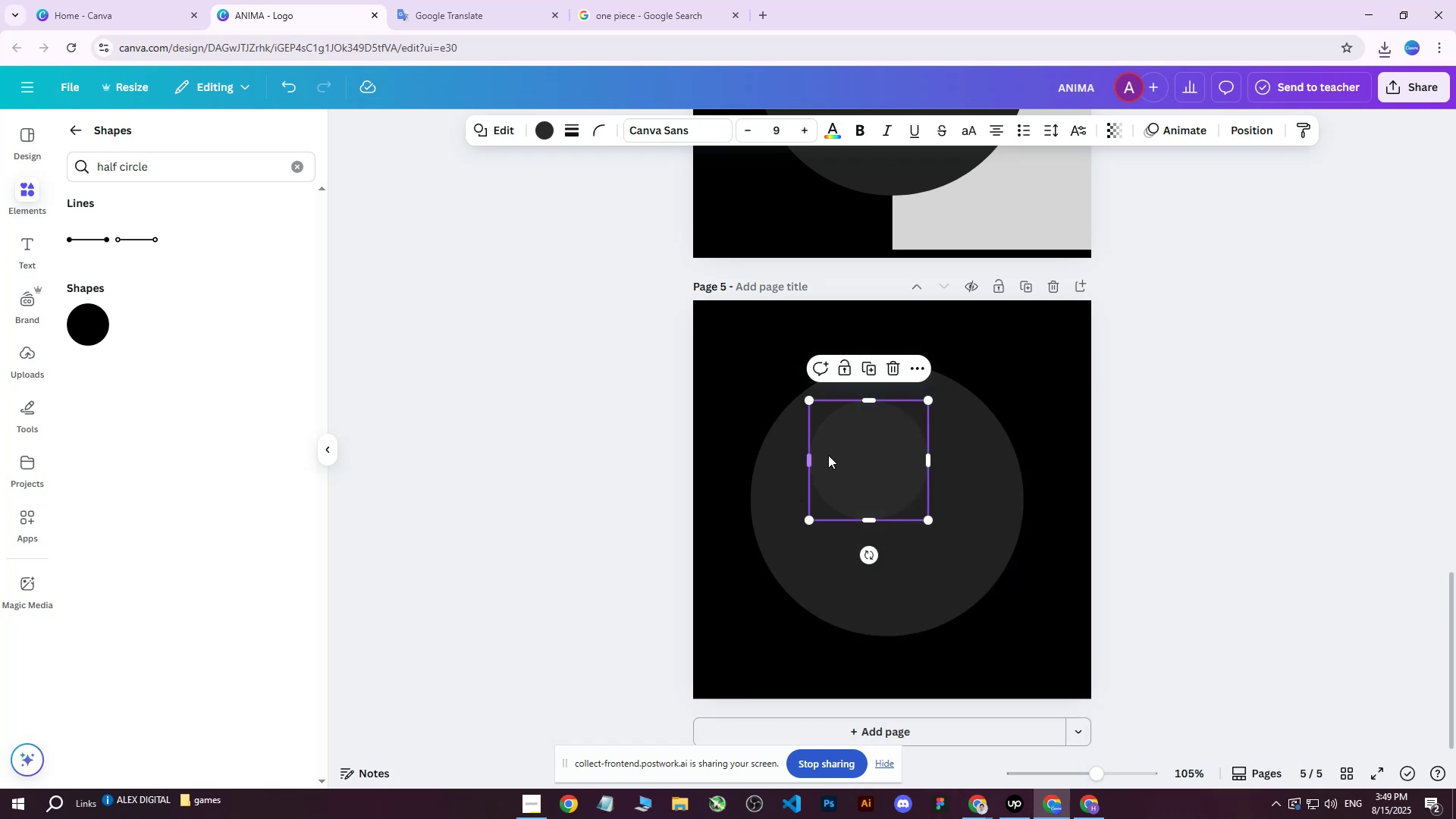 
left_click_drag(start_coordinate=[854, 452], to_coordinate=[871, 461])
 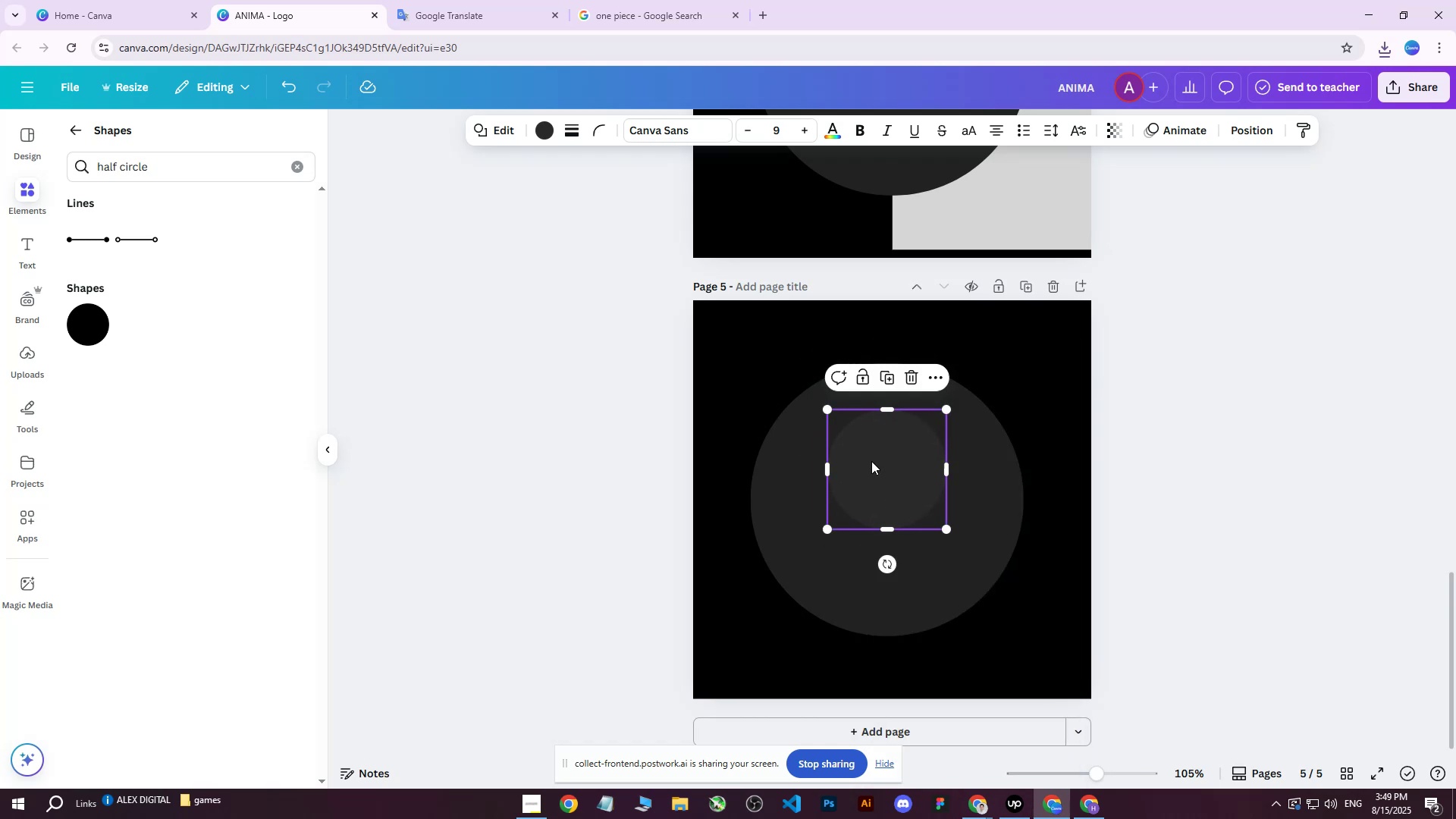 
key(Delete)
 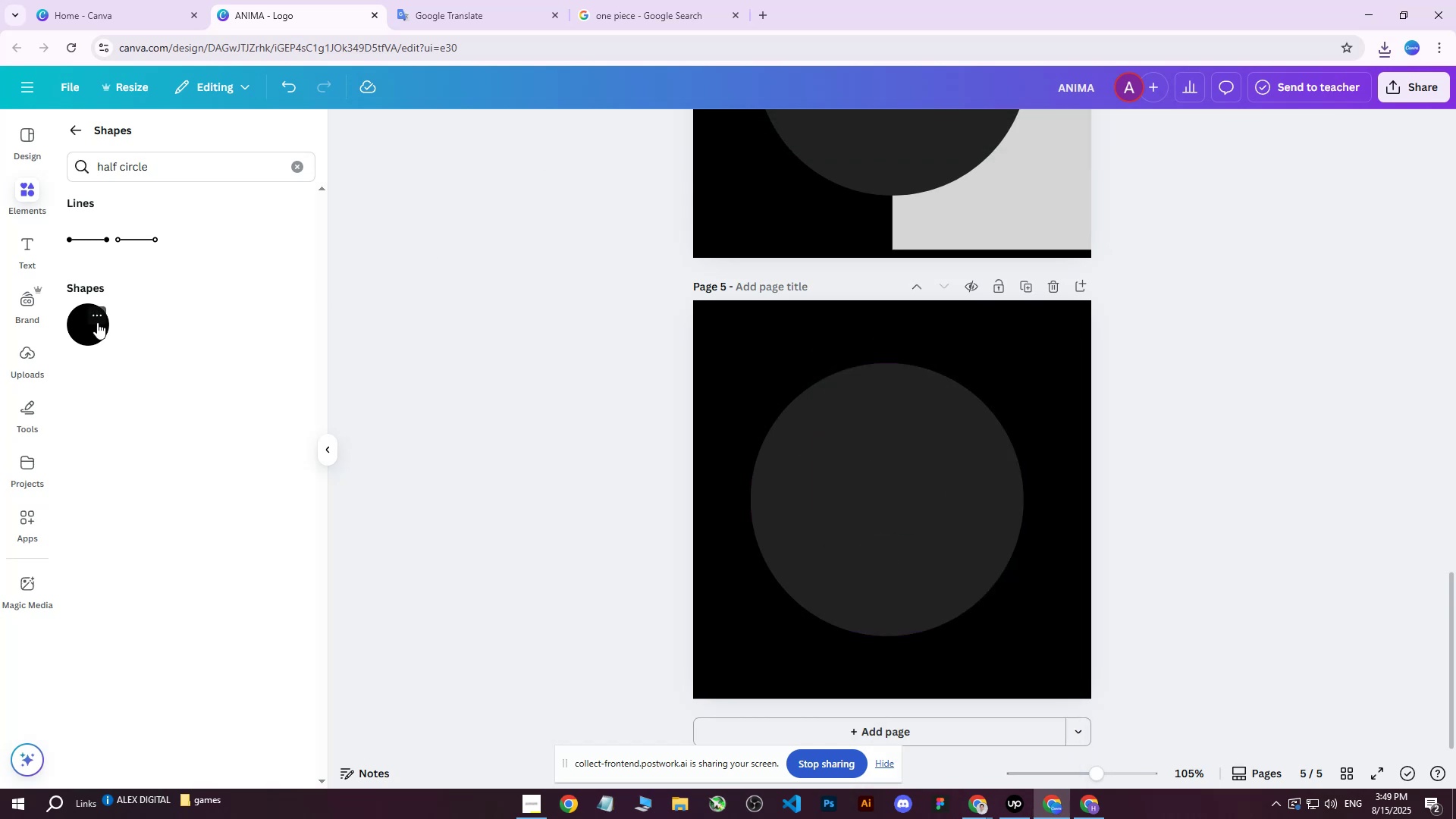 
left_click([103, 312])
 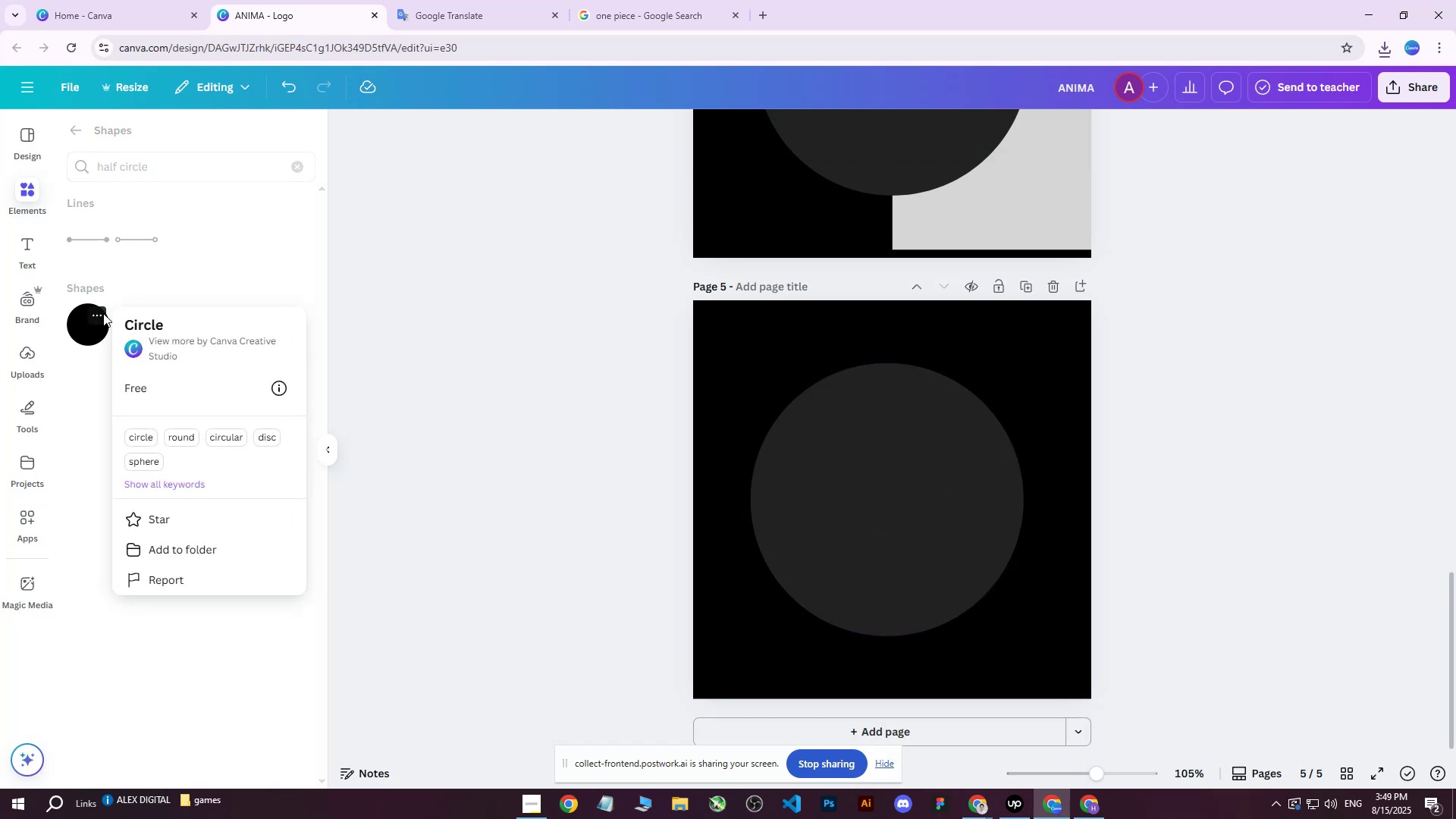 
left_click([888, 482])
 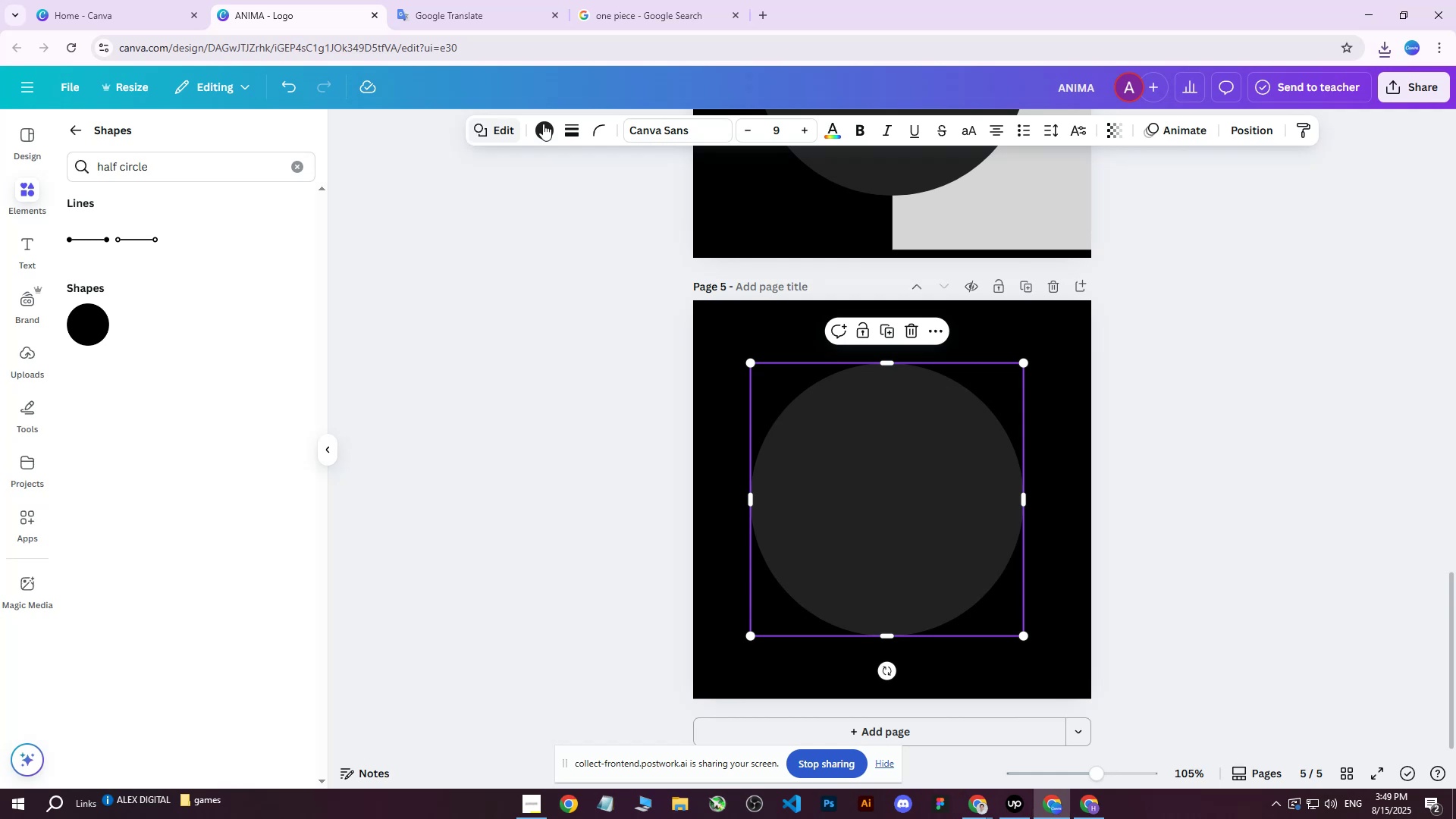 
wait(6.45)
 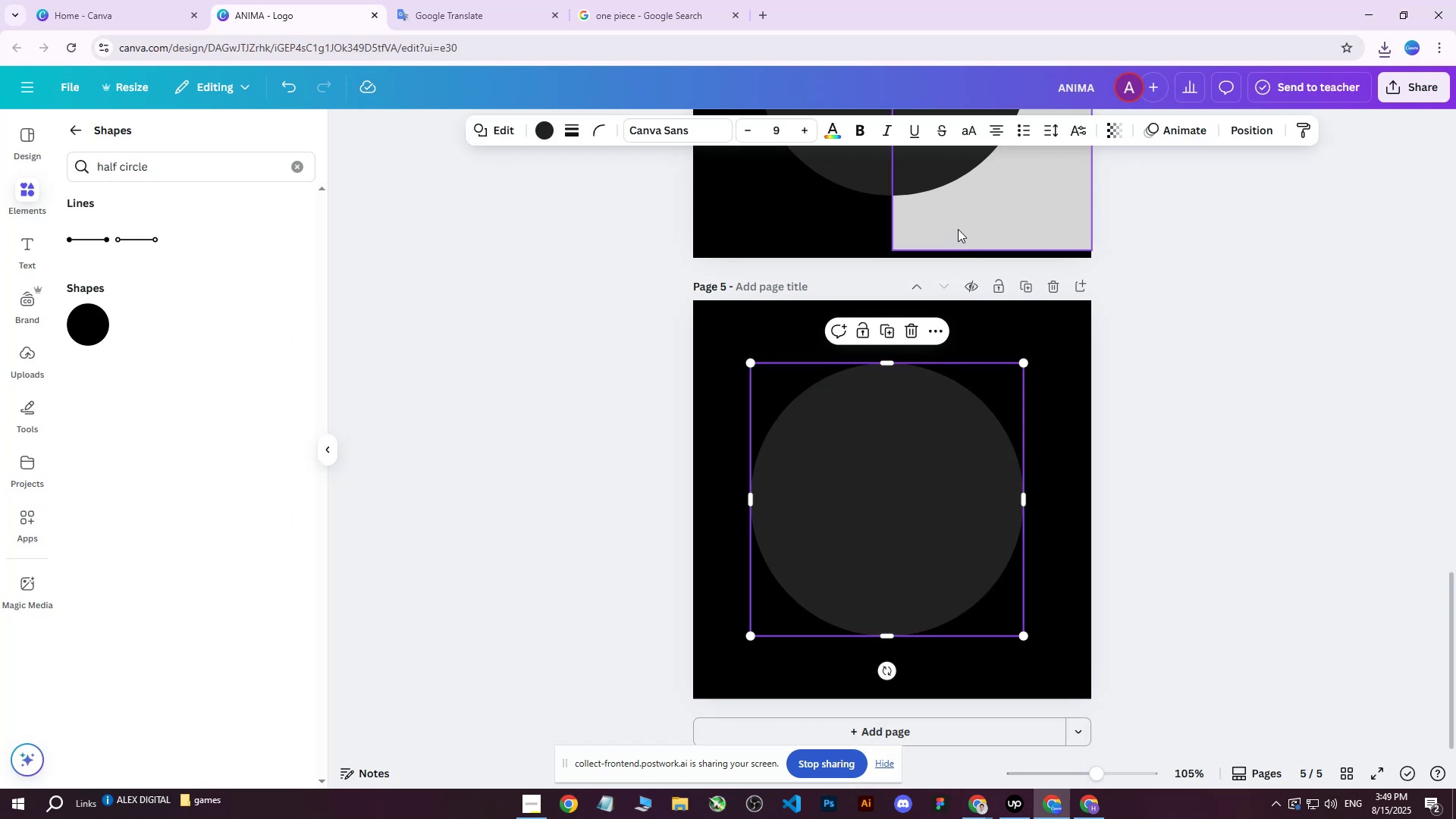 
scroll: coordinate [878, 293], scroll_direction: up, amount: 5.0
 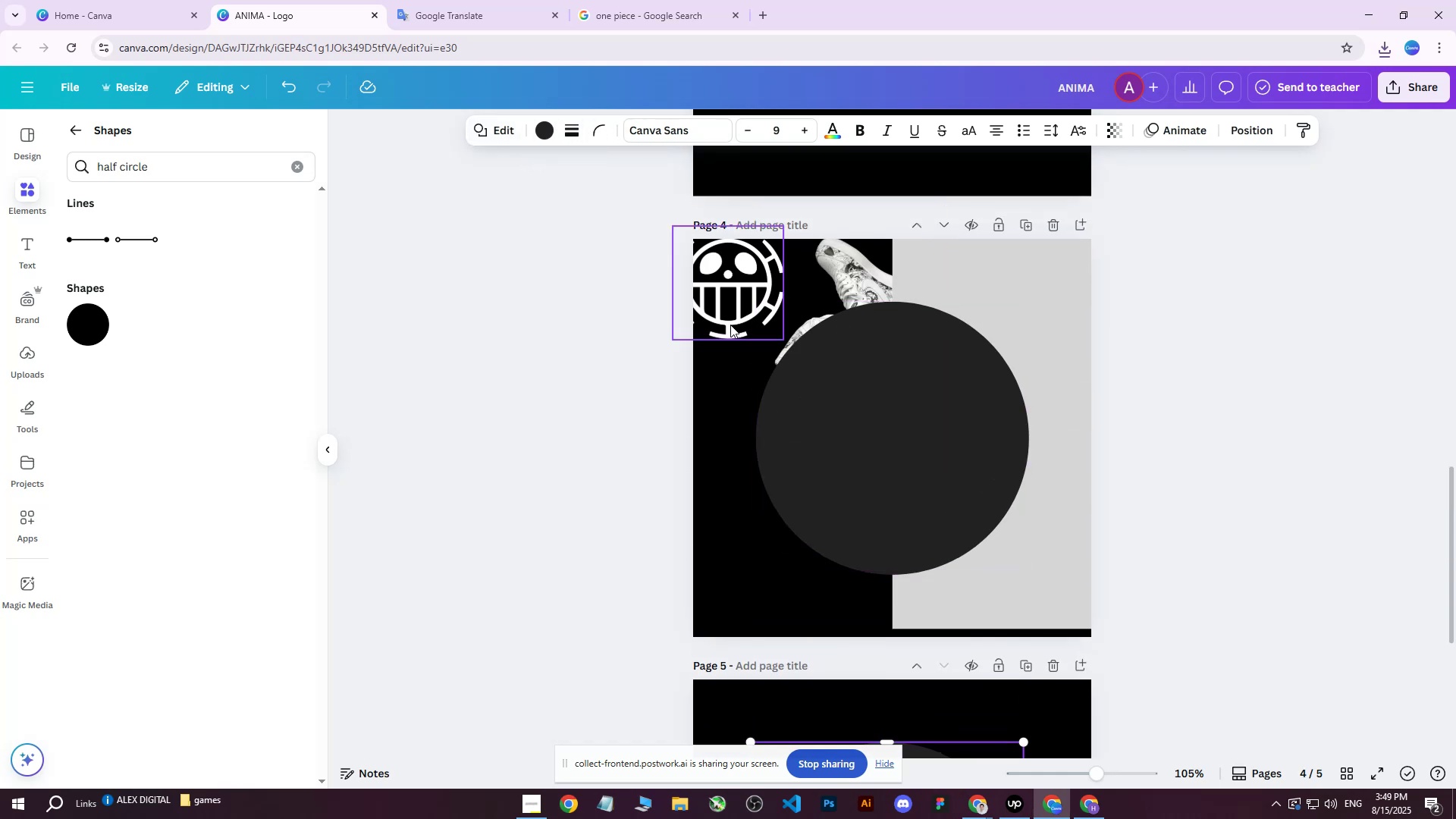 
left_click([737, 312])
 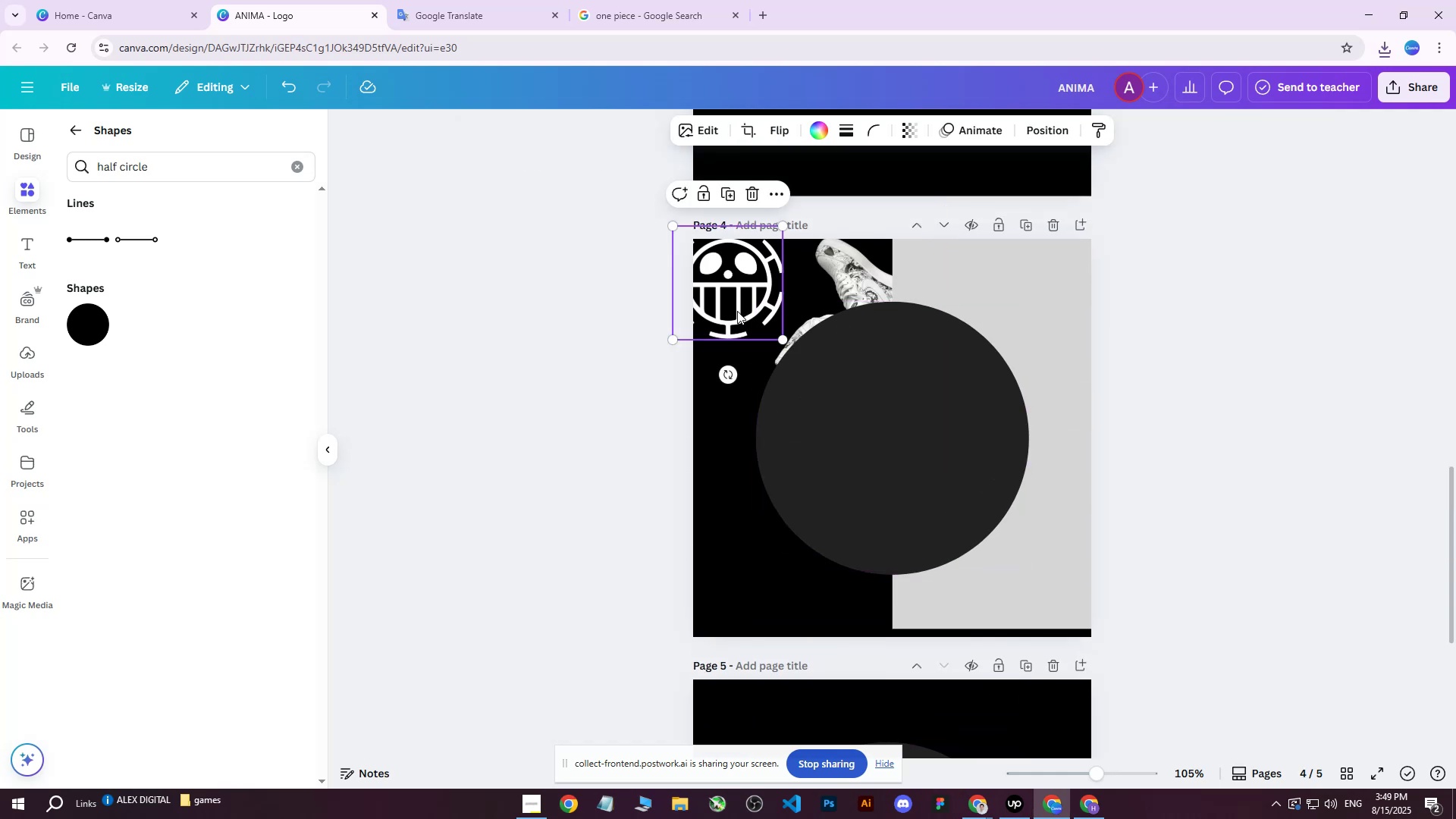 
left_click_drag(start_coordinate=[743, 300], to_coordinate=[764, 346])
 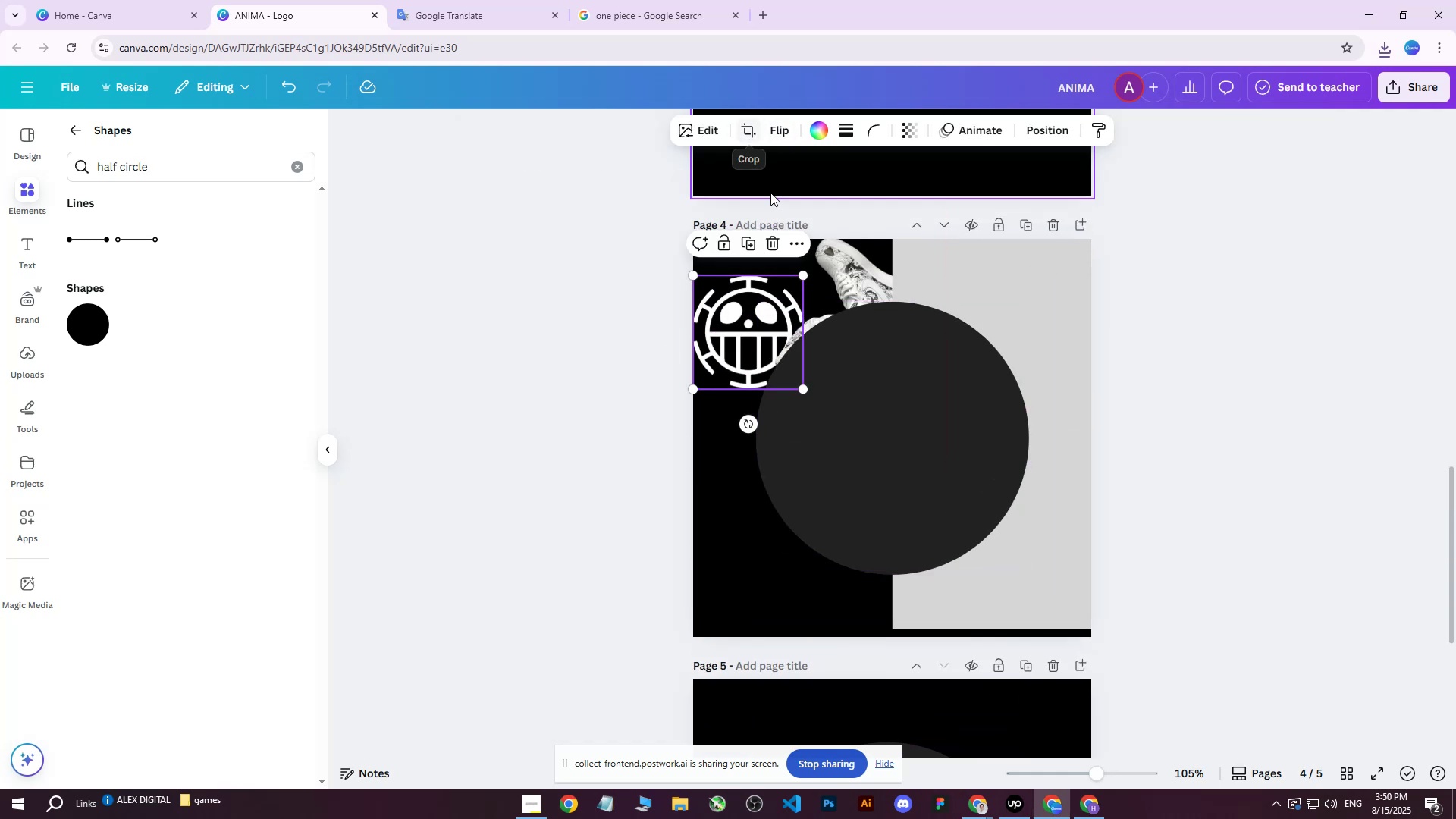 
left_click_drag(start_coordinate=[743, 322], to_coordinate=[771, 330])
 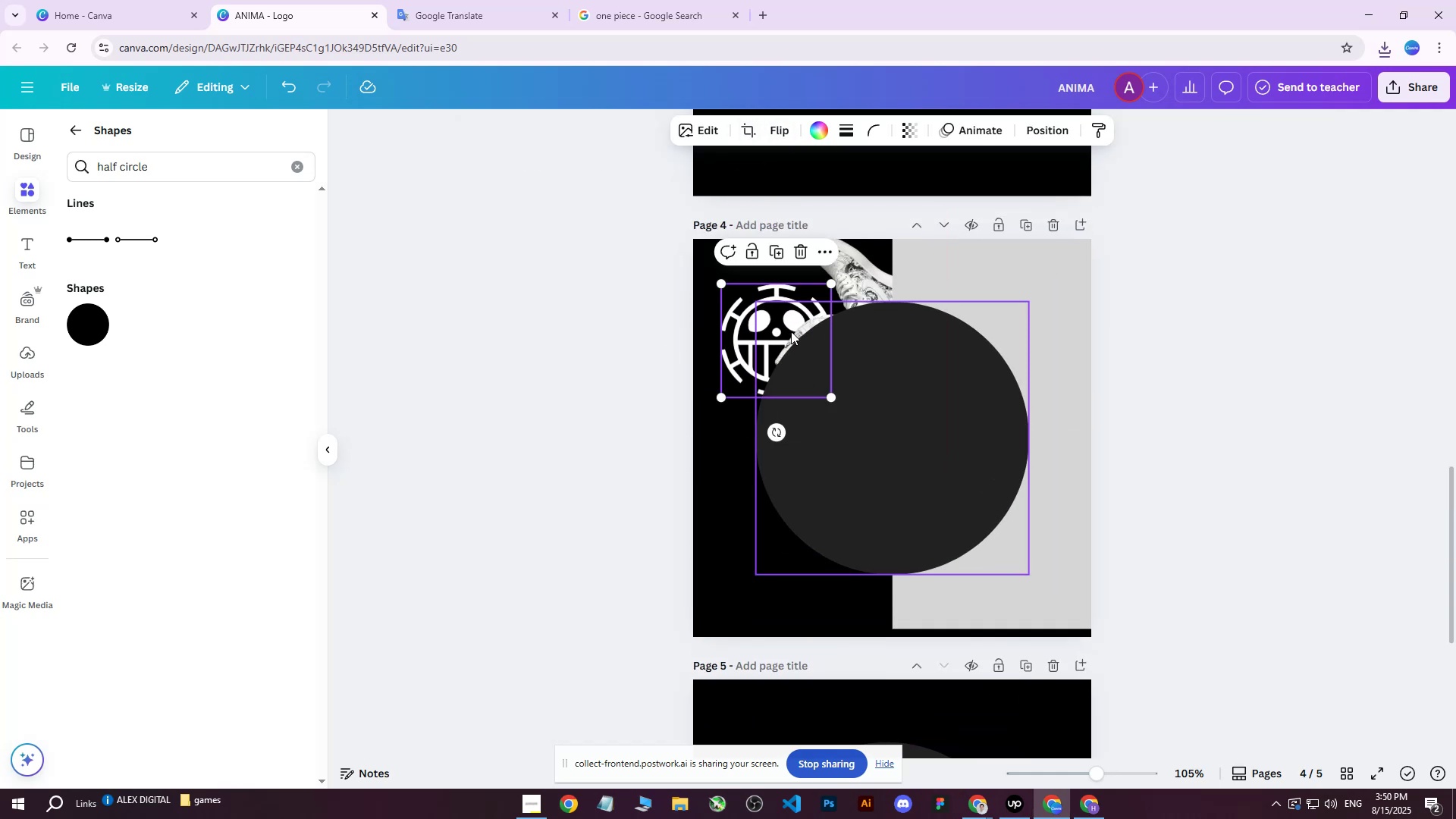 
scroll: coordinate [836, 335], scroll_direction: down, amount: 4.0
 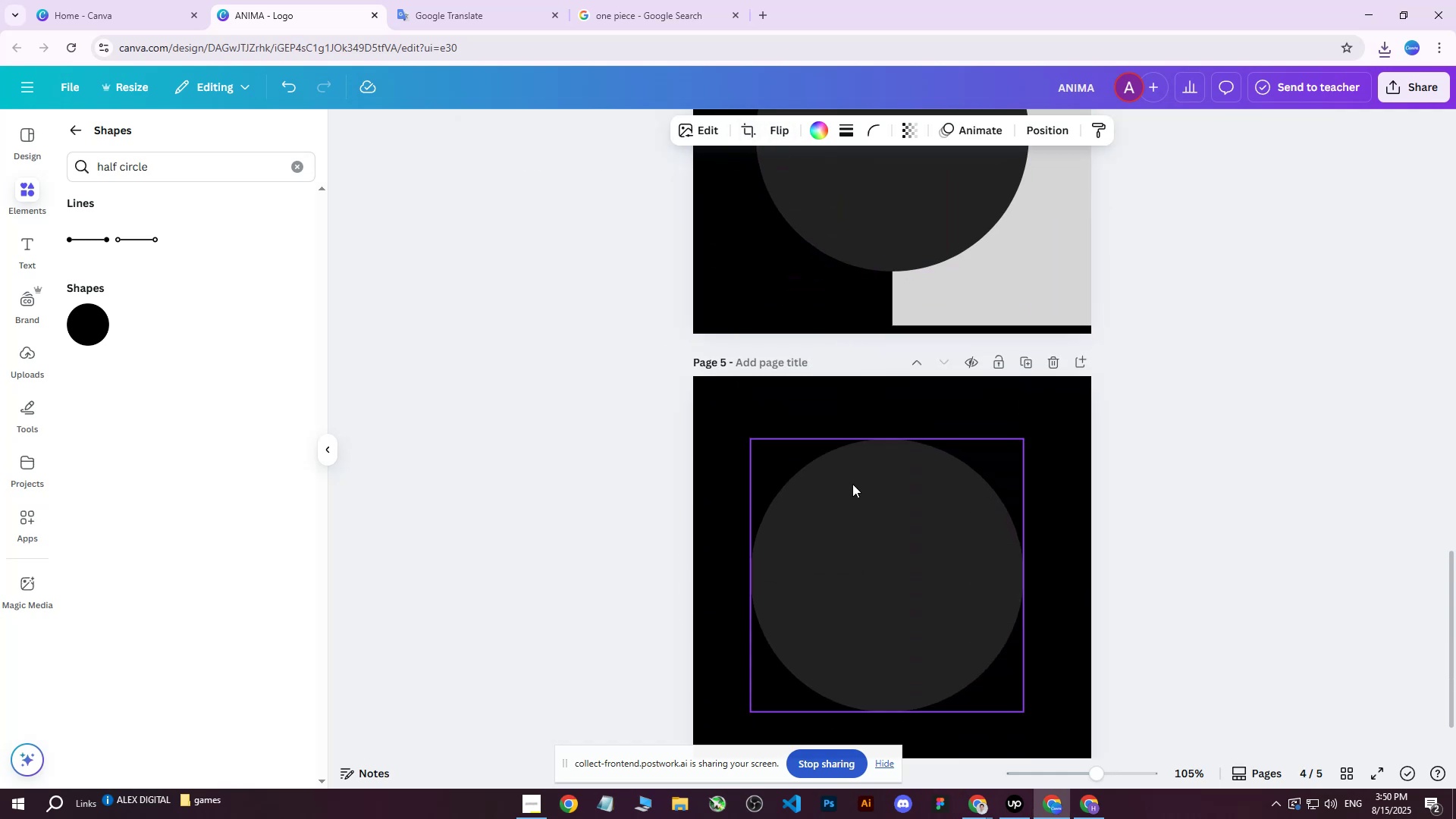 
left_click([862, 520])
 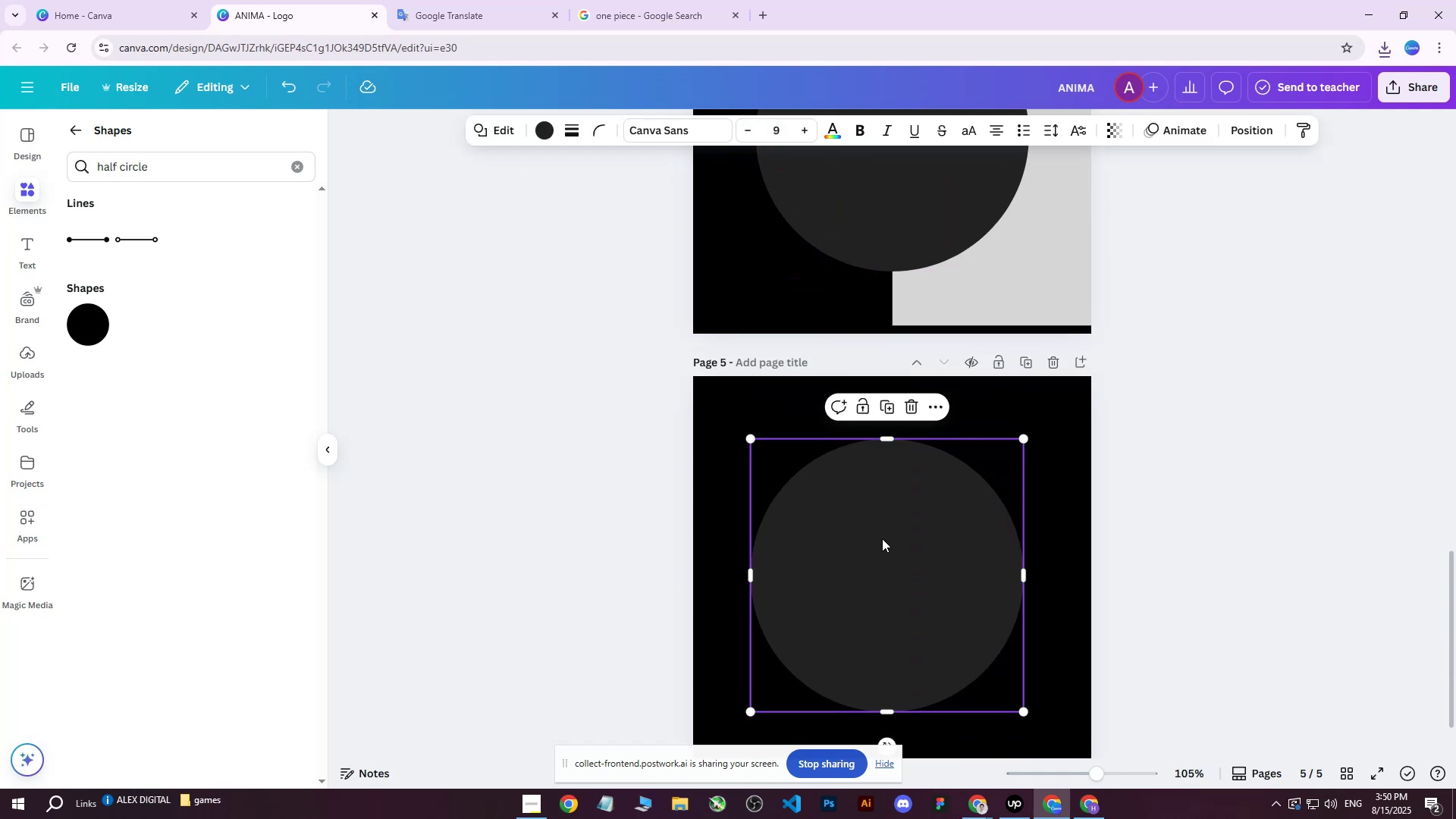 
mouse_move([880, 518])
 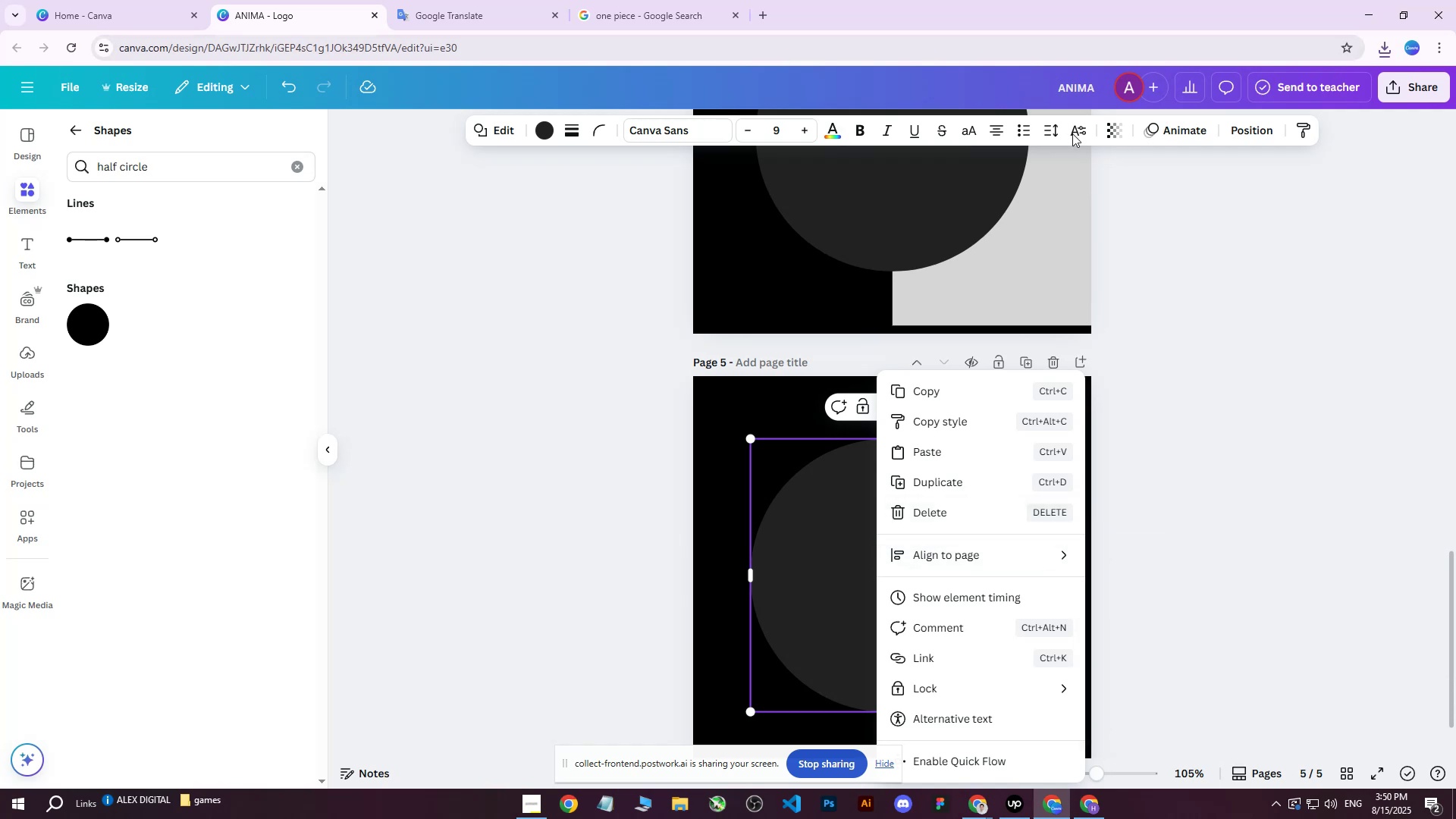 
left_click([1300, 163])
 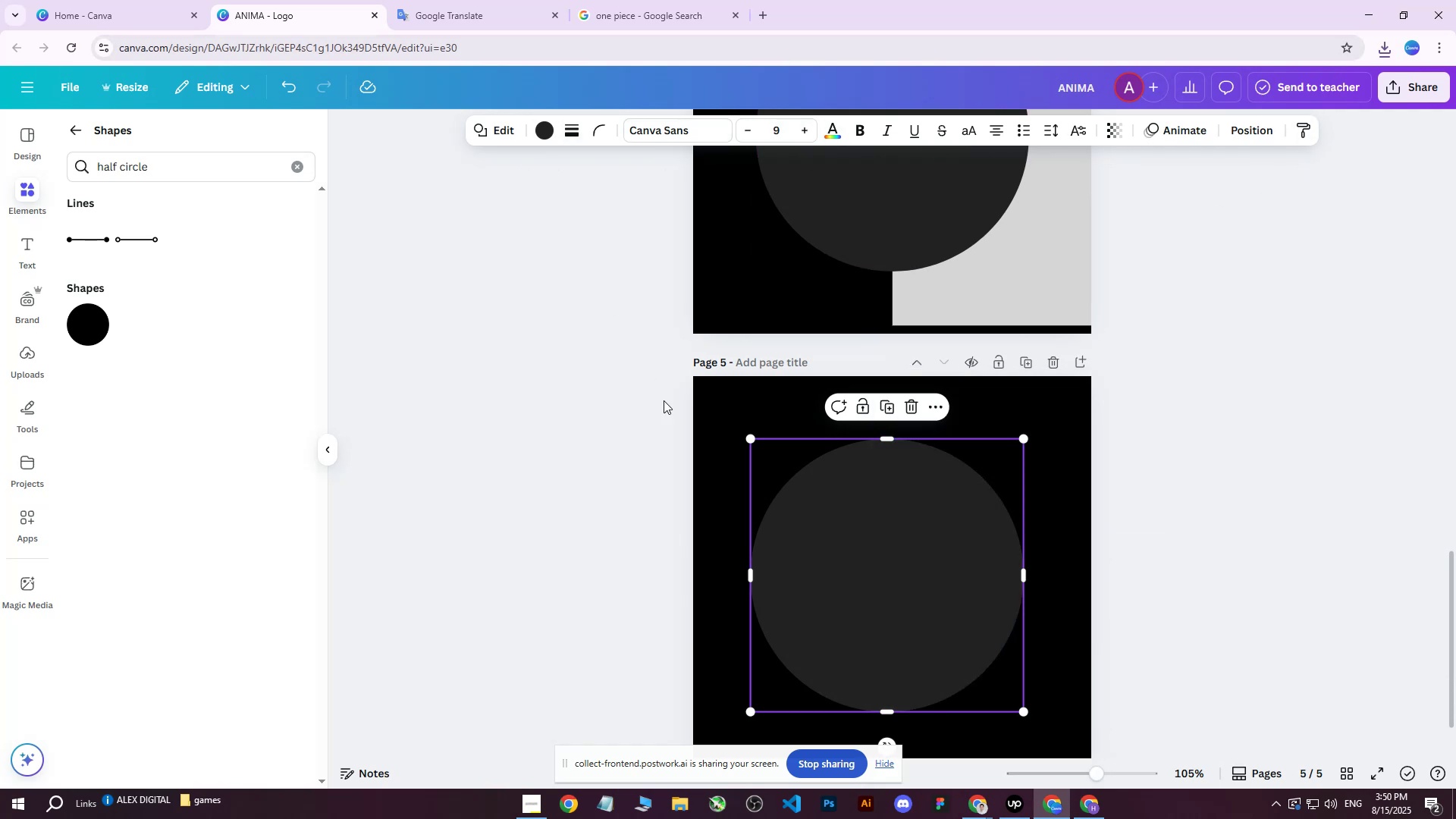 
left_click([474, 124])
 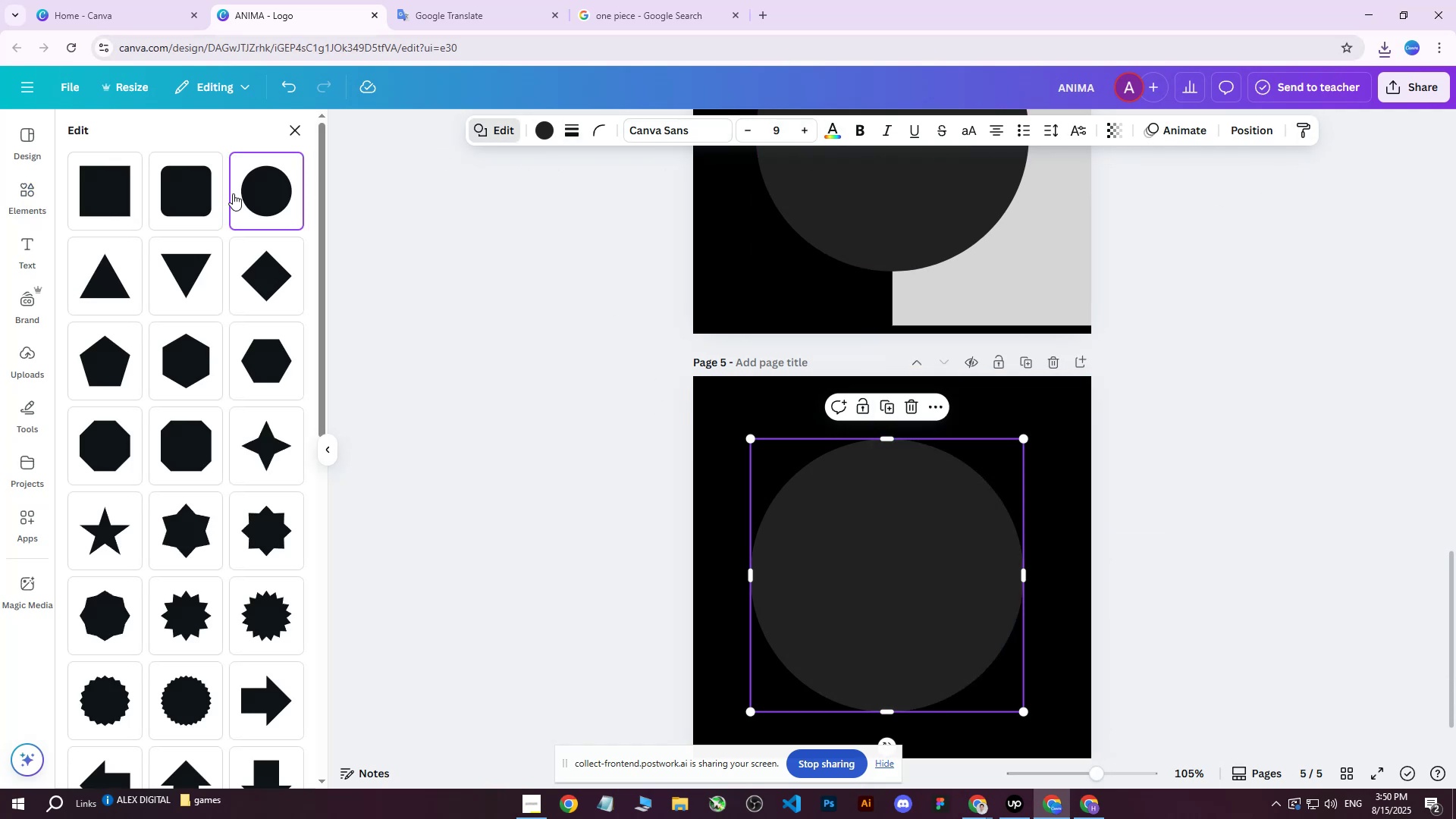 
double_click([250, 194])
 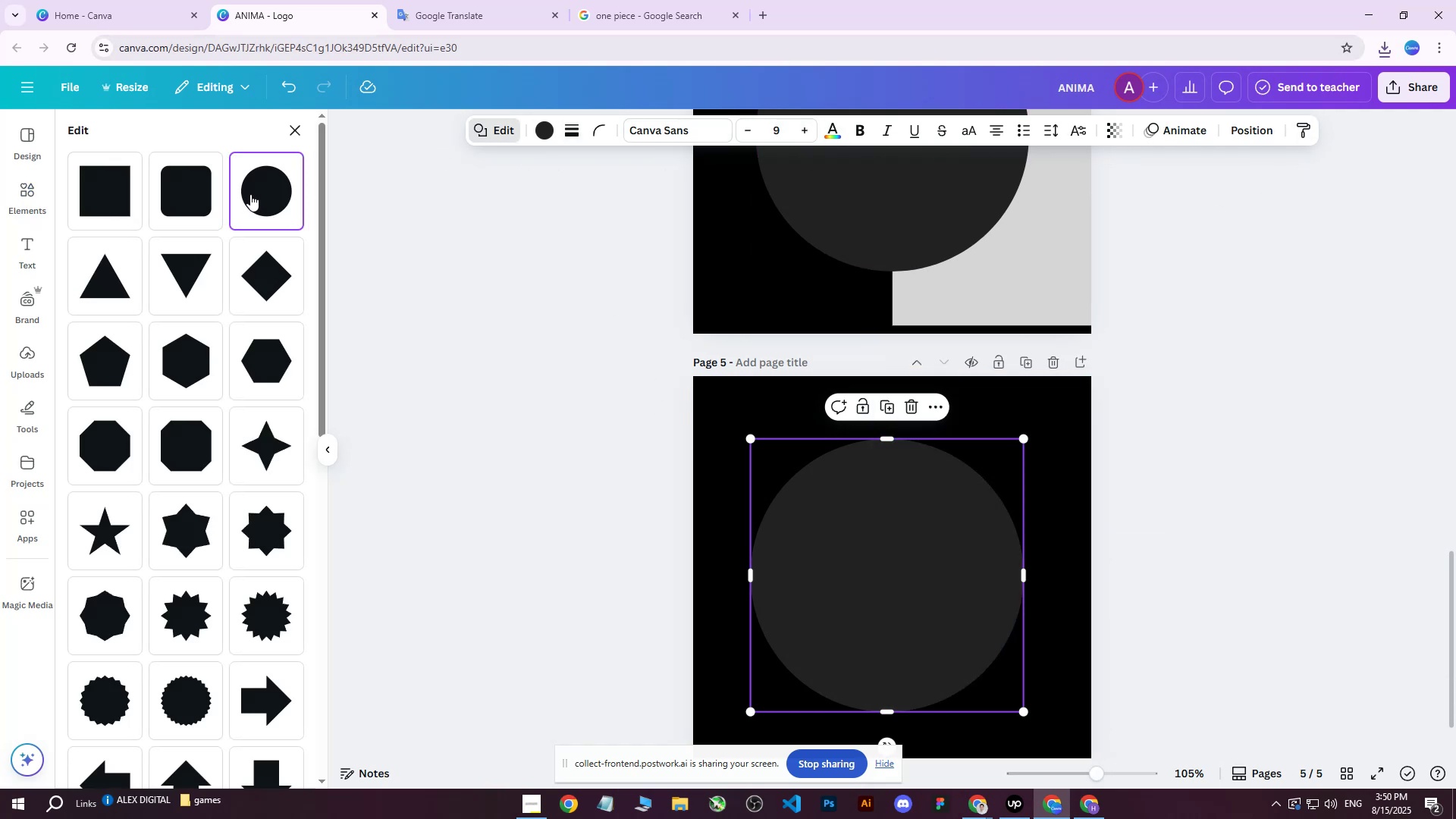 
triple_click([250, 194])
 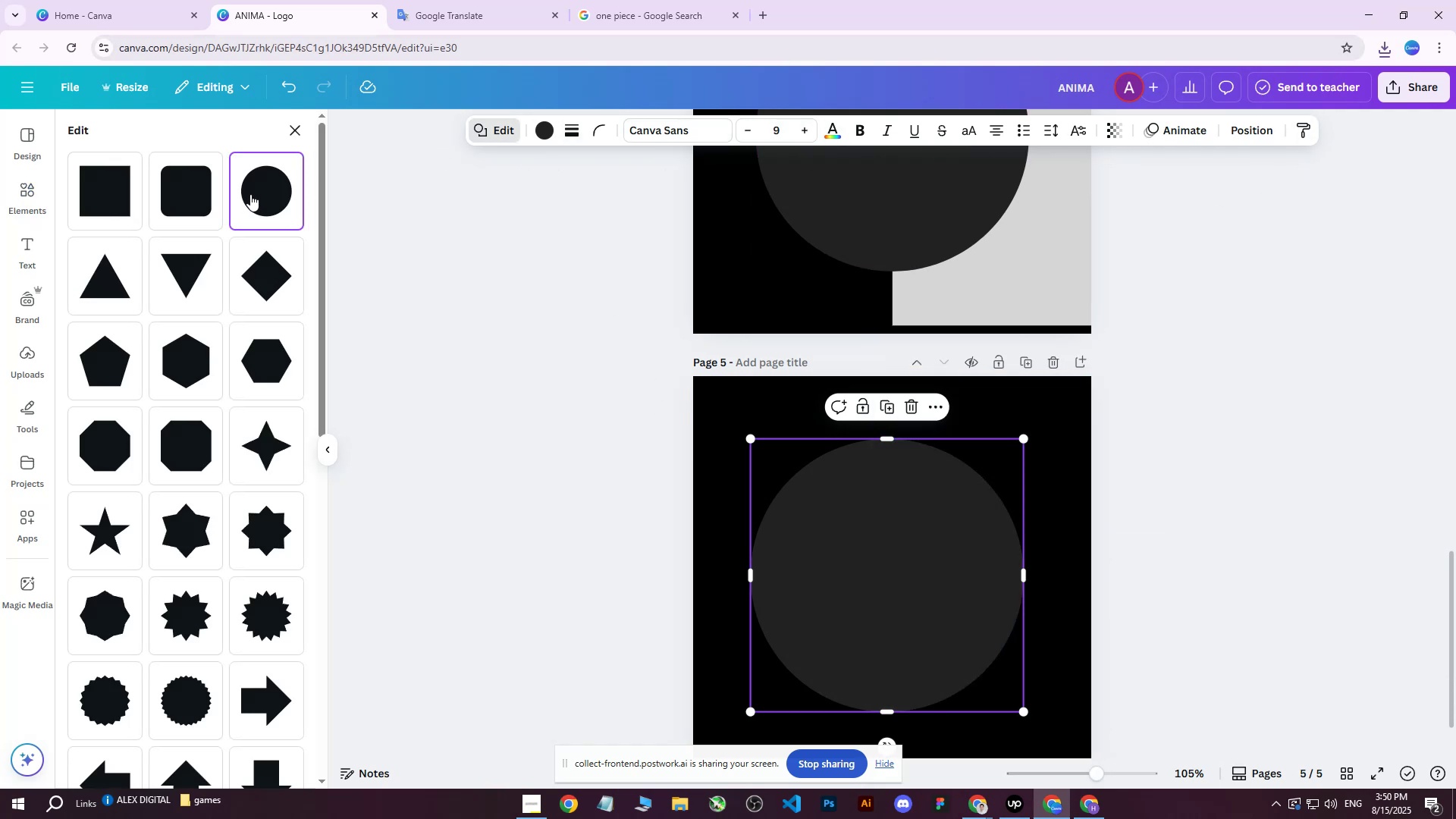 
triple_click([250, 194])
 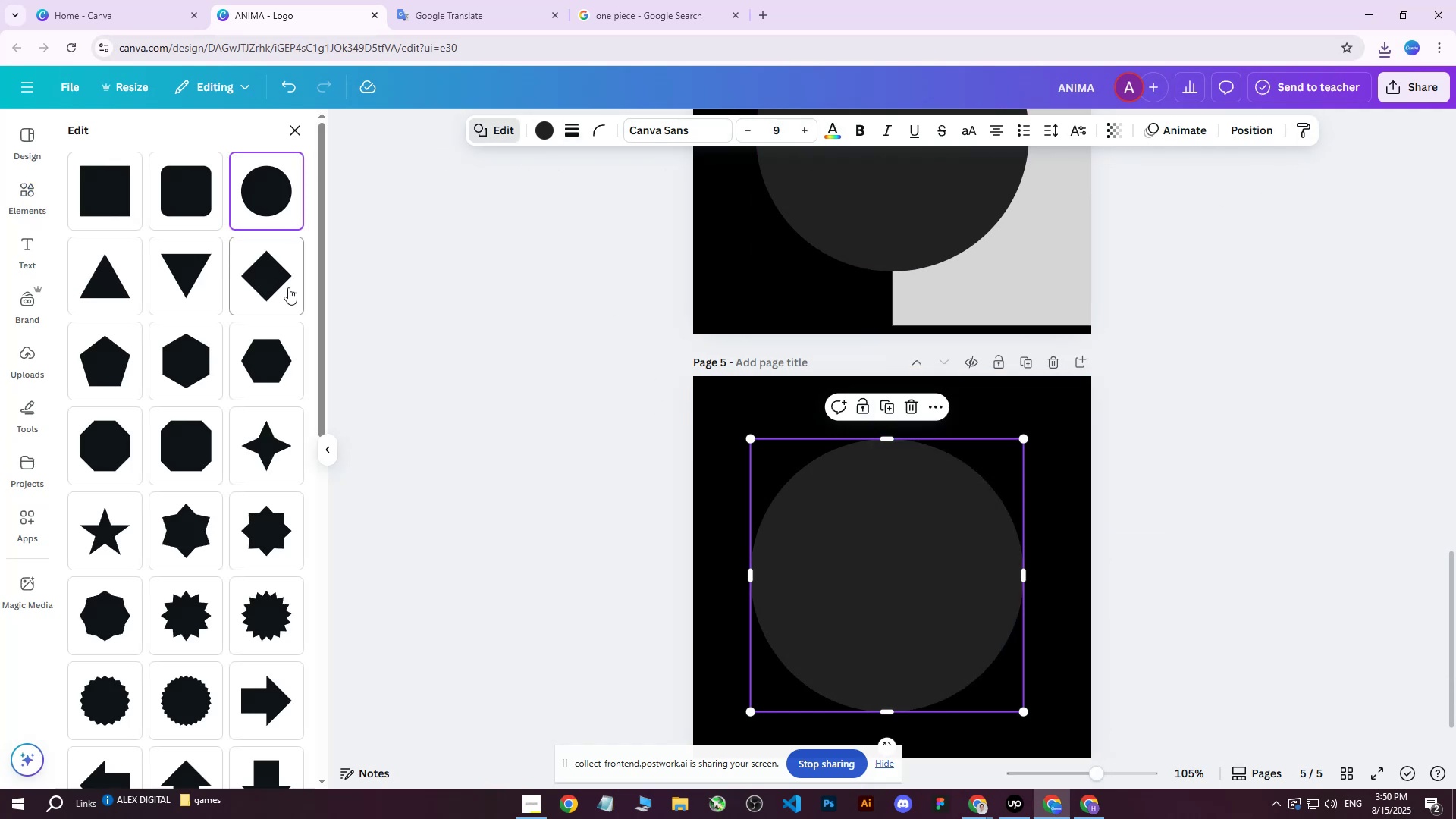 
scroll: coordinate [238, 412], scroll_direction: up, amount: 3.0
 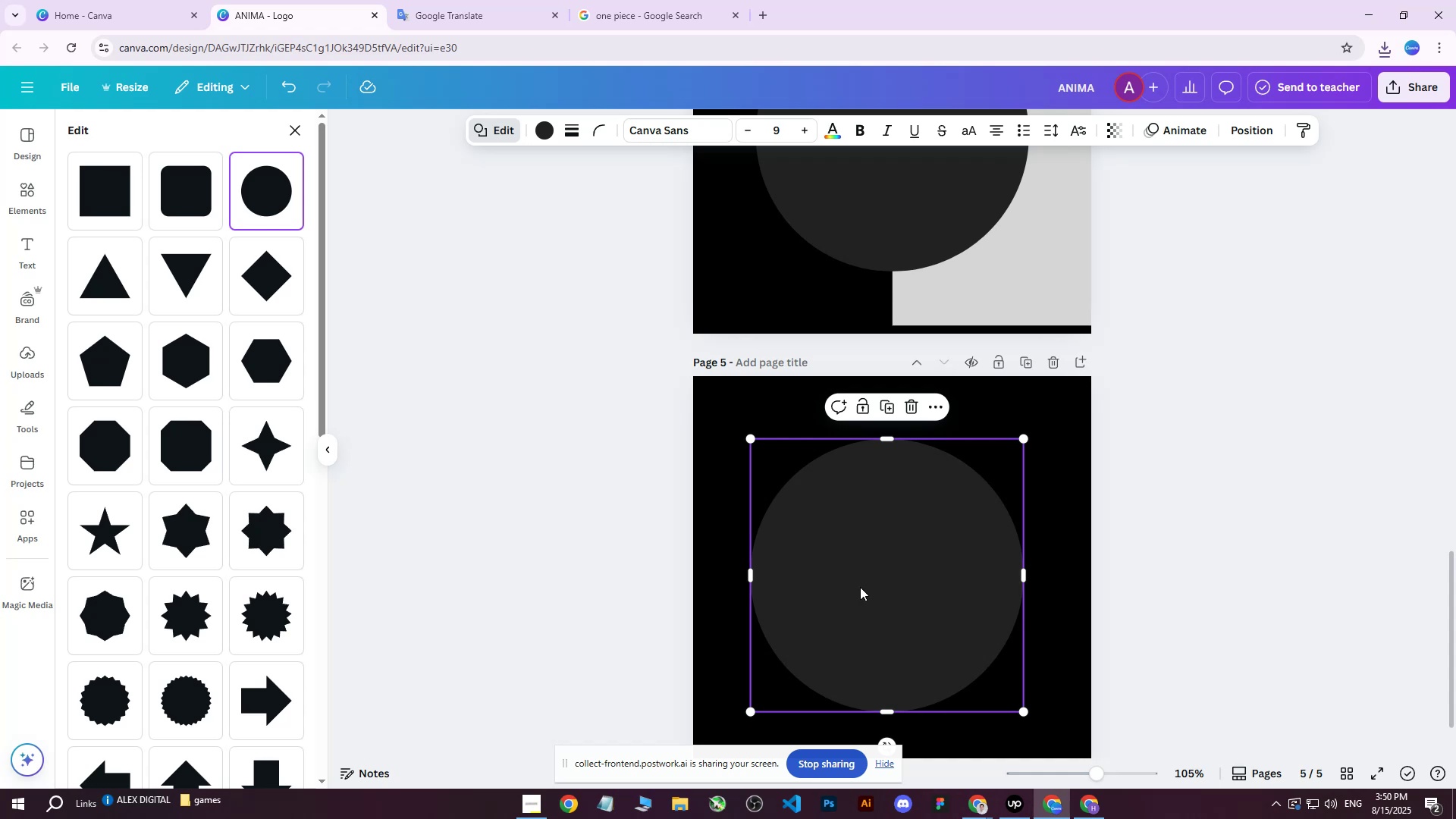 
left_click_drag(start_coordinate=[865, 579], to_coordinate=[868, 563])
 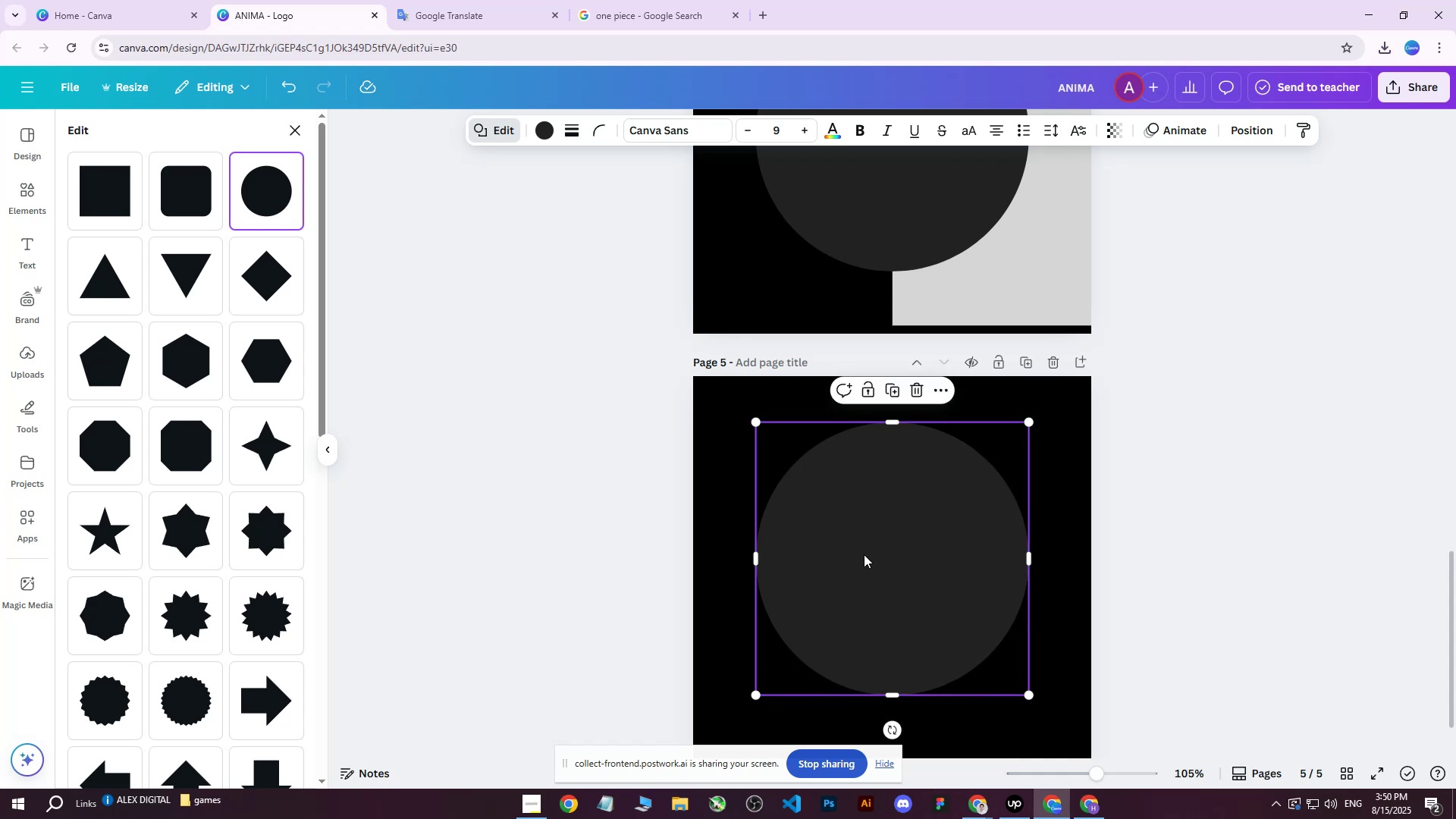 
key(Delete)
 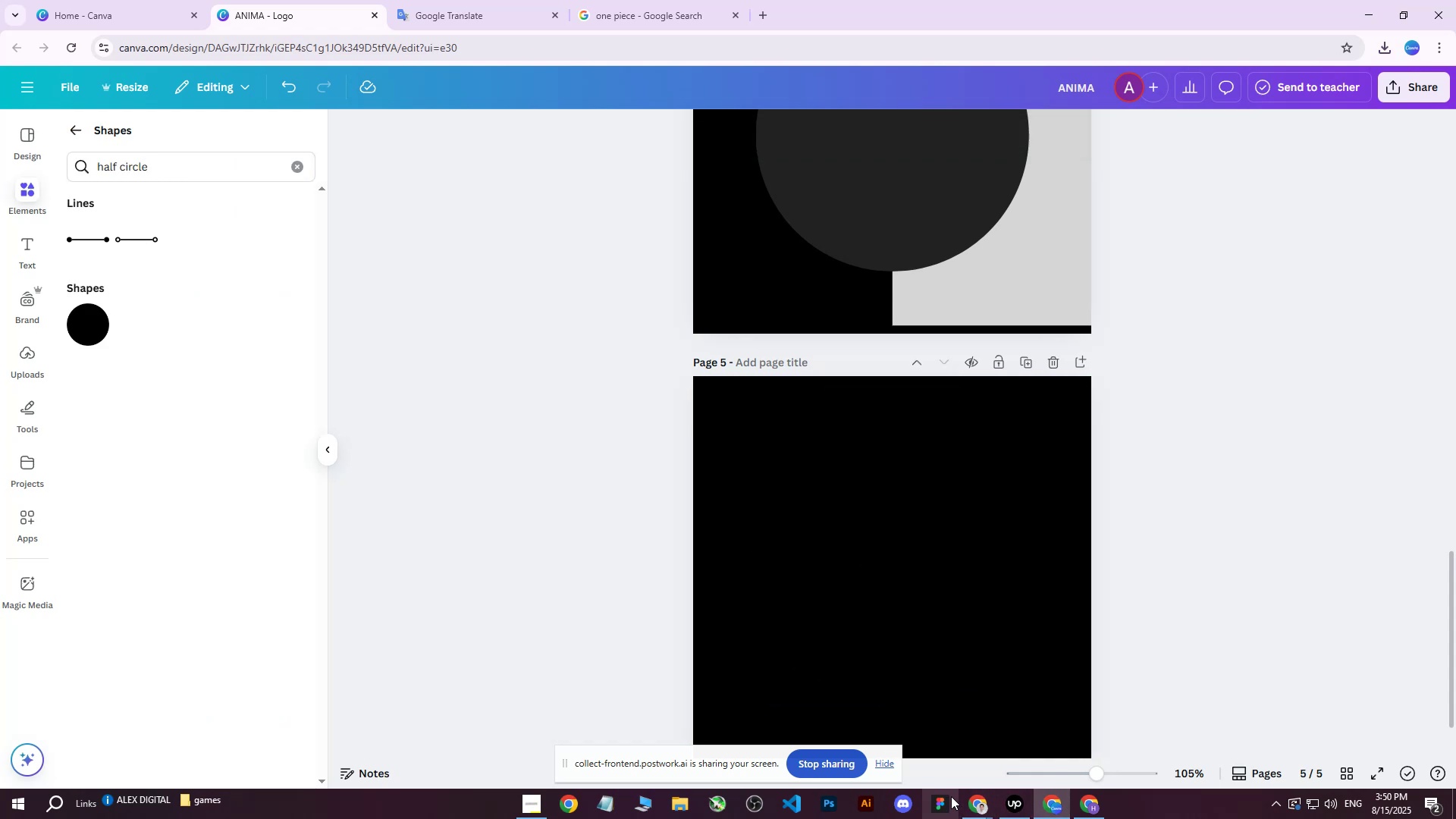 
left_click([949, 806])
 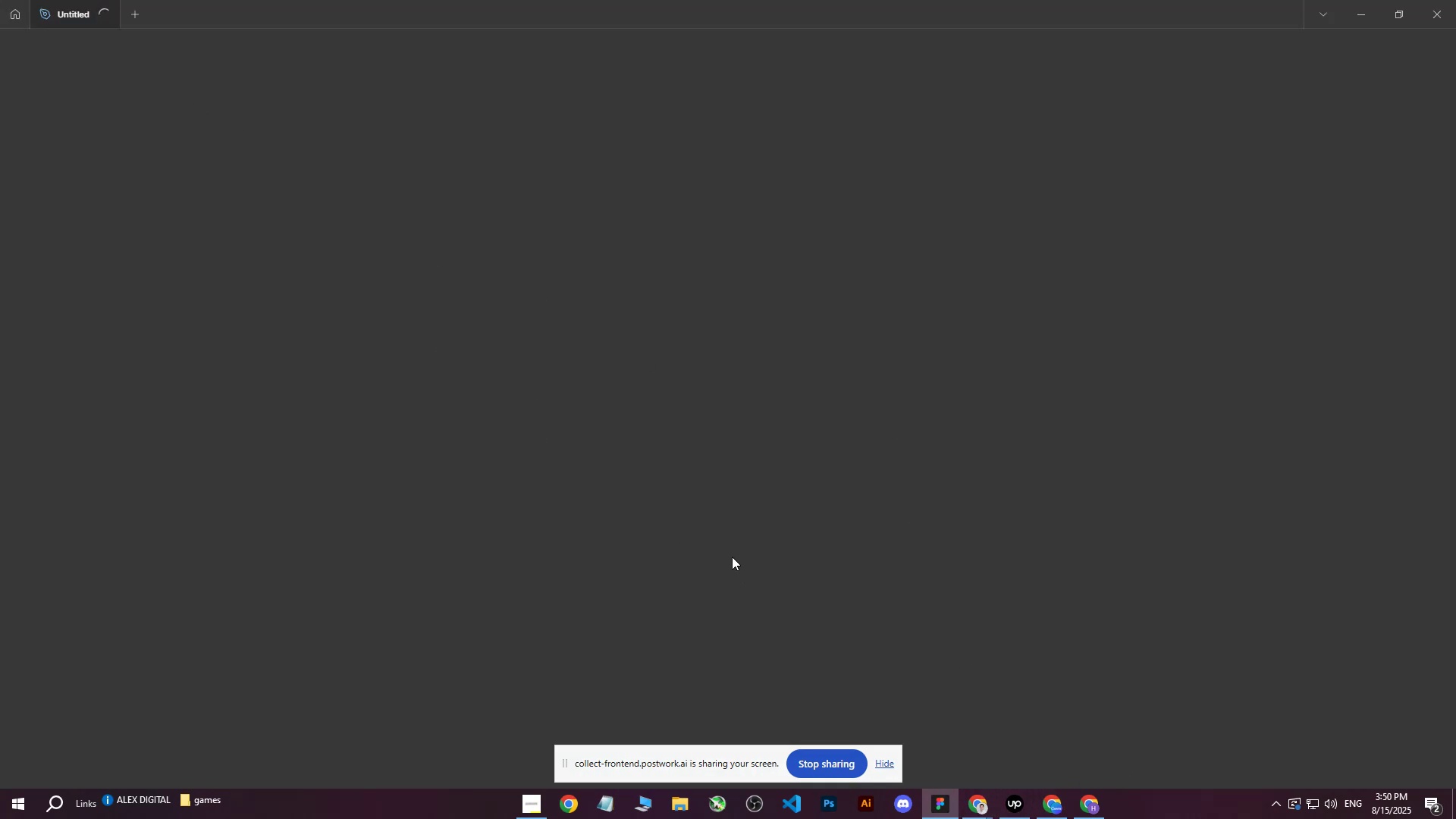 
wait(6.07)
 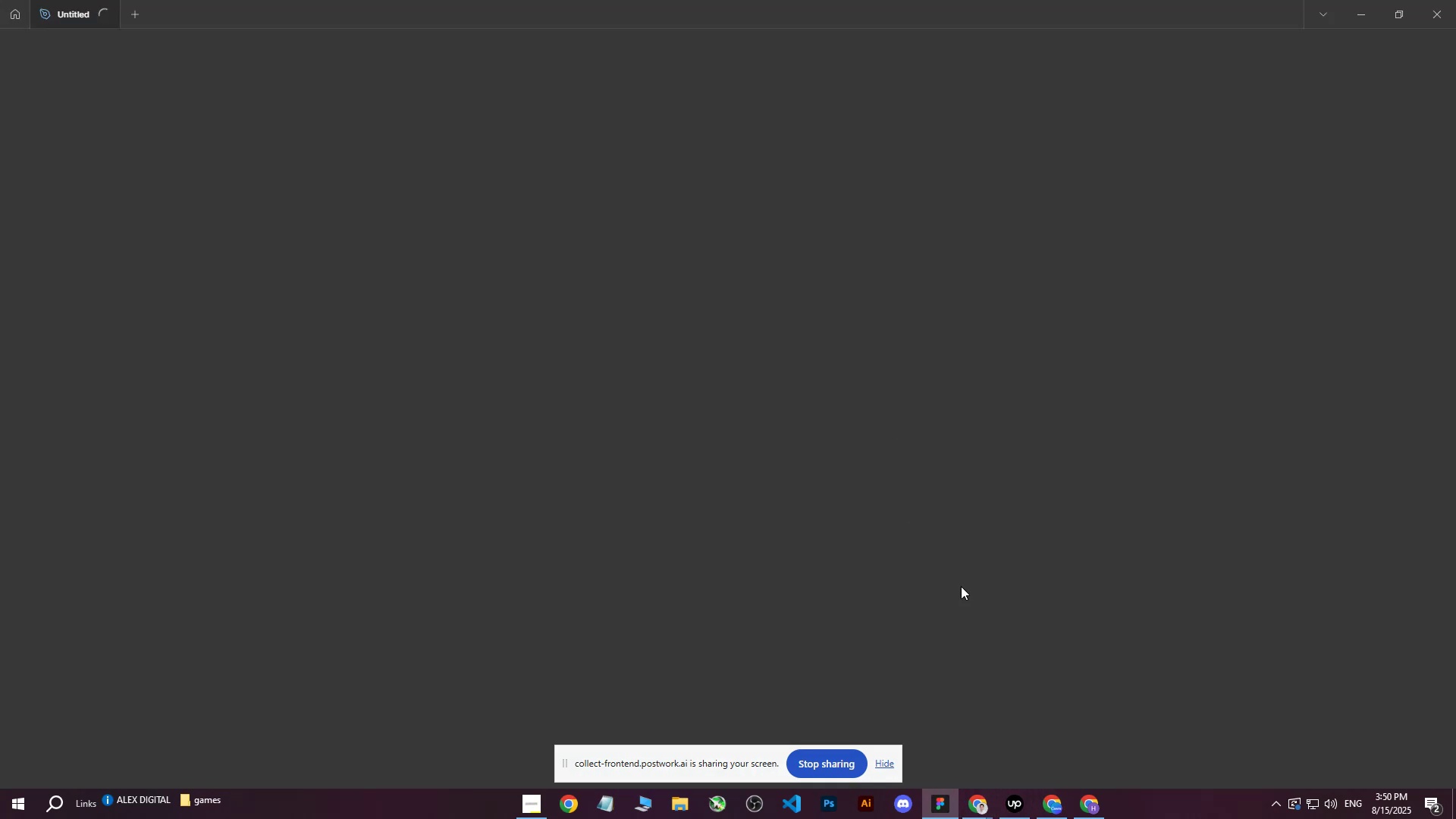 
left_click([890, 762])
 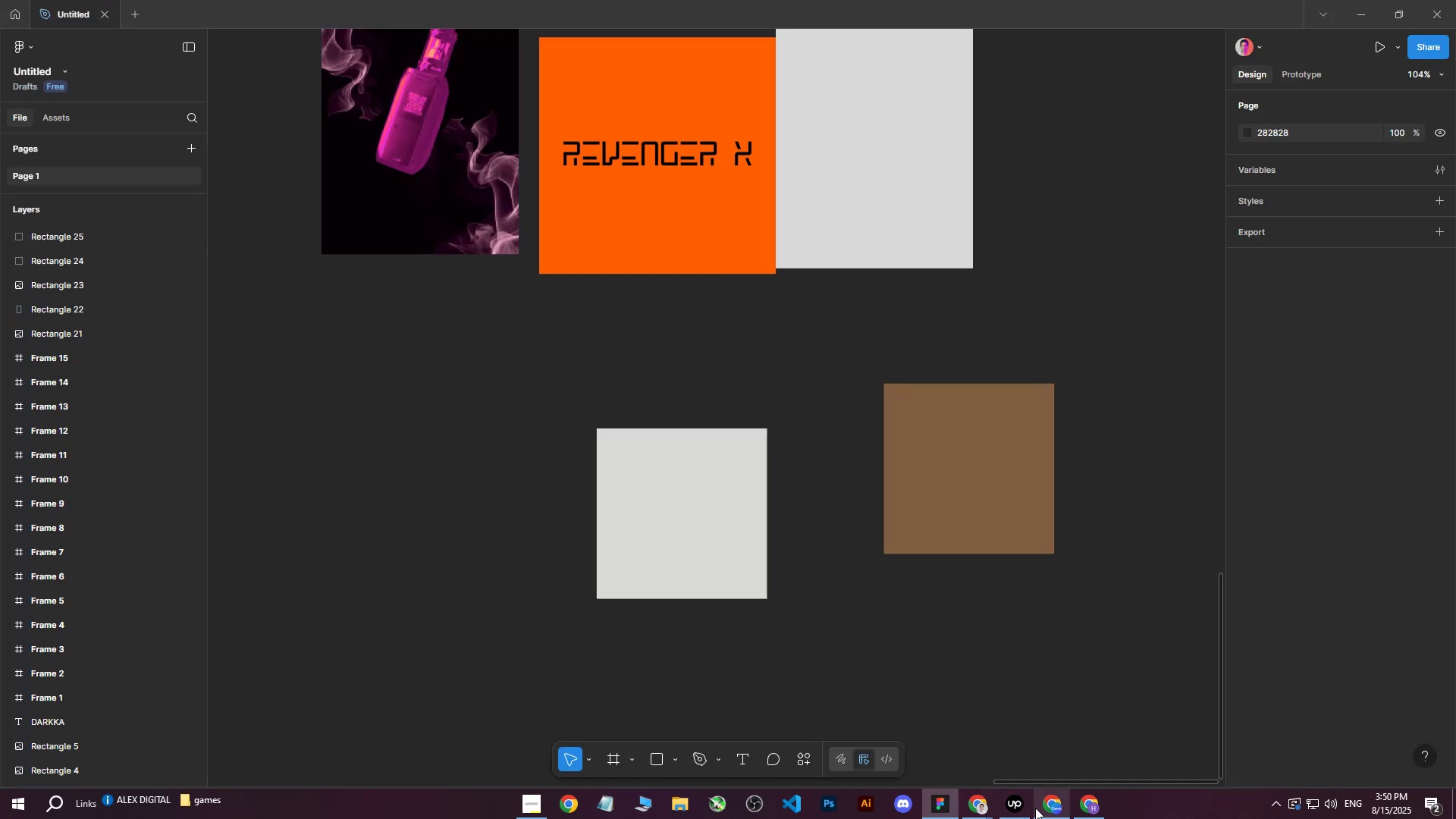 
left_click([1015, 811])
 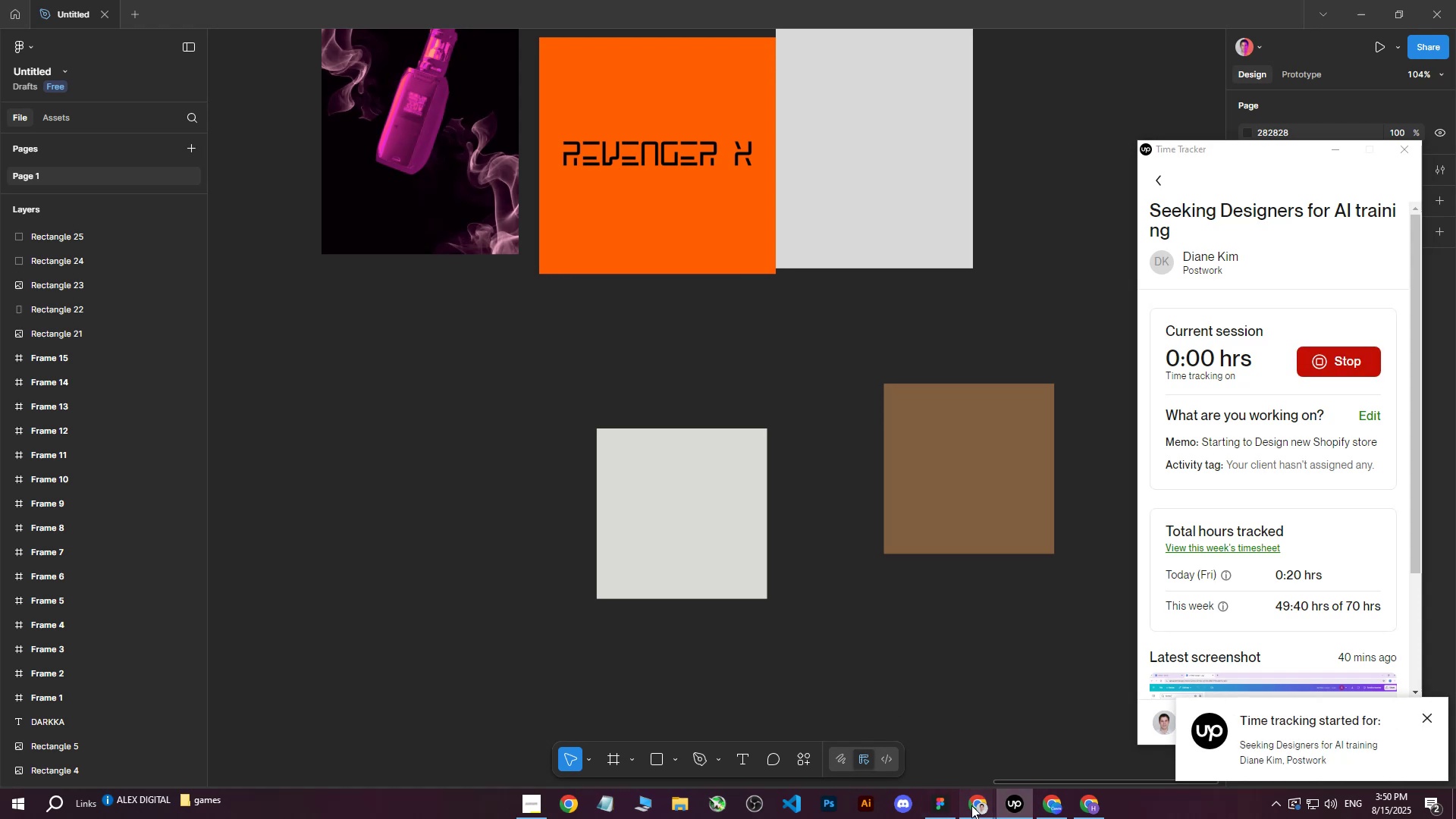 
left_click([899, 733])
 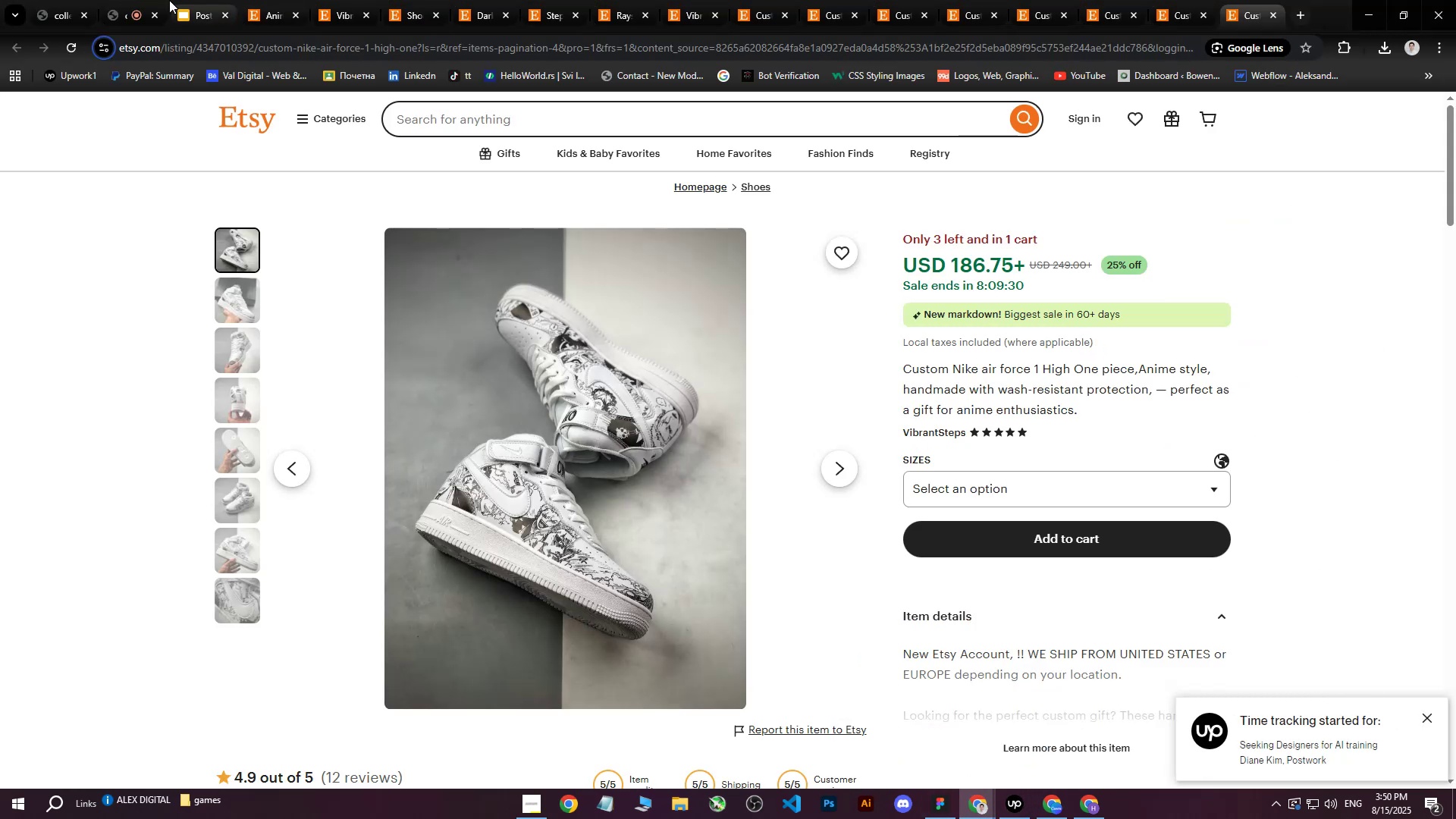 
left_click([146, 2])
 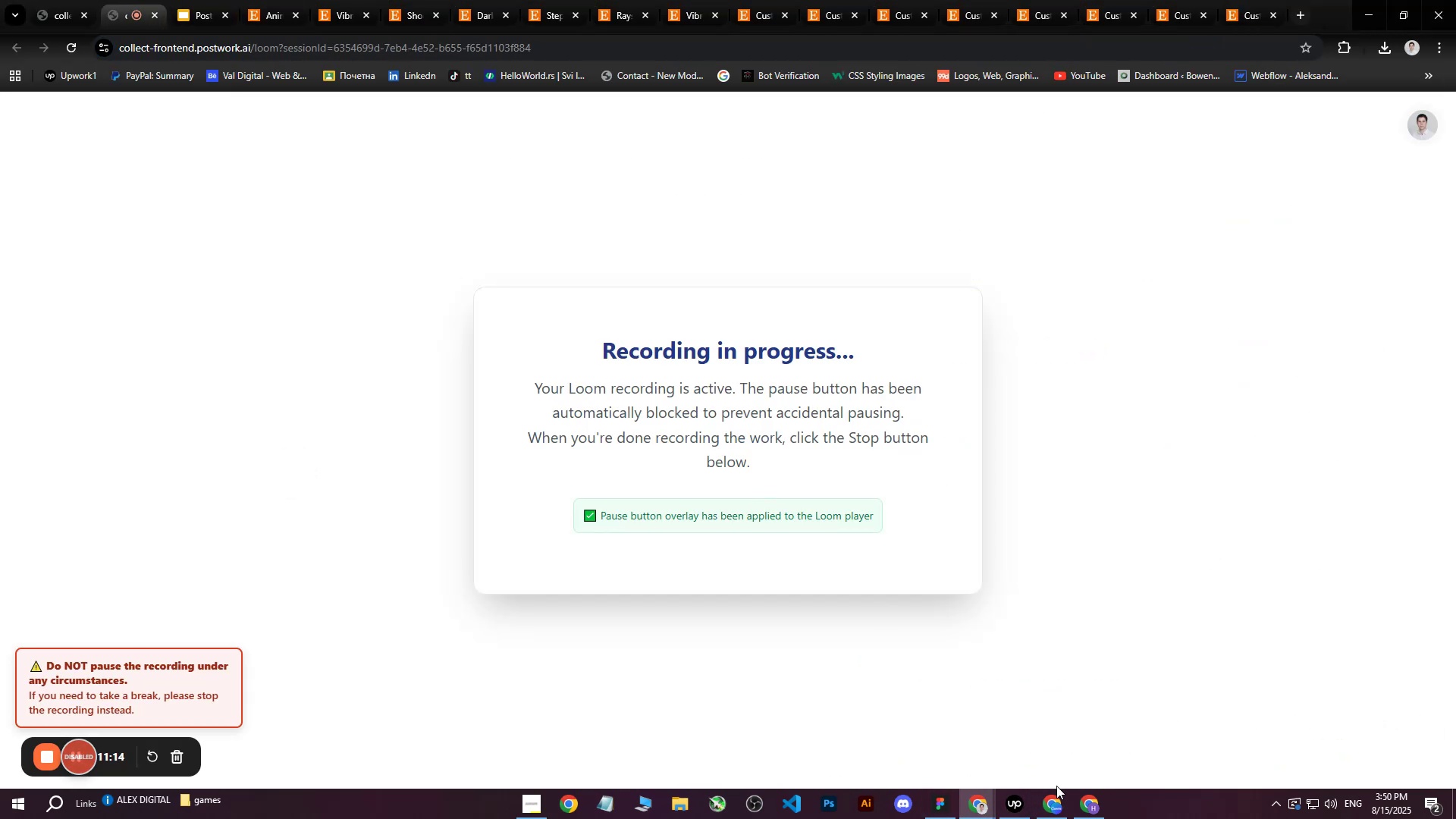 
left_click([1089, 808])
 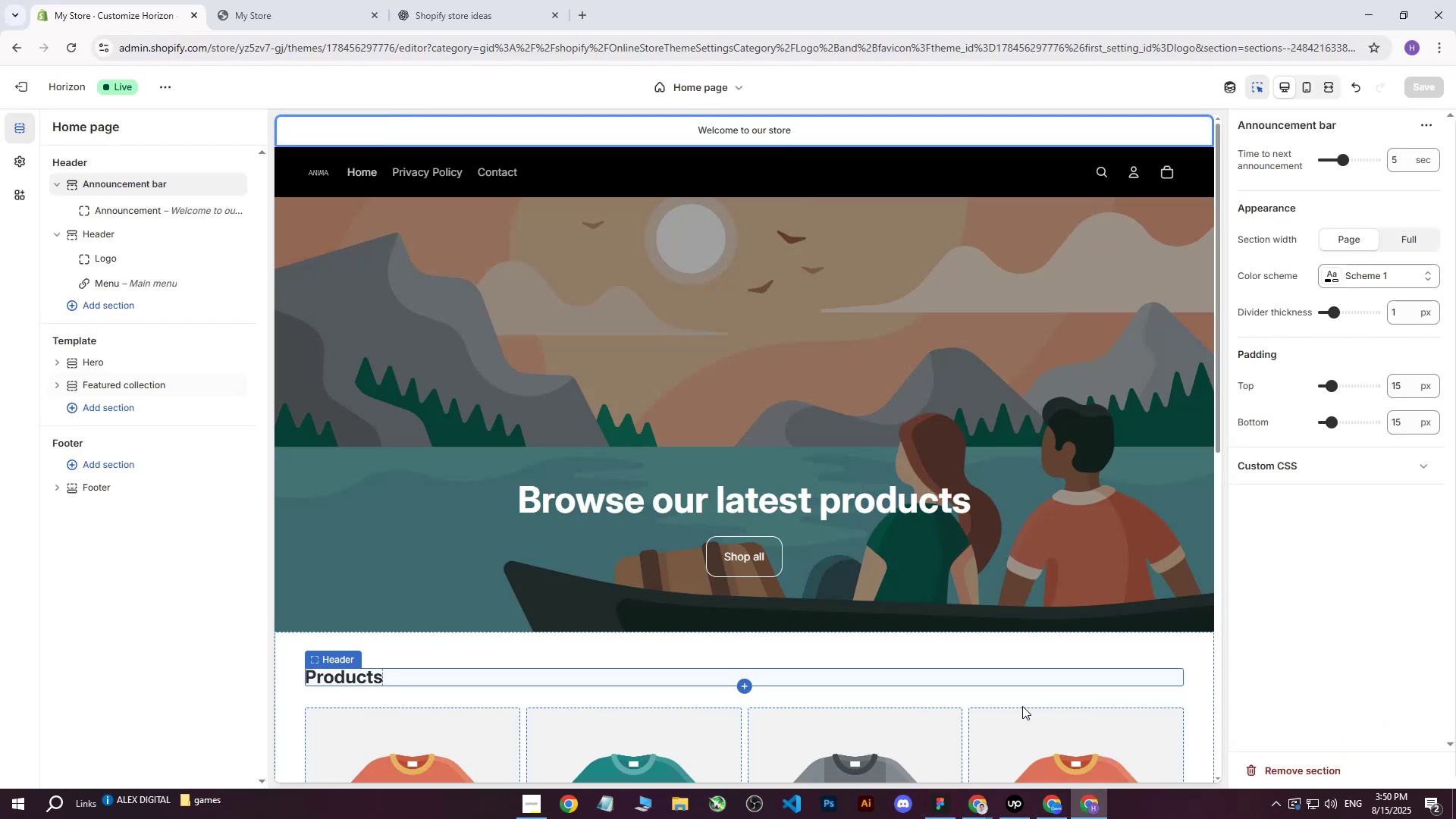 
left_click([1018, 806])
 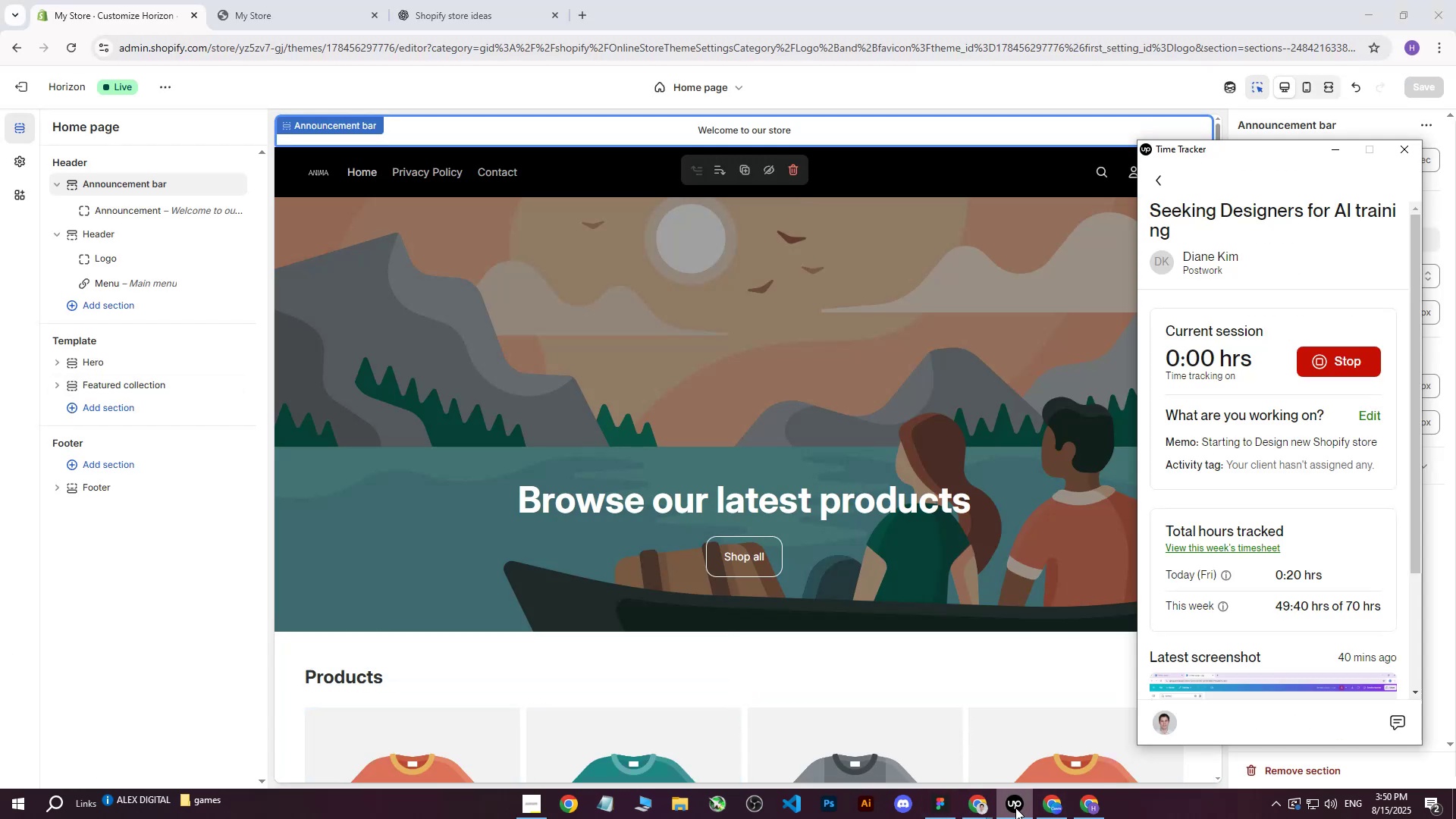 
left_click([1015, 808])
 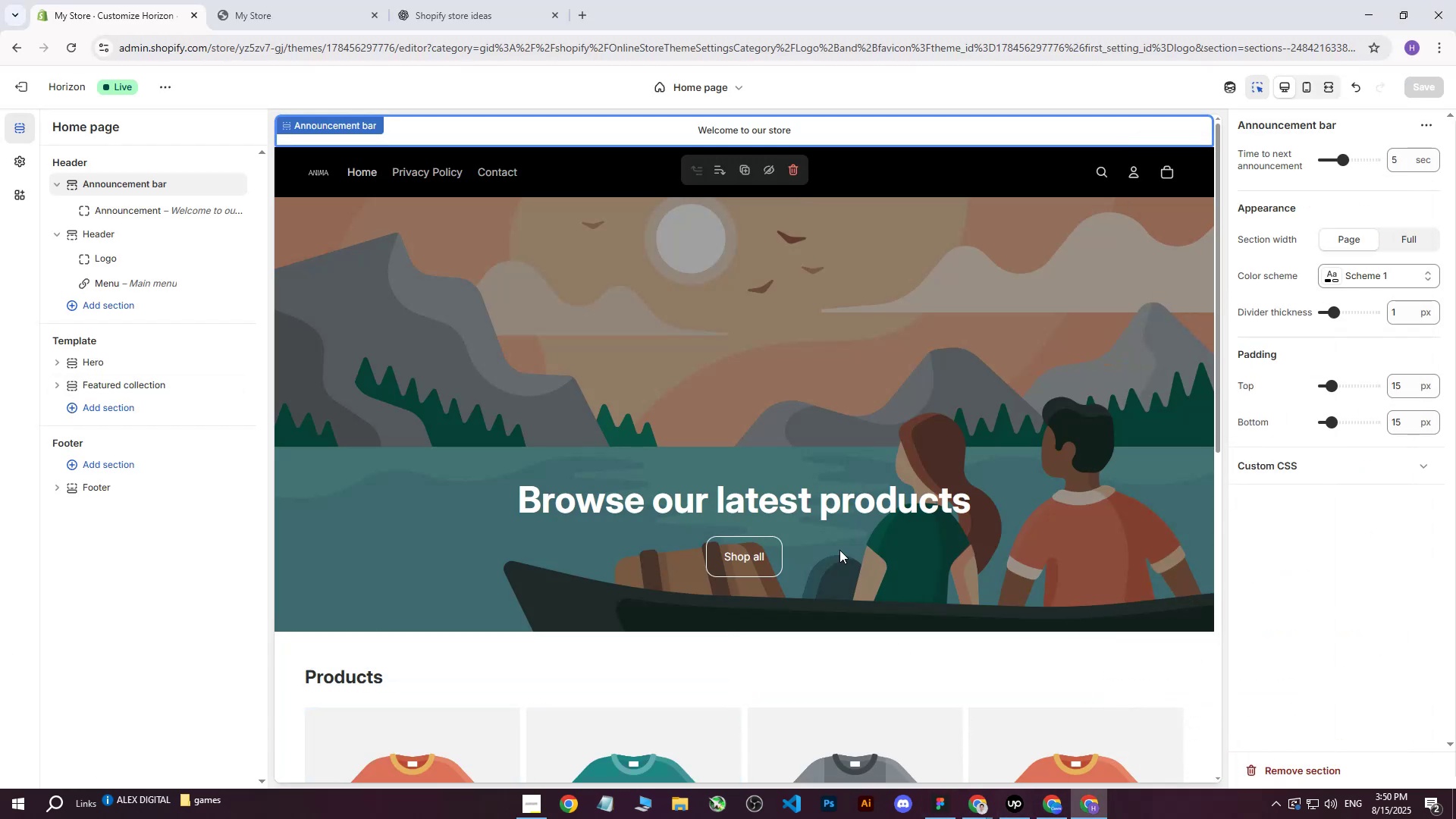 
scroll: coordinate [726, 491], scroll_direction: none, amount: 0.0
 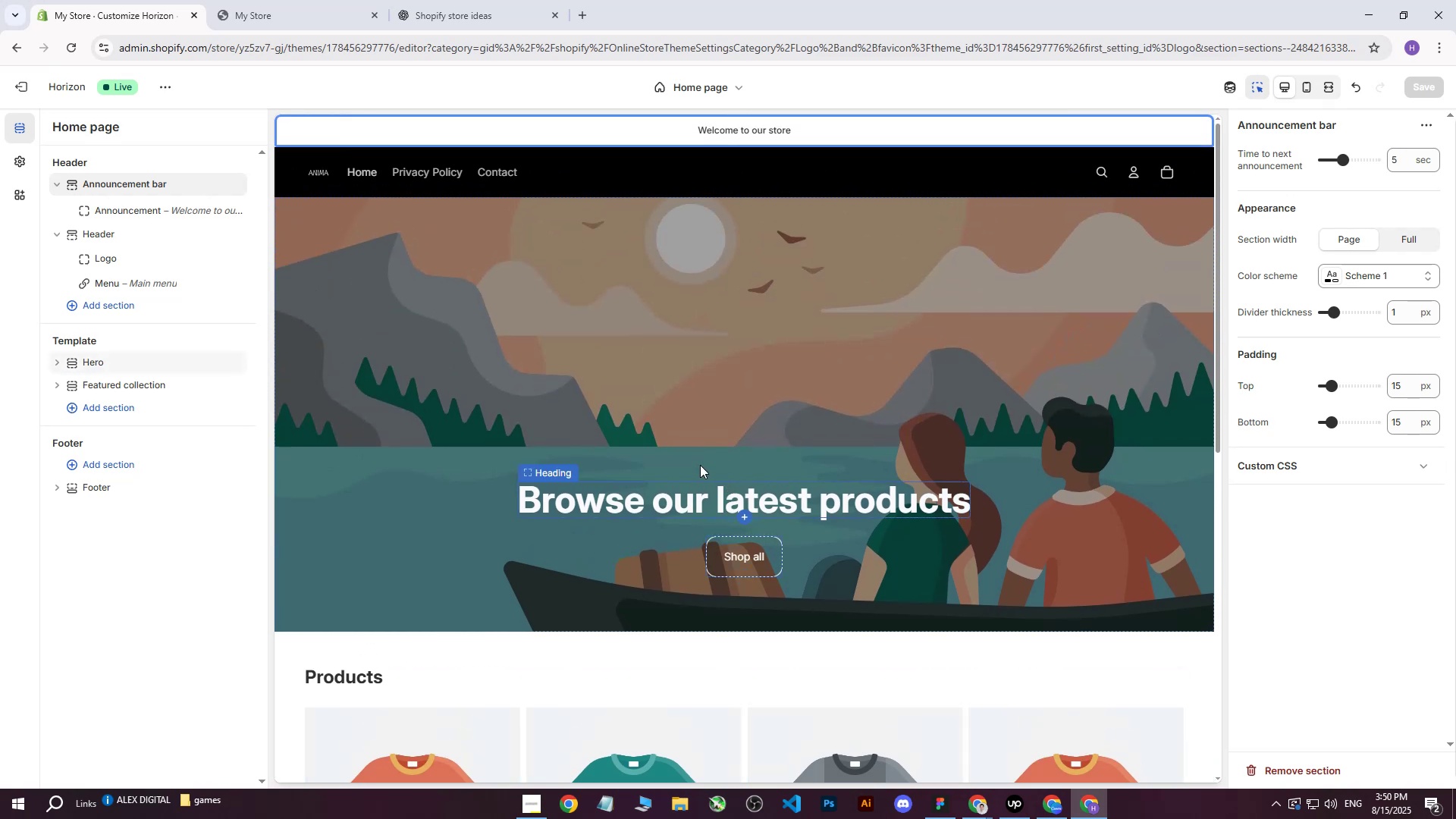 
scroll: coordinate [588, 453], scroll_direction: up, amount: 3.0
 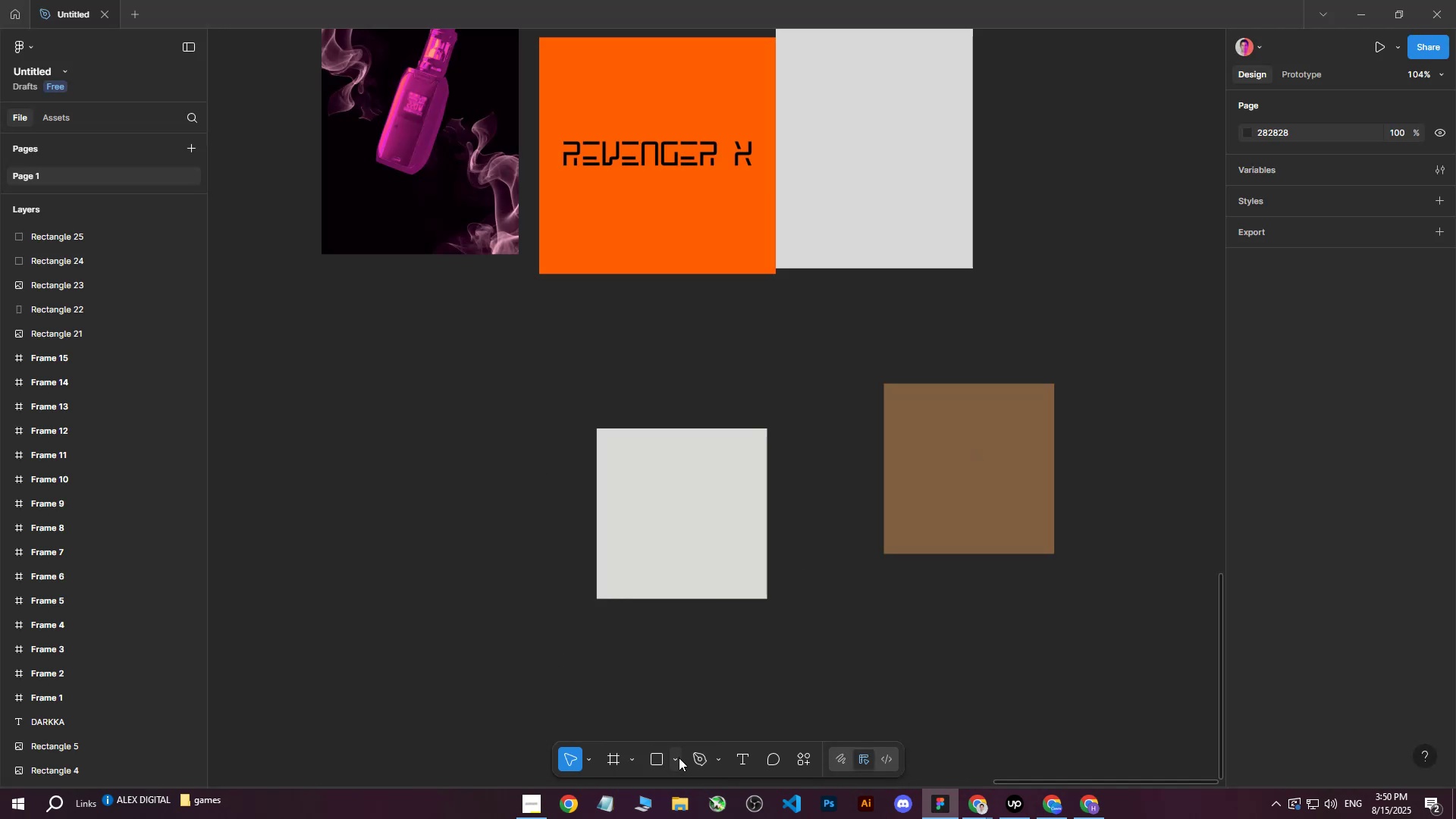 
wait(5.17)
 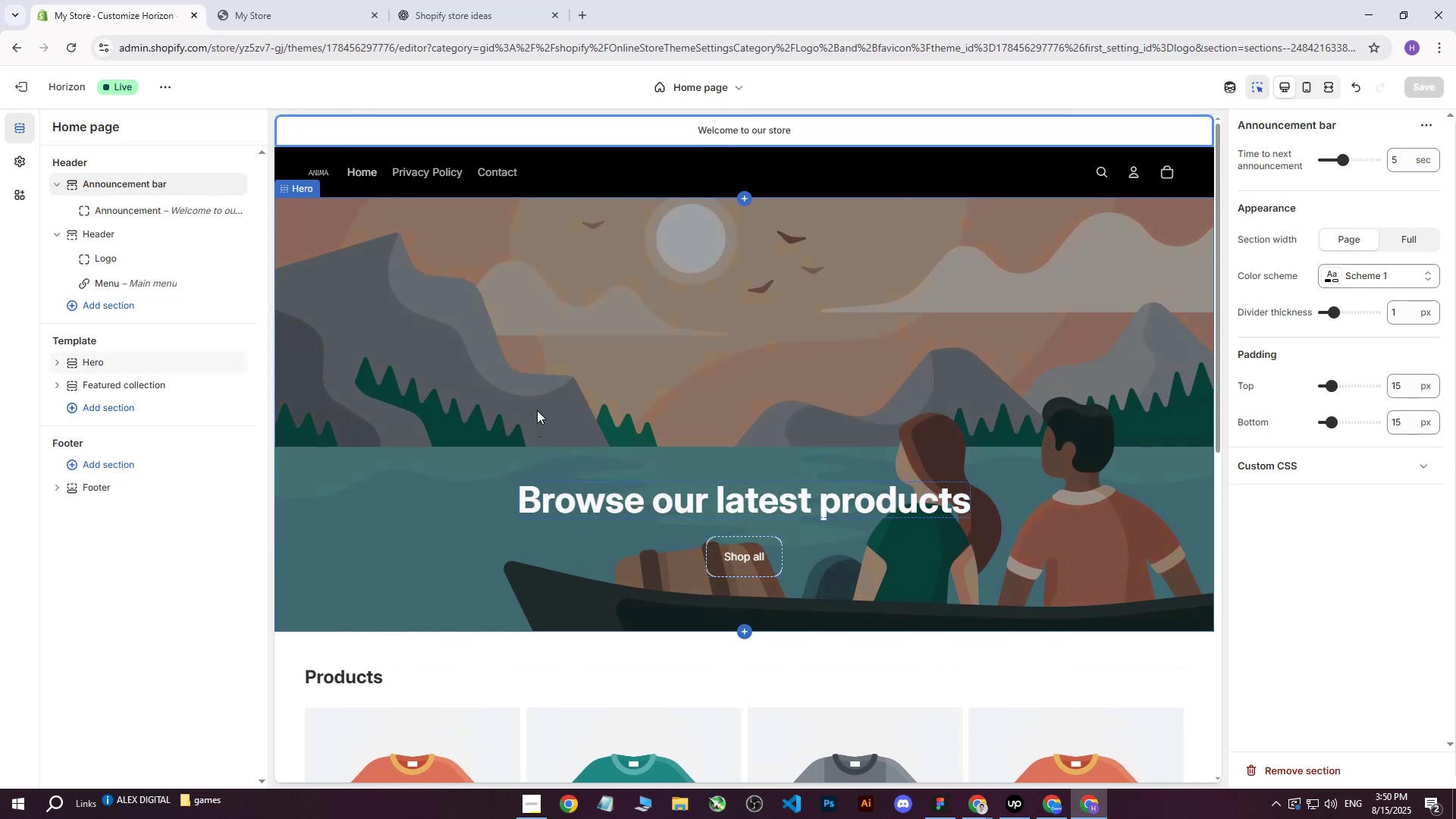 
left_click([654, 764])
 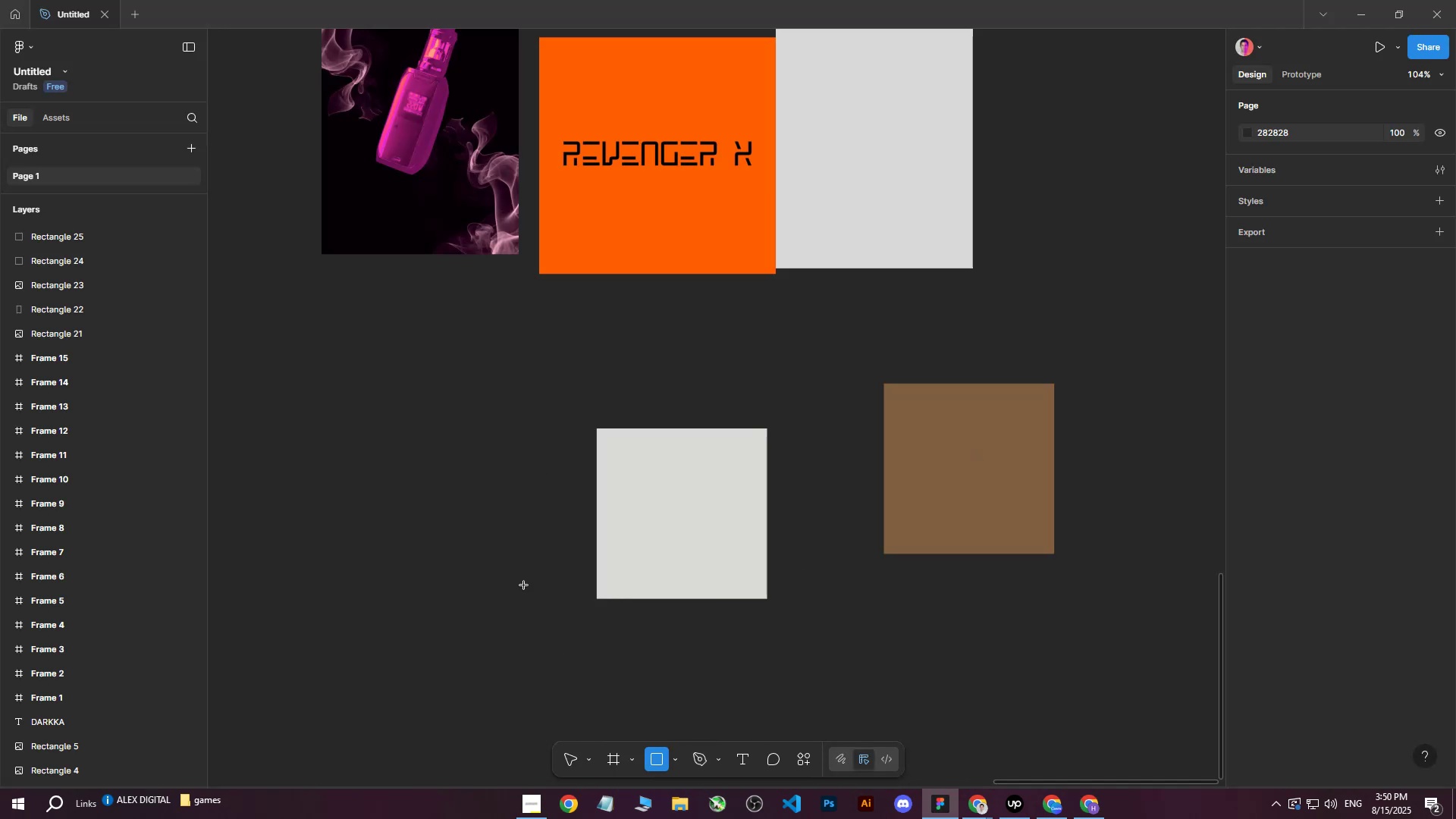 
hold_key(key=ShiftLeft, duration=1.5)
left_click_drag(start_coordinate=[329, 413], to_coordinate=[447, 495])
 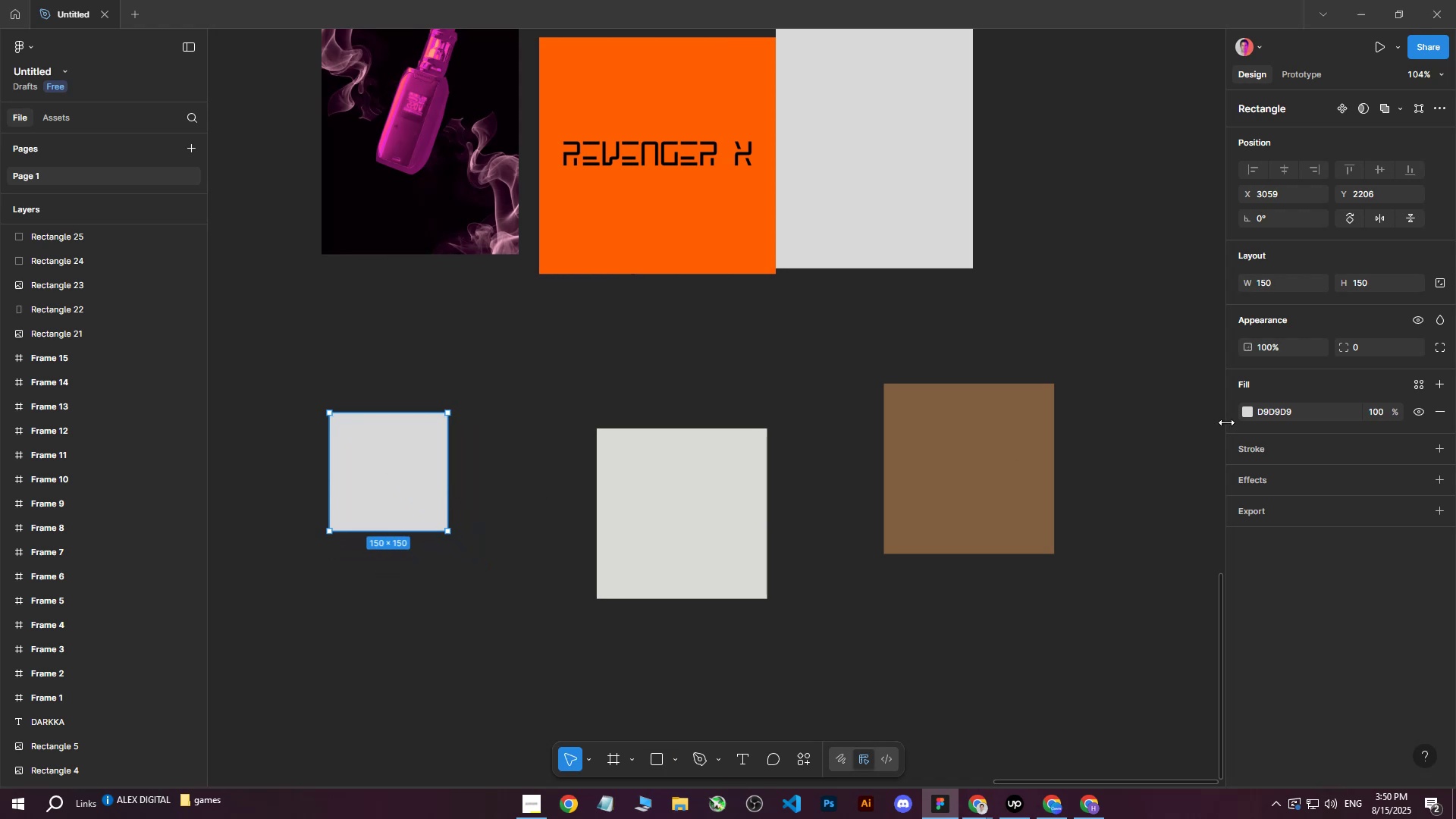 
hold_key(key=ShiftLeft, duration=1.51)
 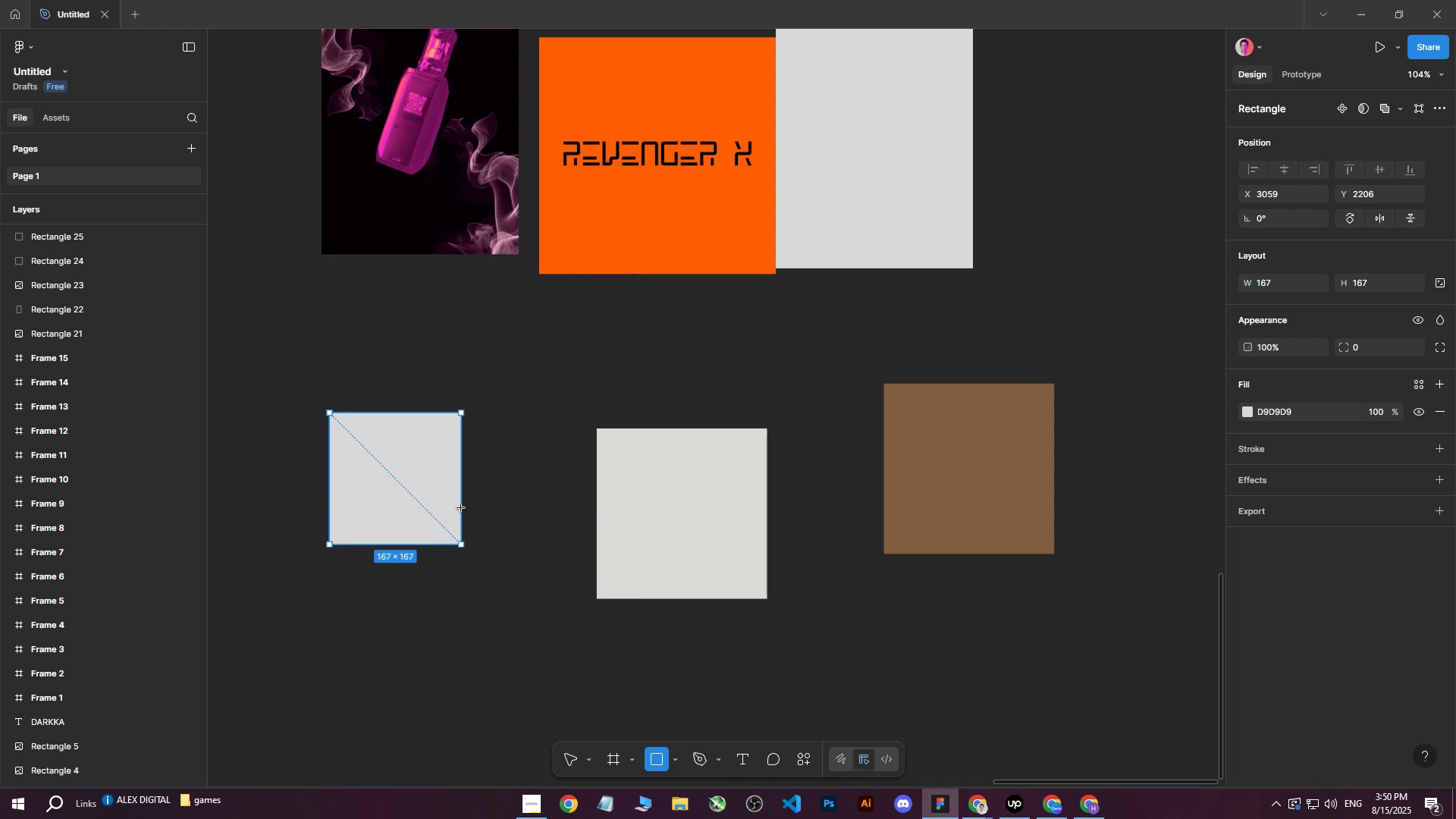 
hold_key(key=ShiftLeft, duration=1.46)
 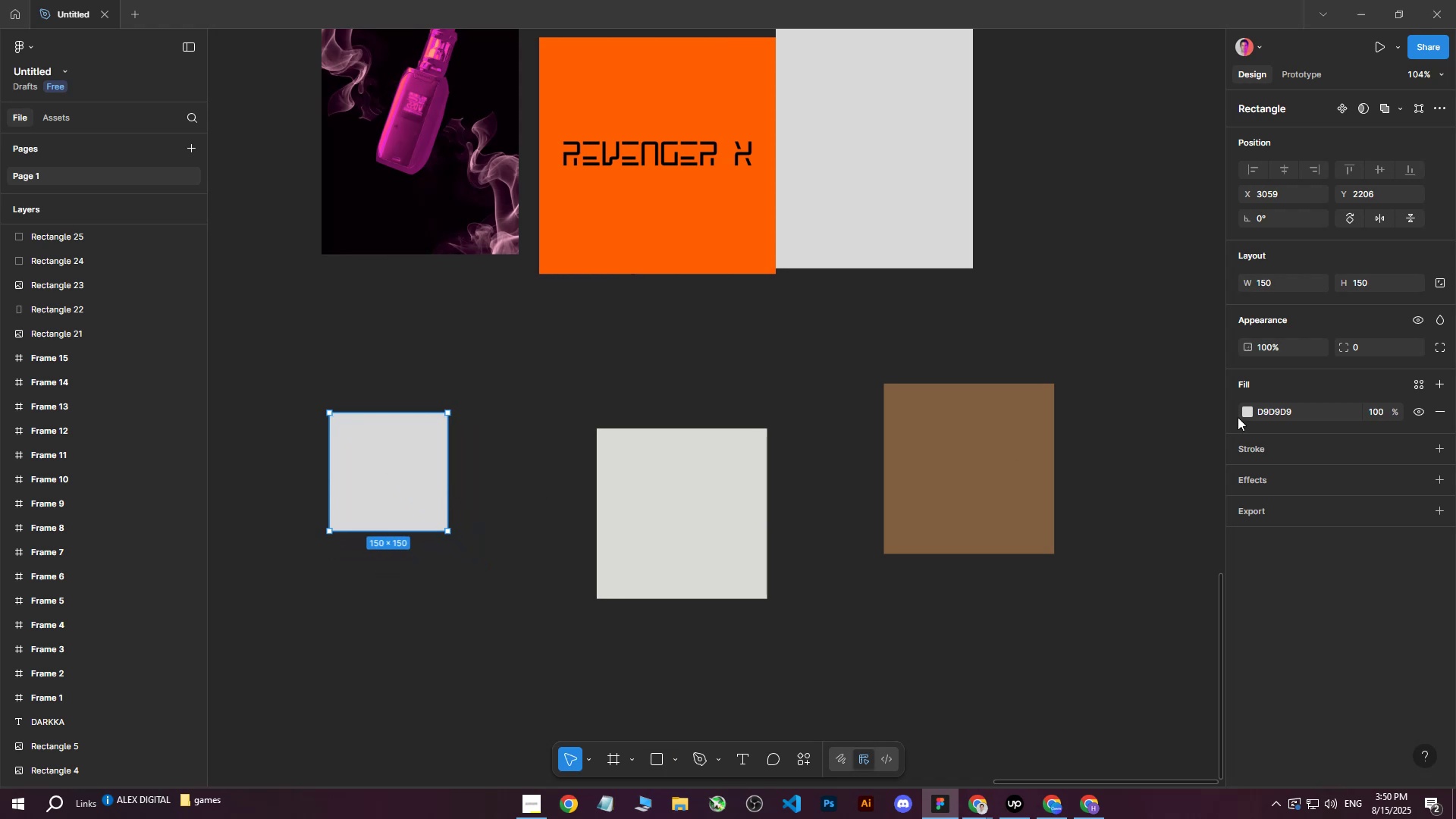 
left_click([1248, 413])
 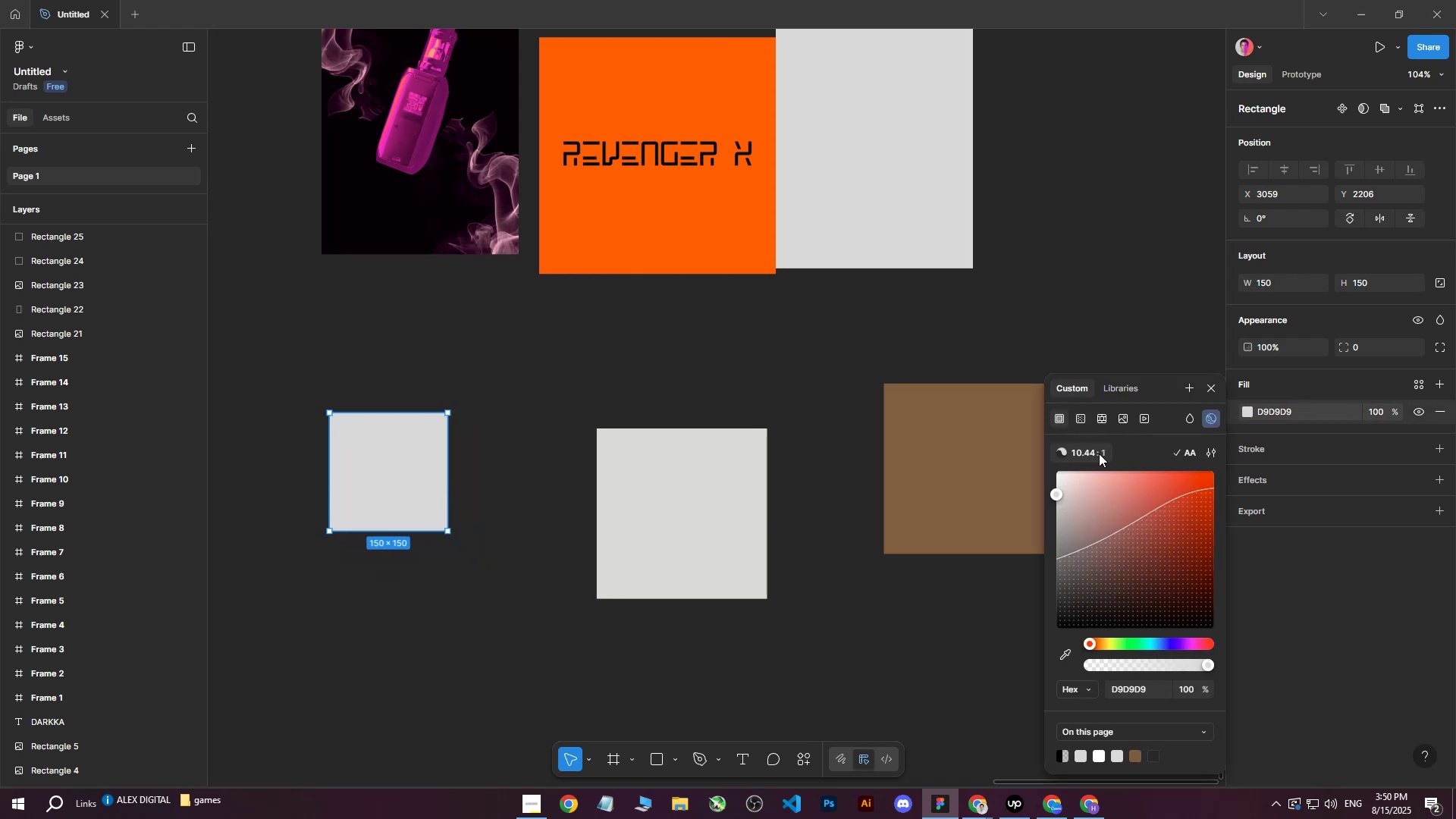 
left_click([1124, 422])
 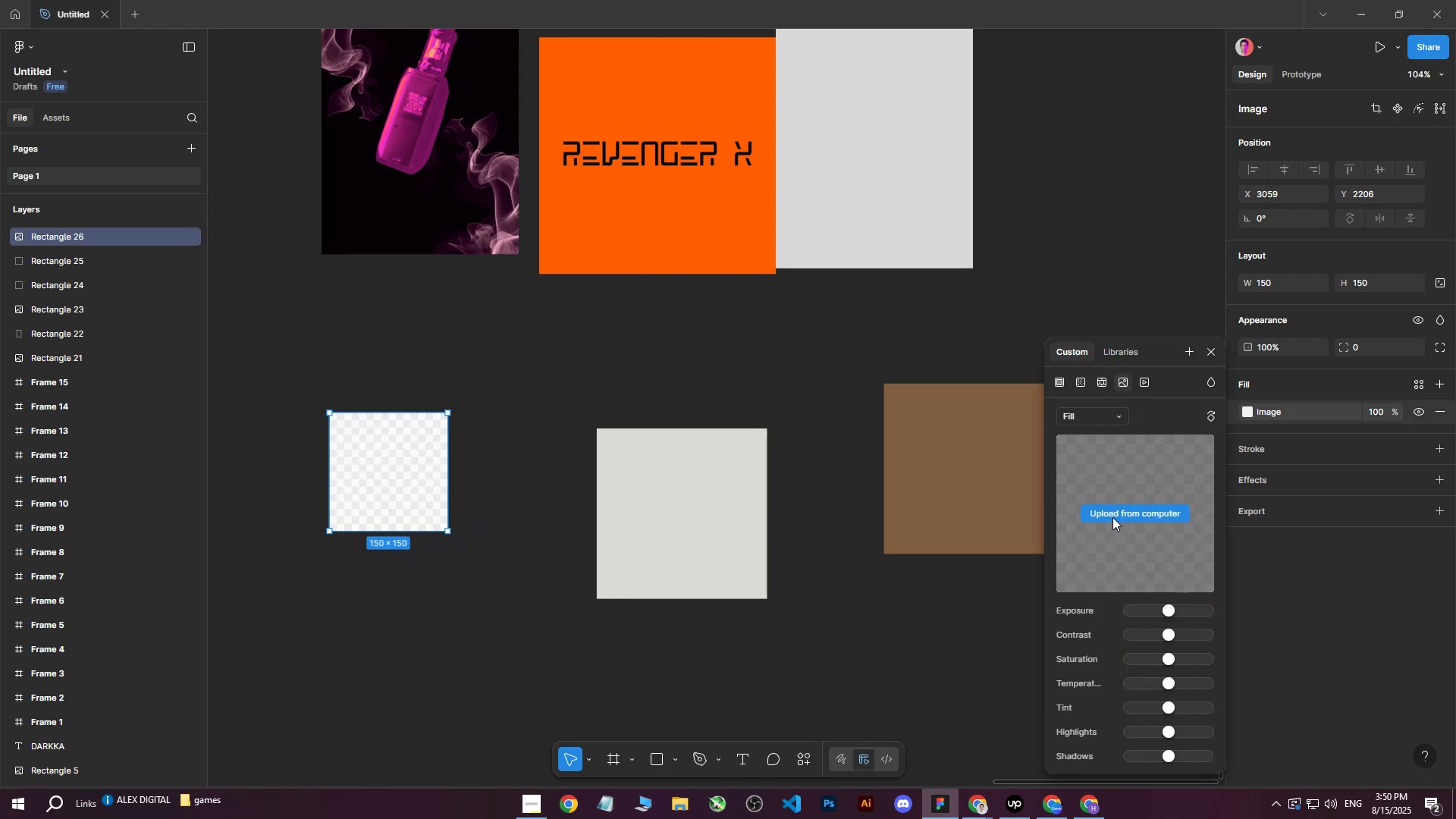 
left_click([1112, 517])
 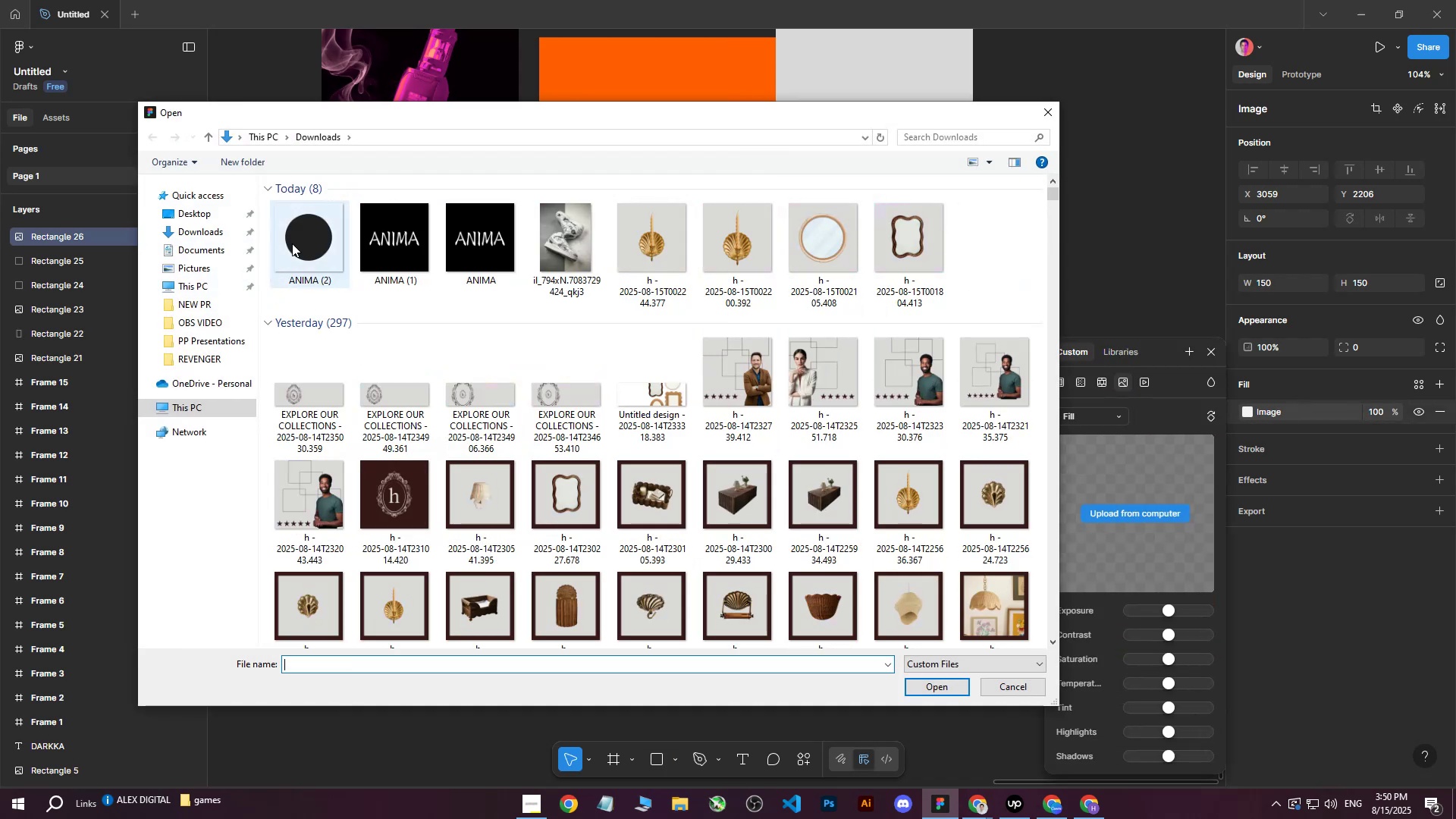 
left_click([300, 235])
 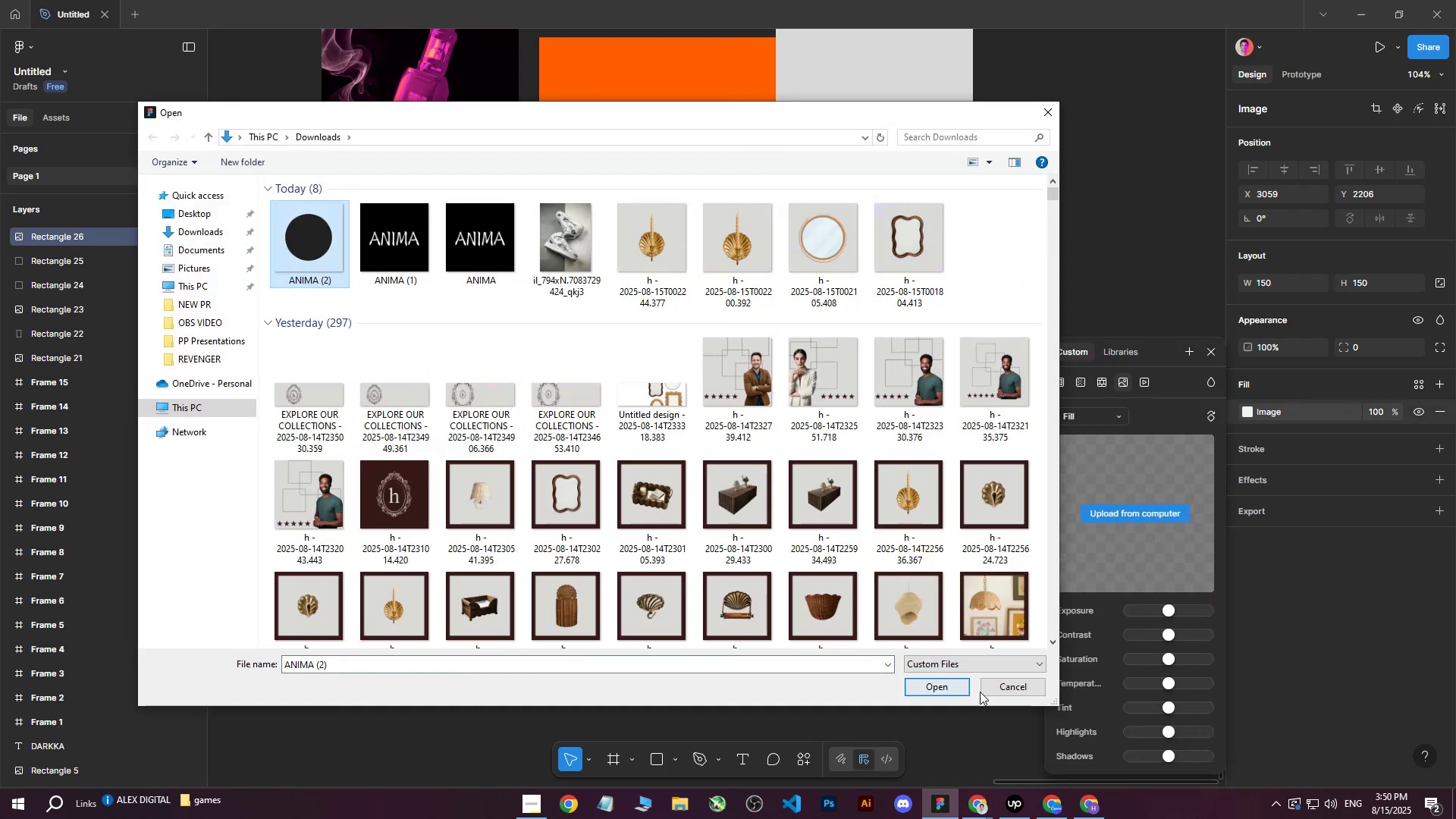 
left_click([947, 685])
 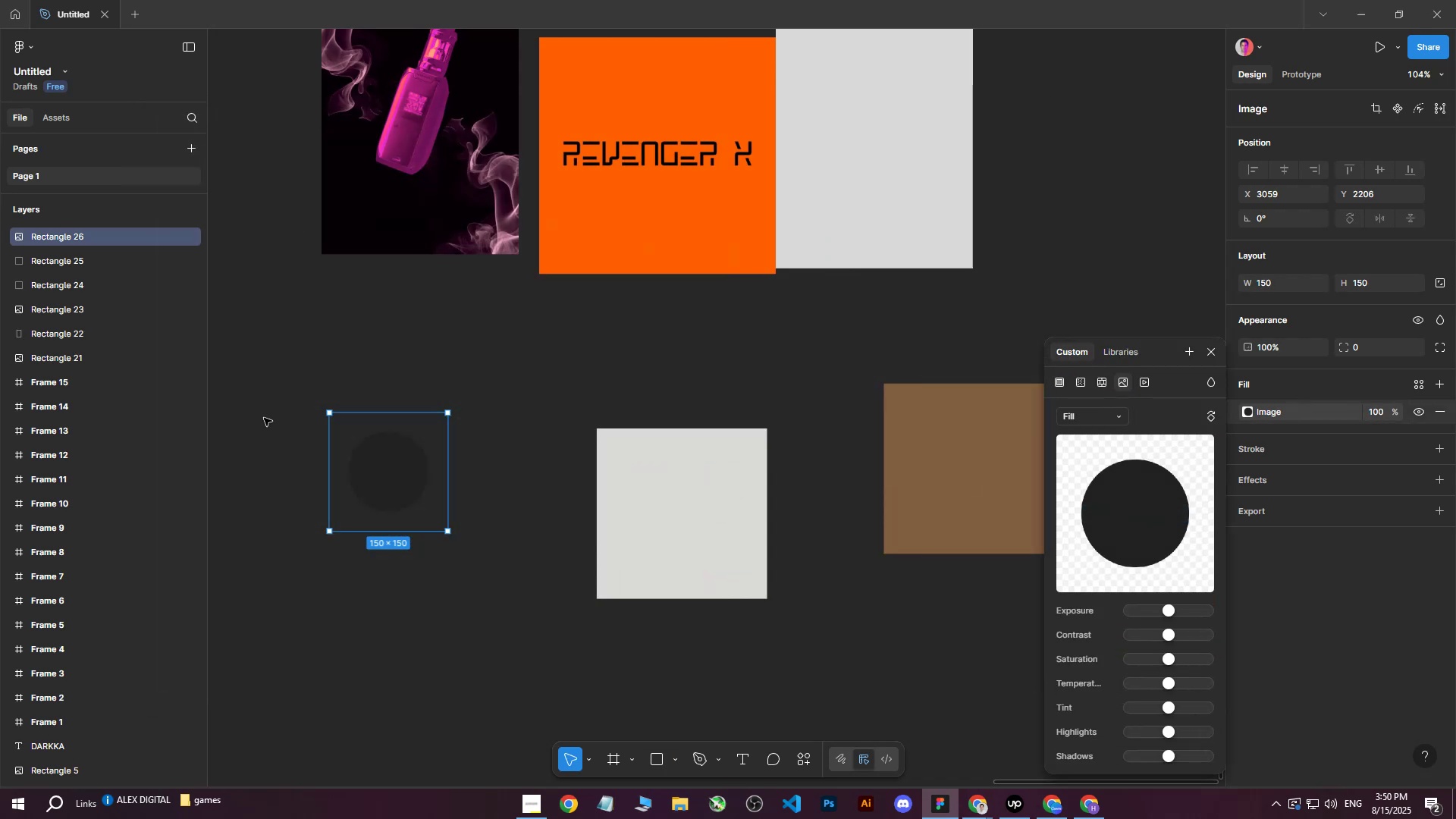 
hold_key(key=ControlLeft, duration=1.08)
scroll: coordinate [349, 484], scroll_direction: up, amount: 9.0
 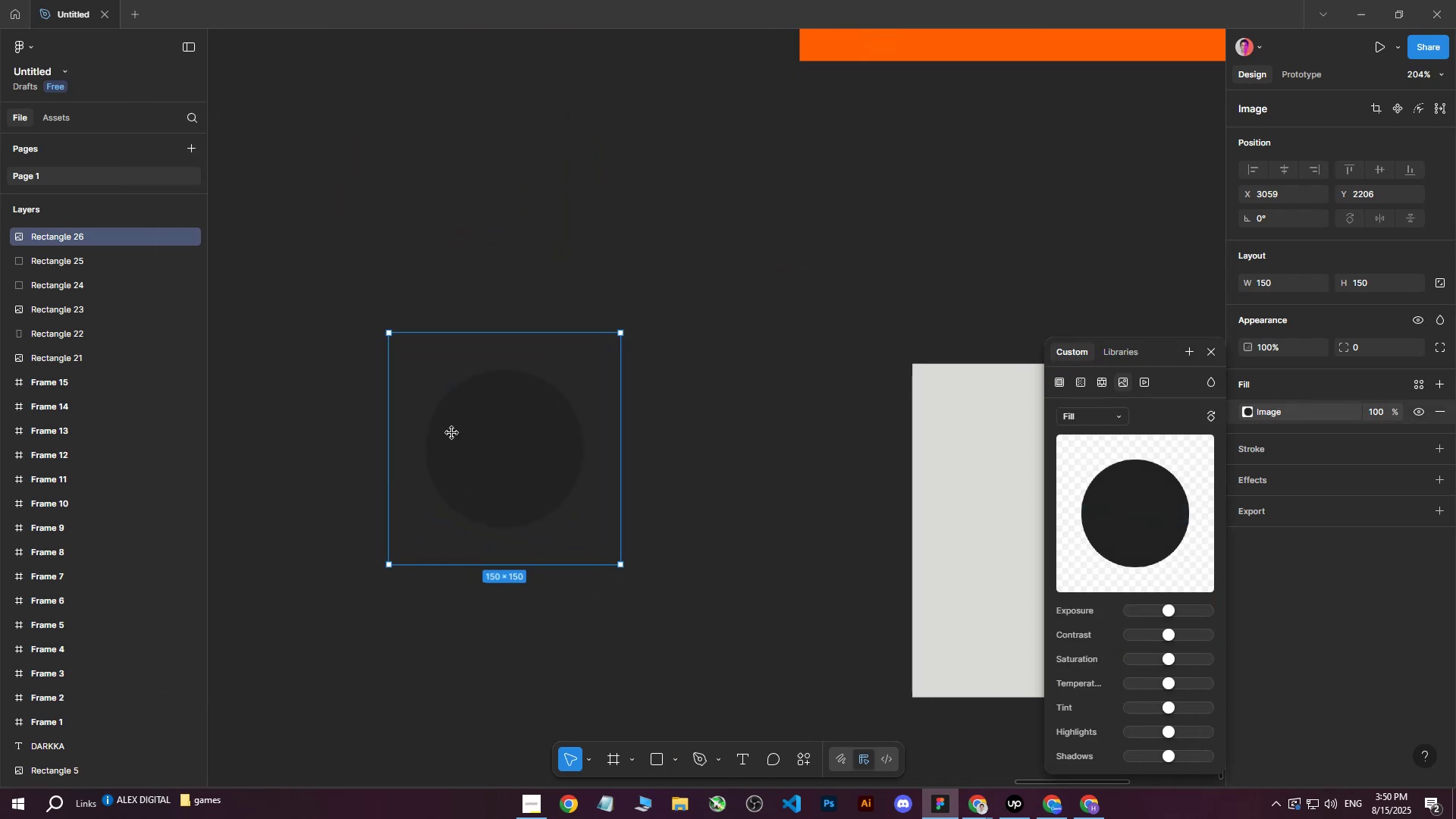 
double_click([452, 433])
 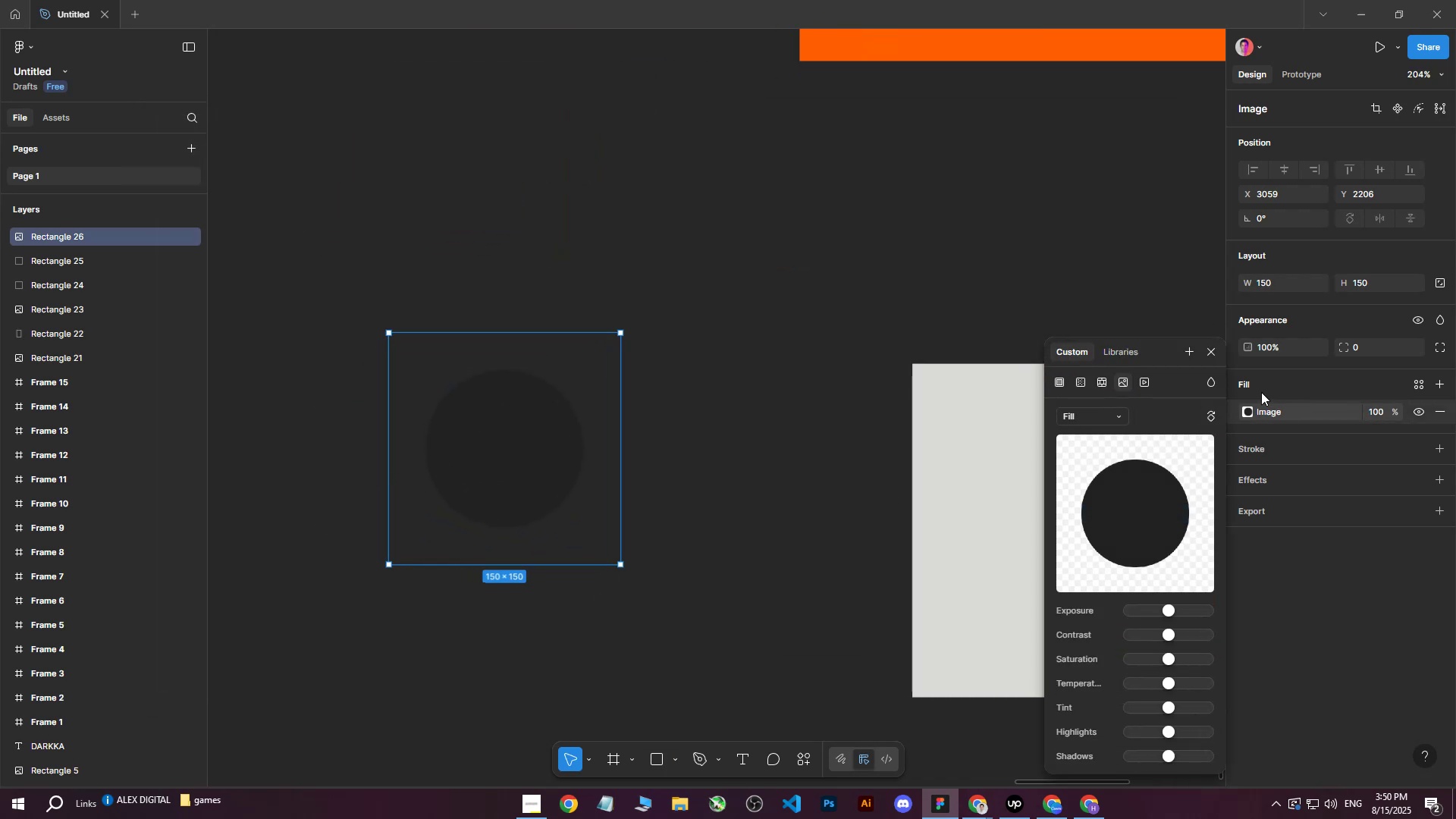 
left_click([1100, 417])
 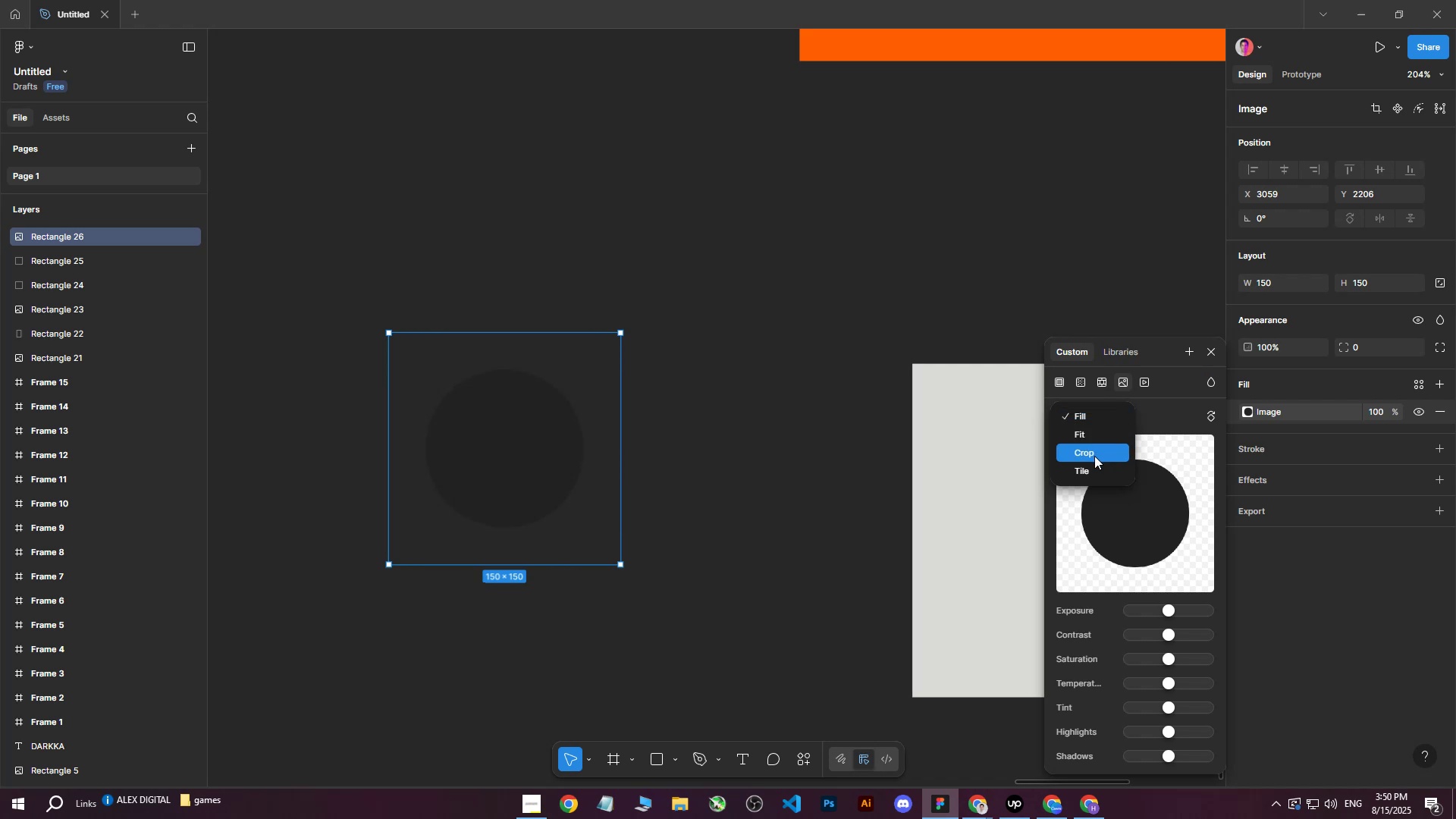 
left_click([1094, 456])
 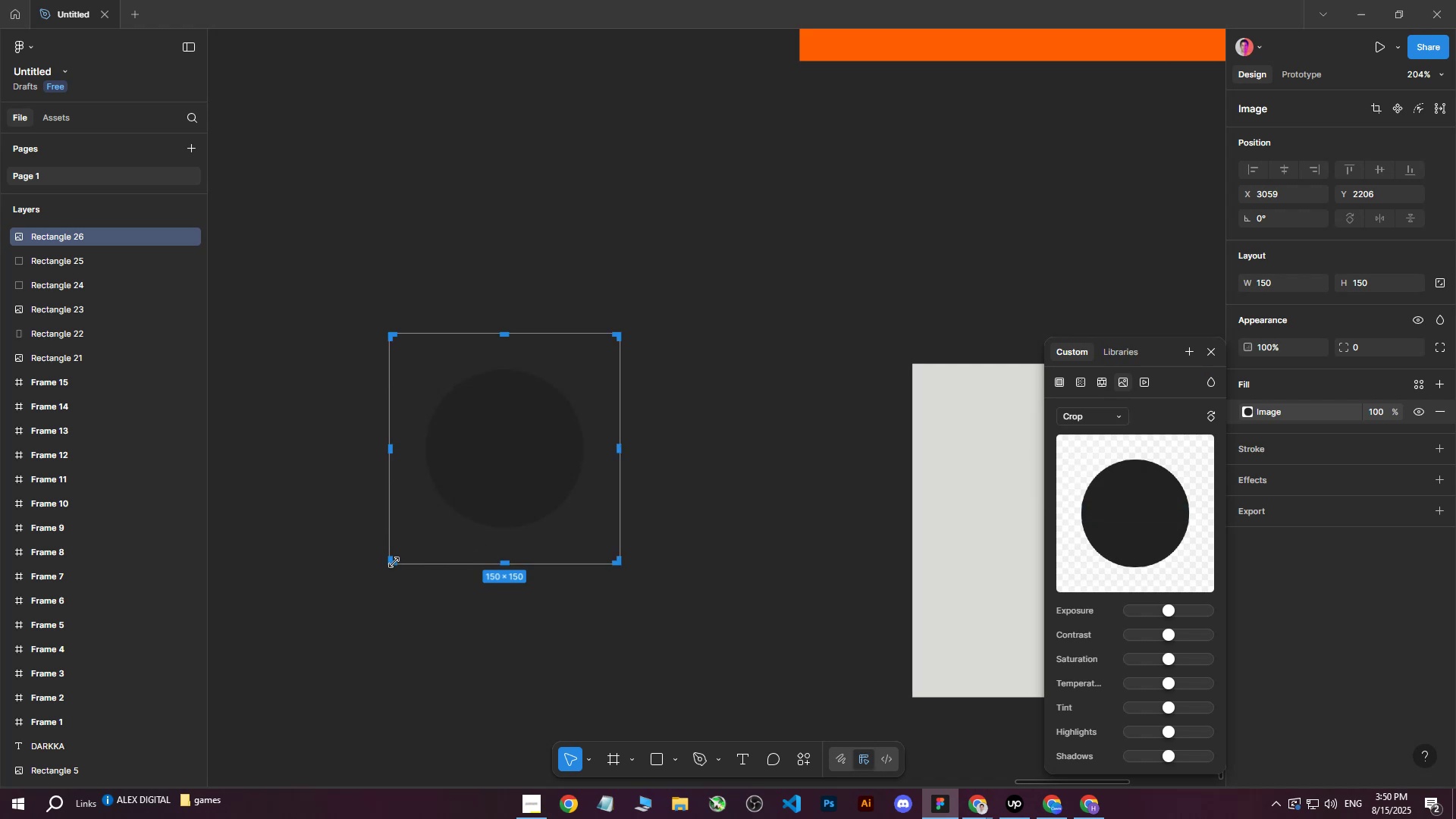 
left_click_drag(start_coordinate=[394, 562], to_coordinate=[504, 566])
 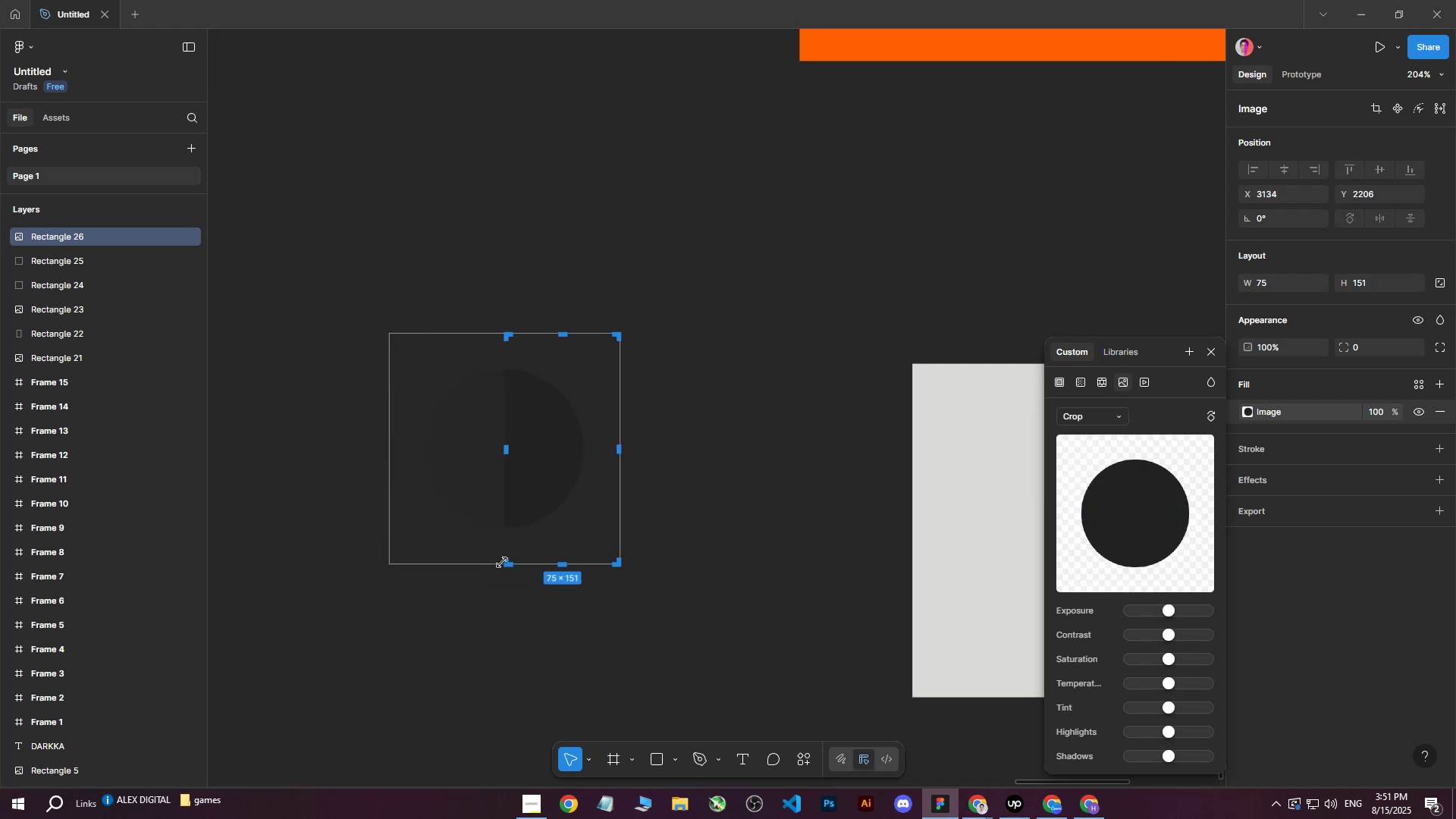 
hold_key(key=ControlLeft, duration=1.5)
scroll: coordinate [526, 456], scroll_direction: up, amount: 3.0
 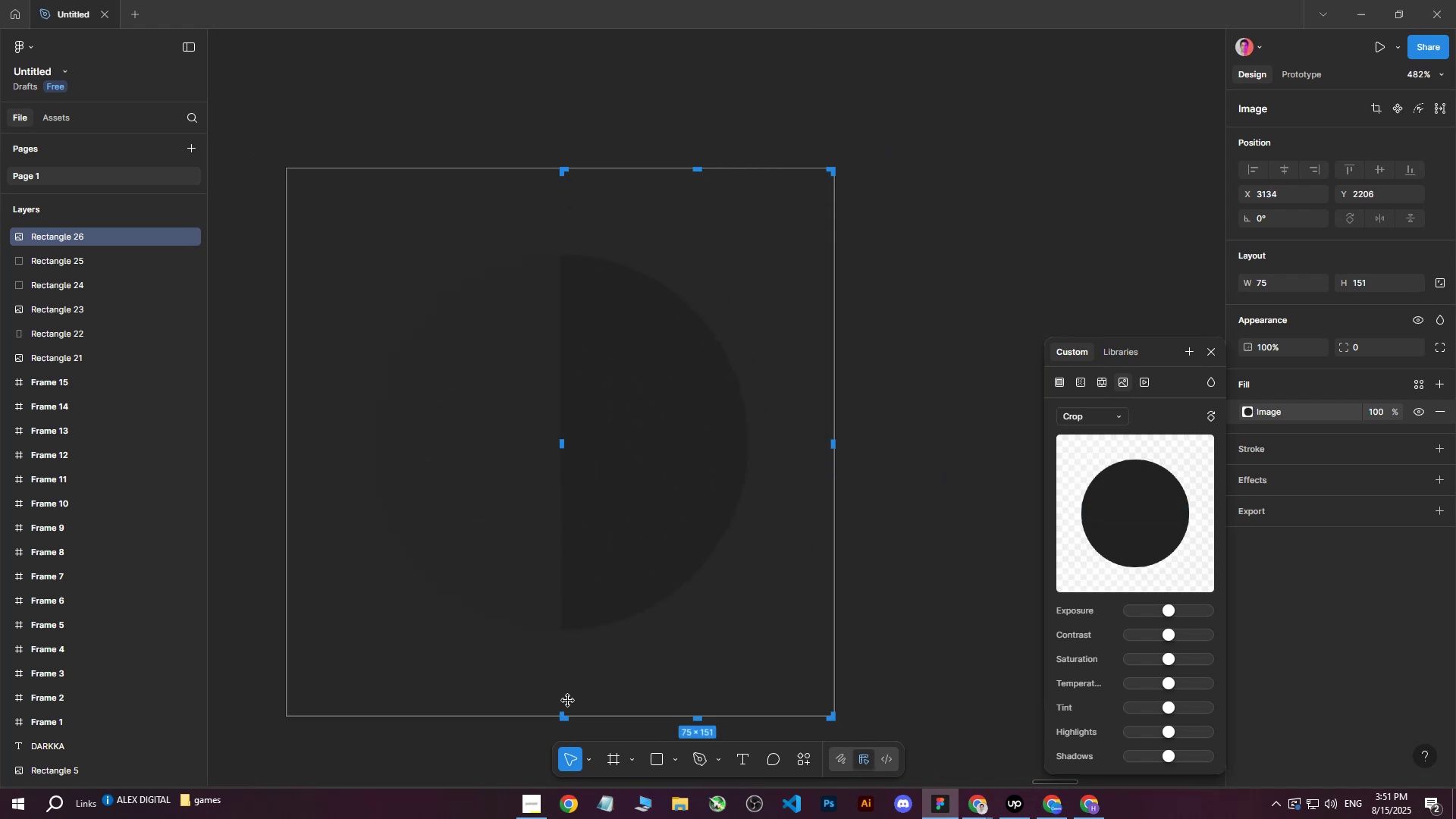 
hold_key(key=ControlLeft, duration=0.66)
 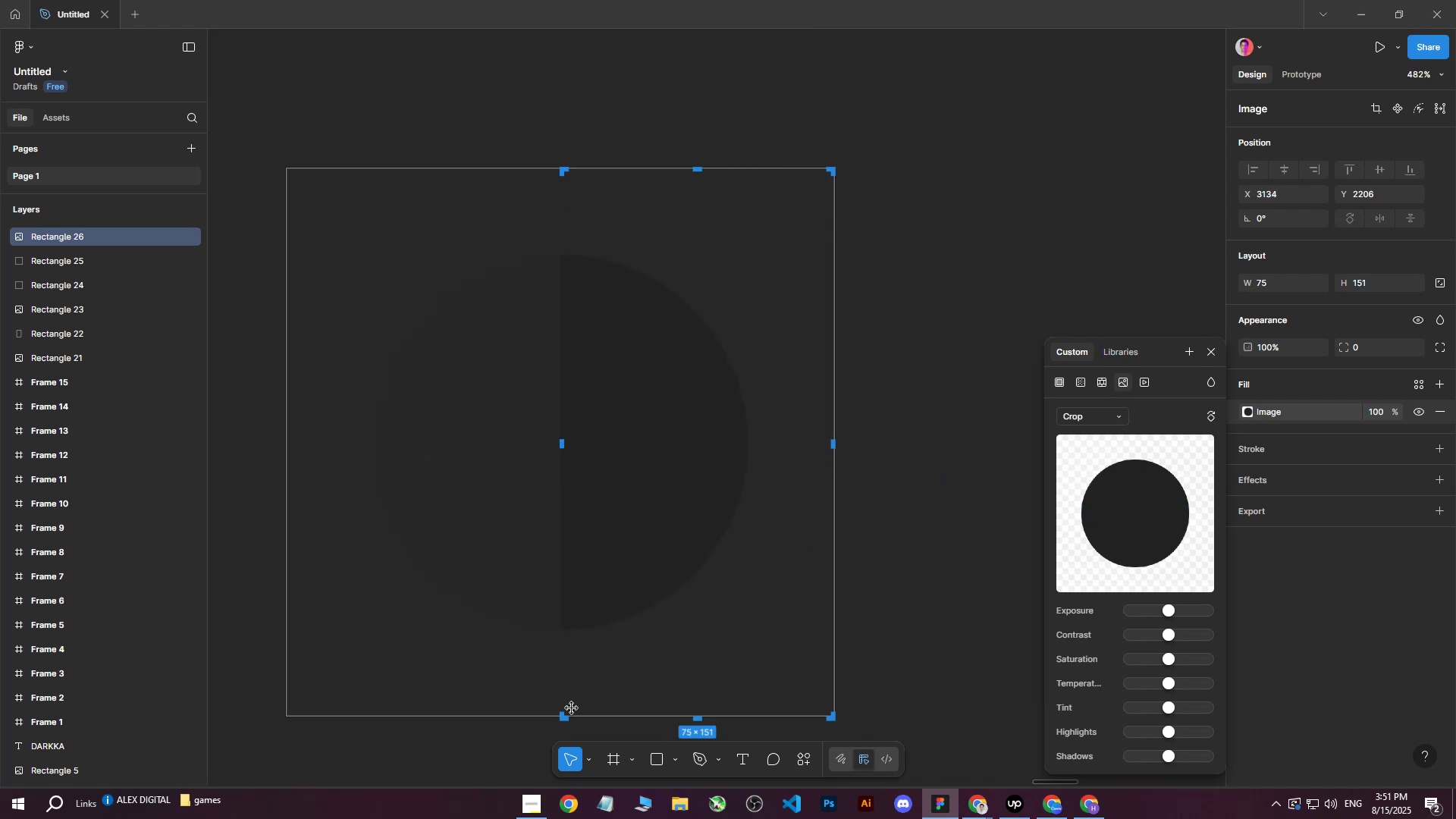 
left_click_drag(start_coordinate=[565, 716], to_coordinate=[560, 716])
 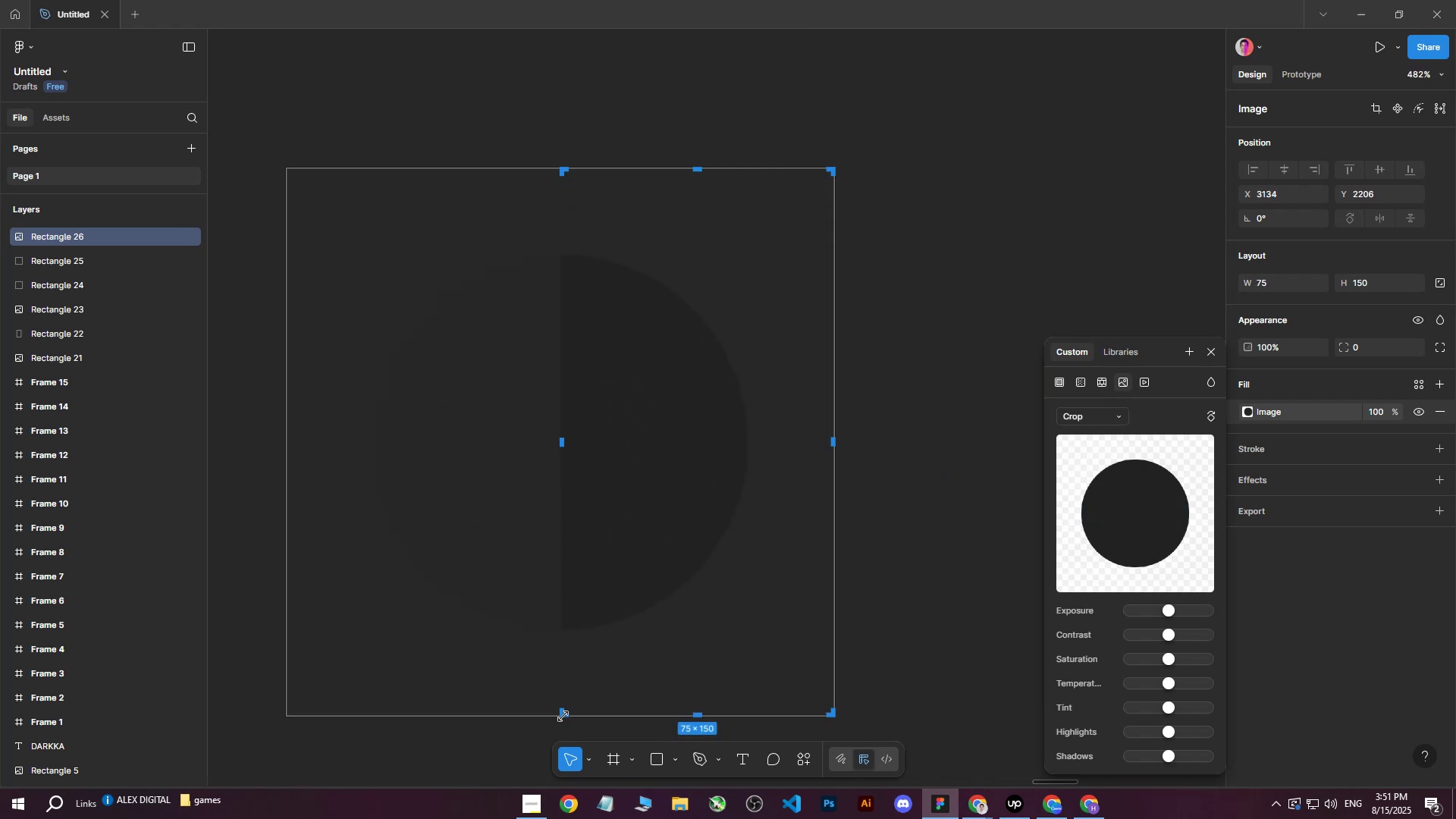 
key(Control+ControlLeft)
 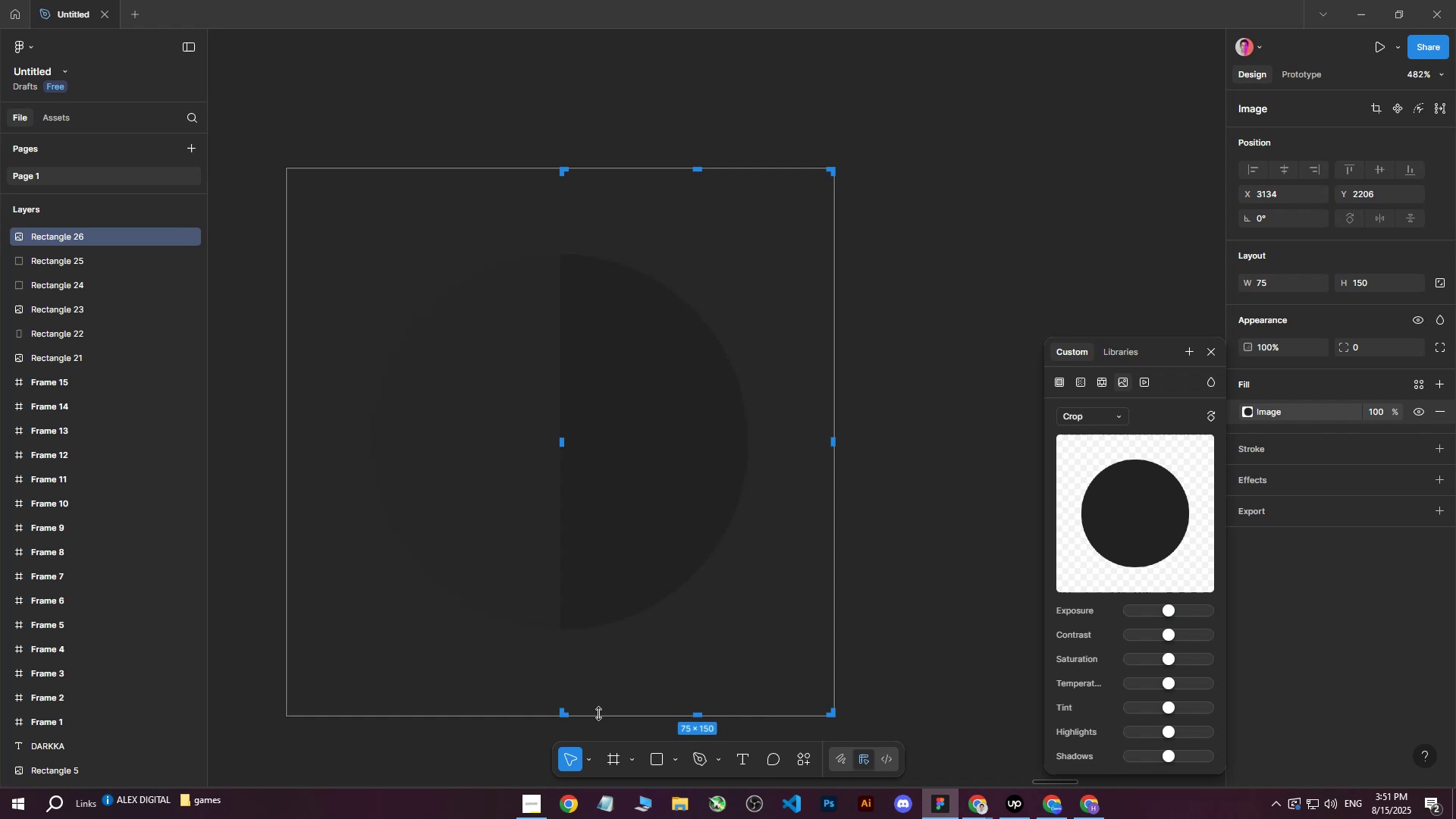 
key(Control+Z)
 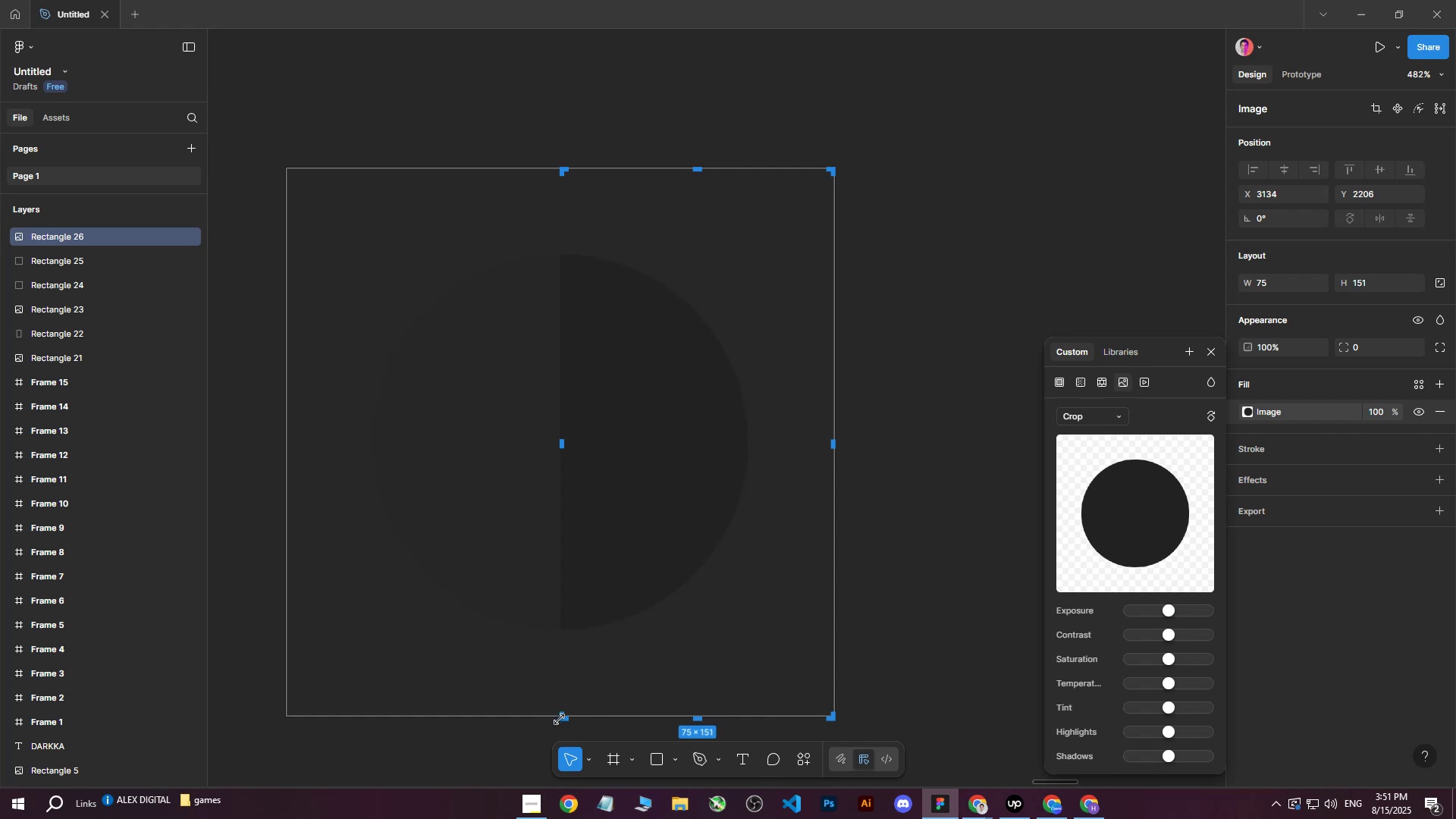 
left_click_drag(start_coordinate=[559, 719], to_coordinate=[285, 701])
 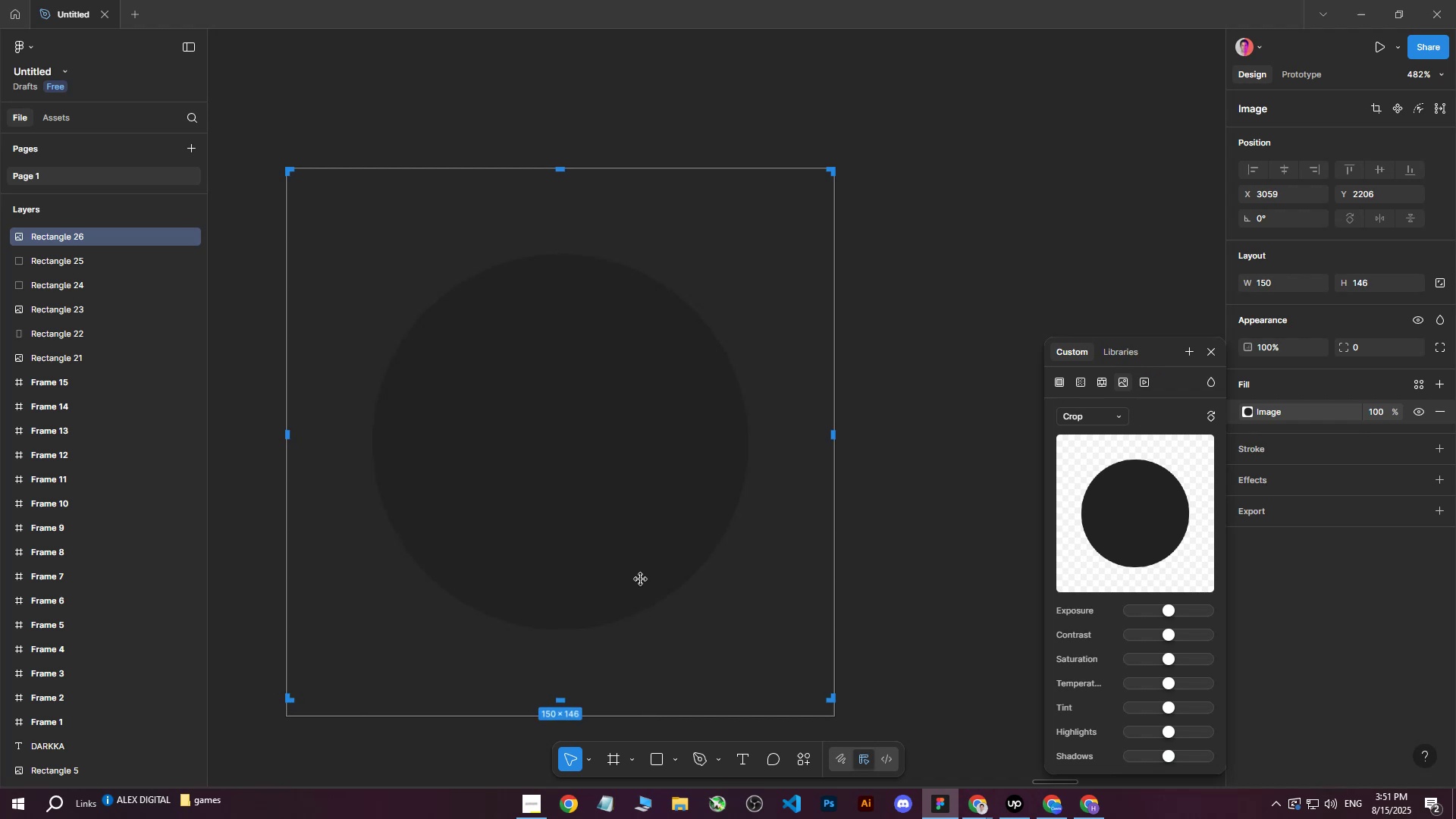 
key(Escape)
 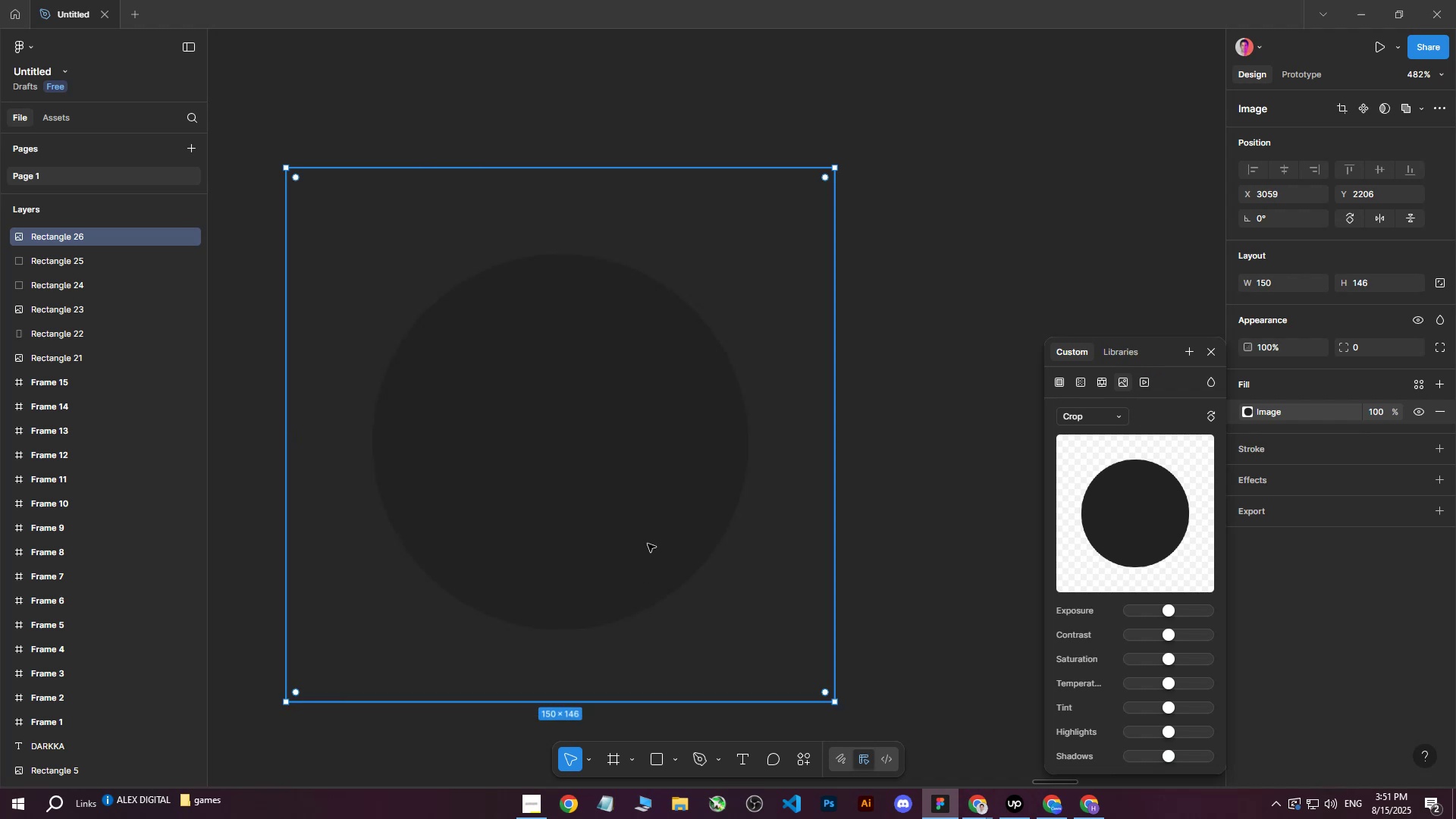 
key(Escape)
 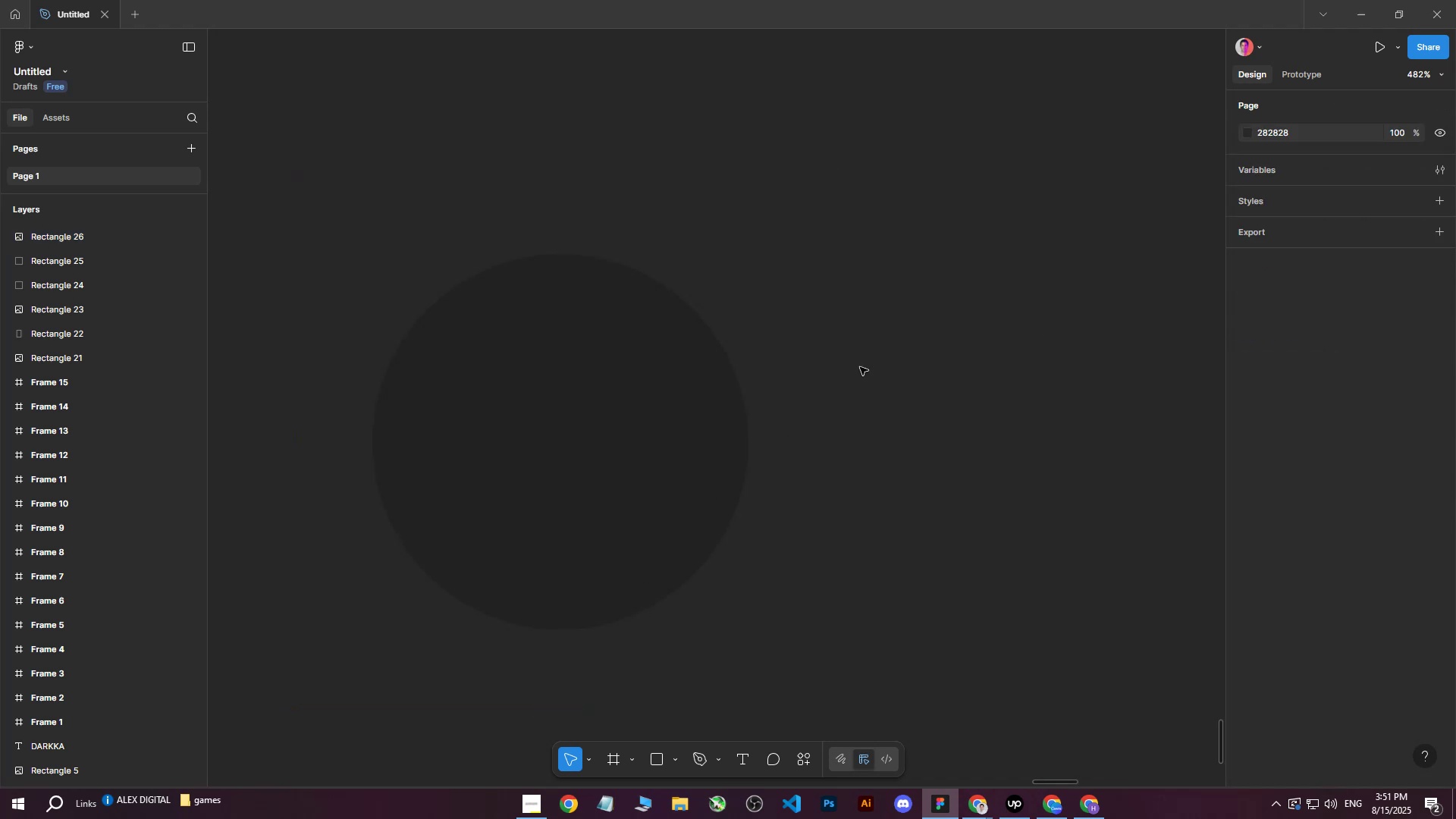 
key(Escape)
 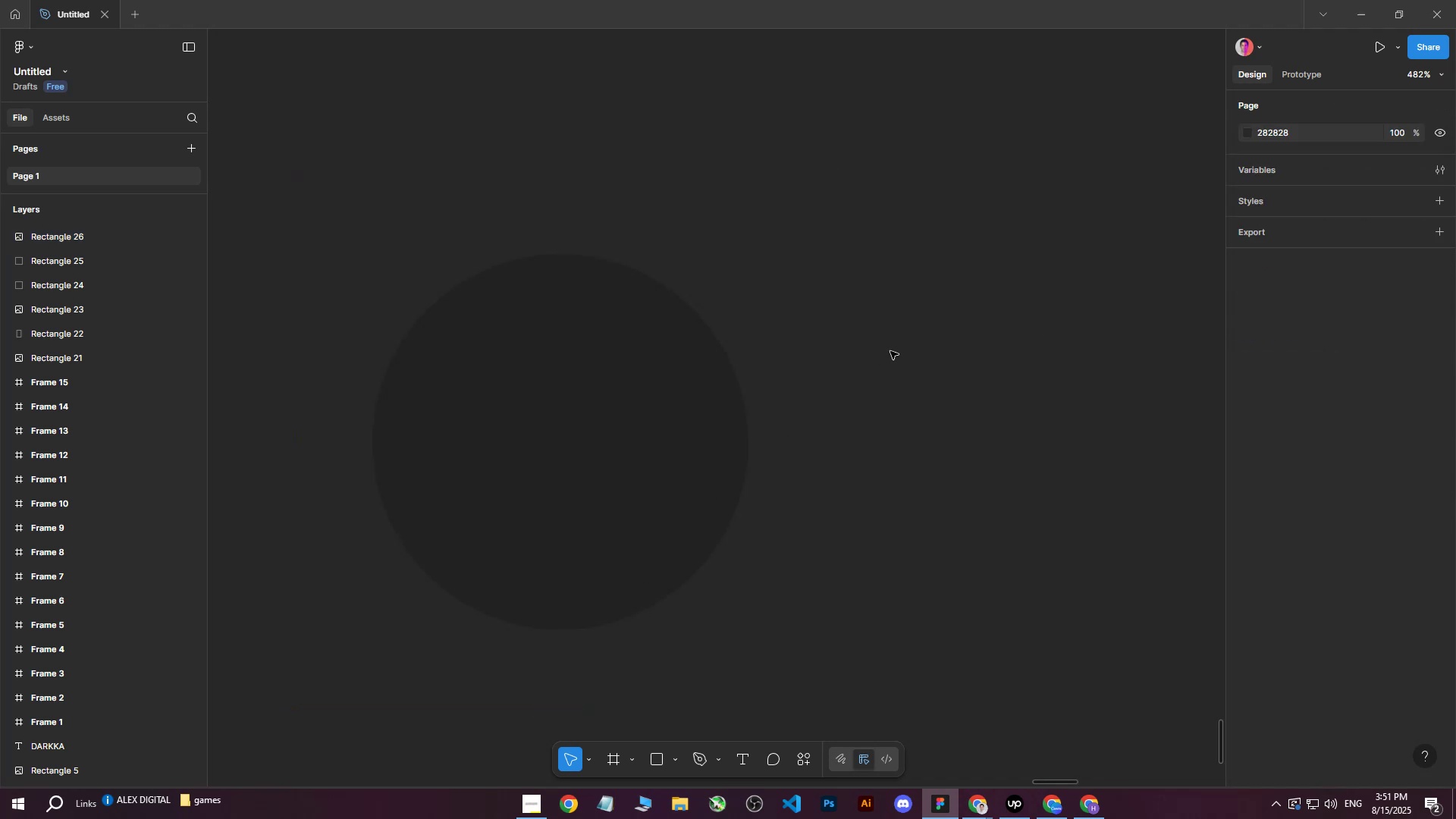 
hold_key(key=ControlLeft, duration=0.3)
scroll: coordinate [891, 352], scroll_direction: down, amount: 3.0
 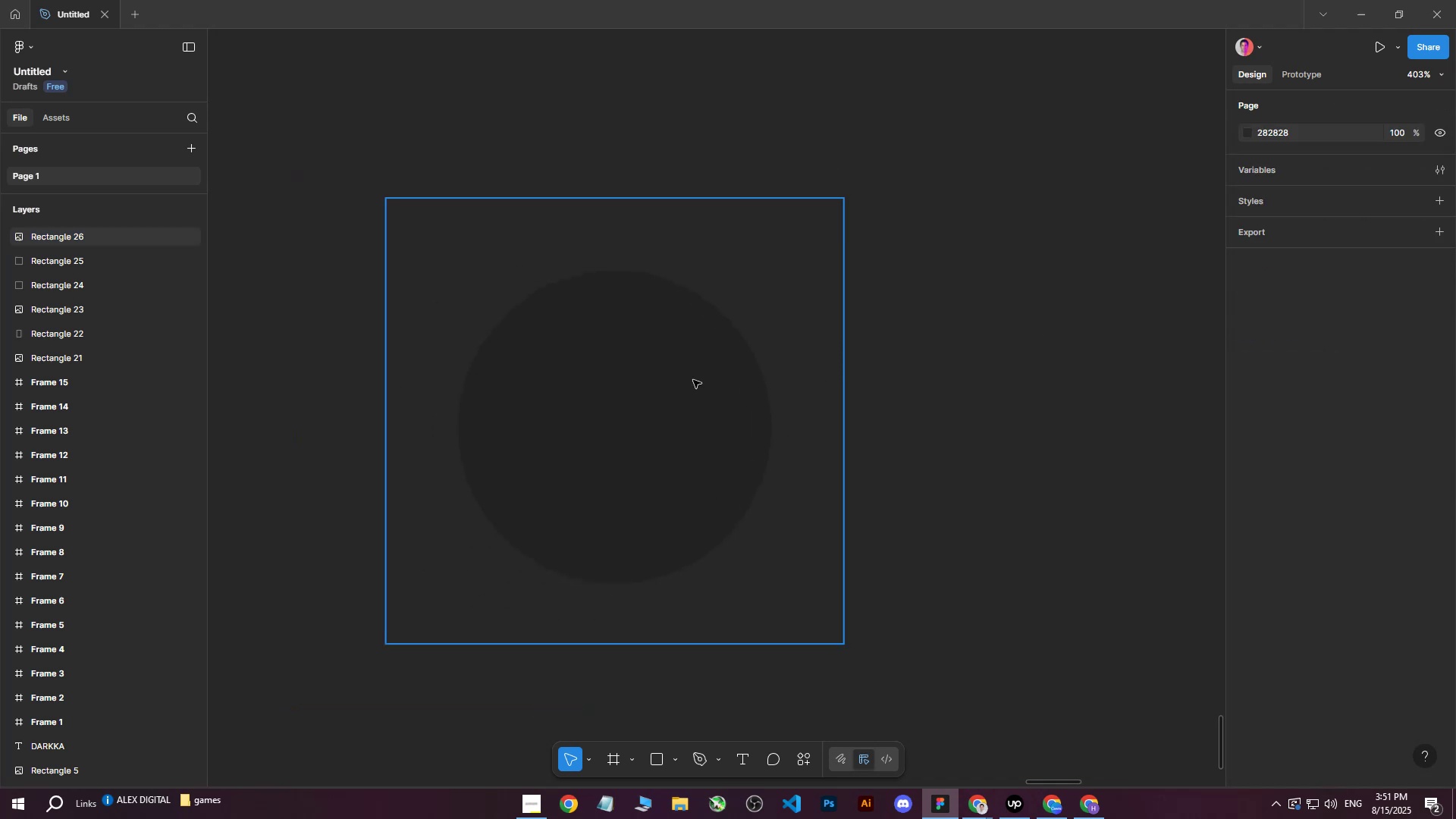 
left_click([676, 381])
 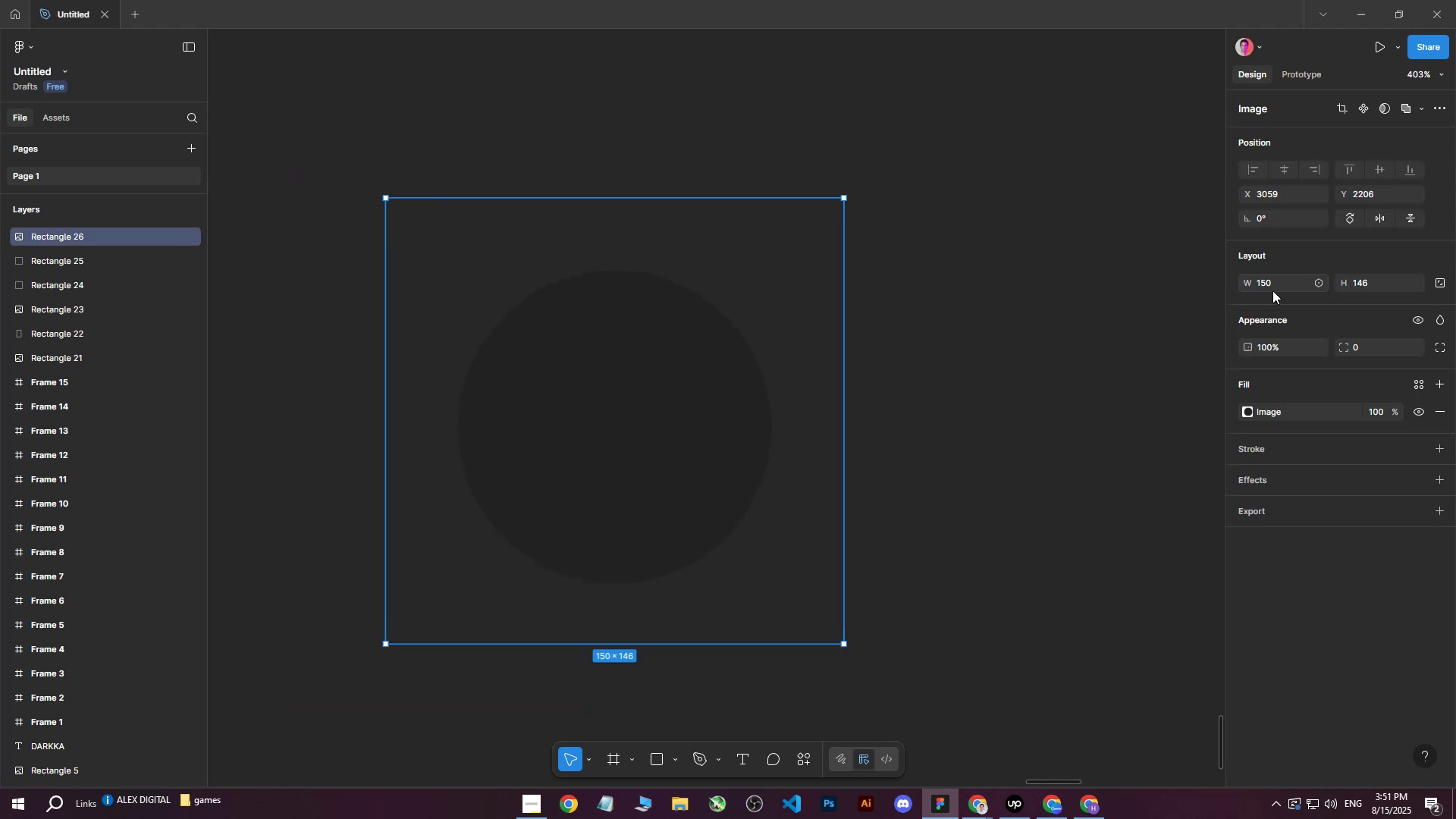 
left_click([1275, 284])
 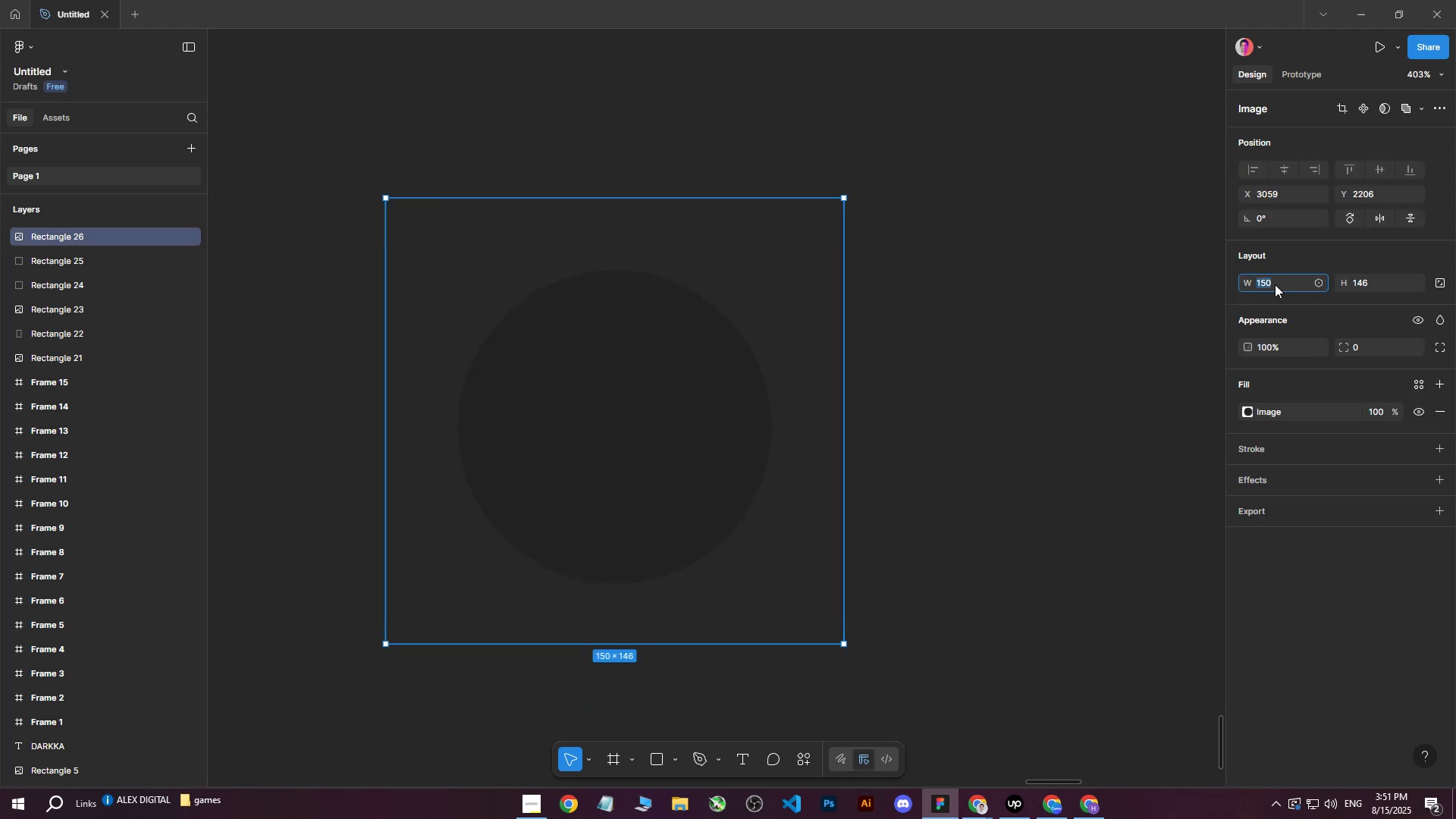 
type(200)
 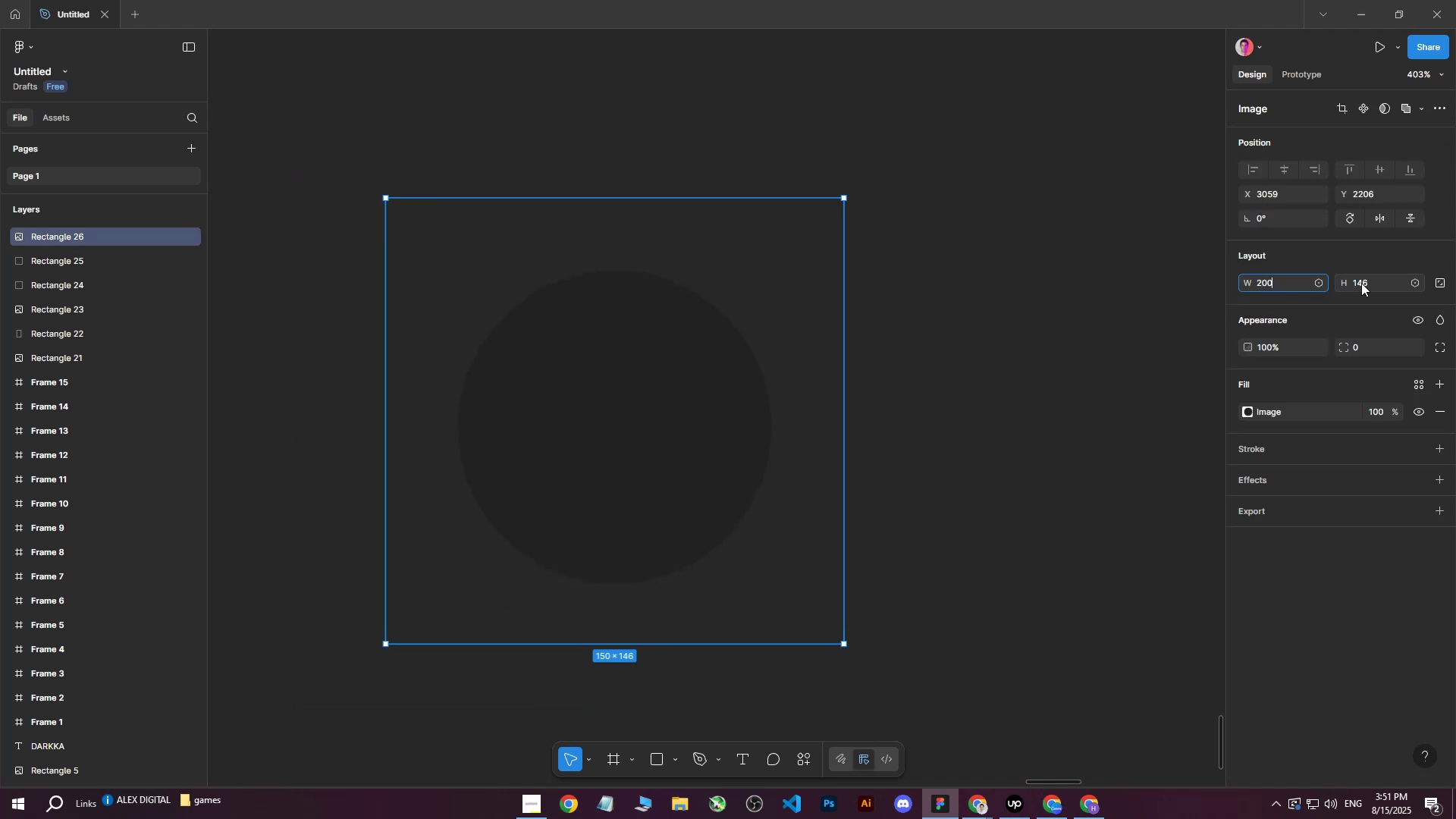 
left_click([1364, 279])
 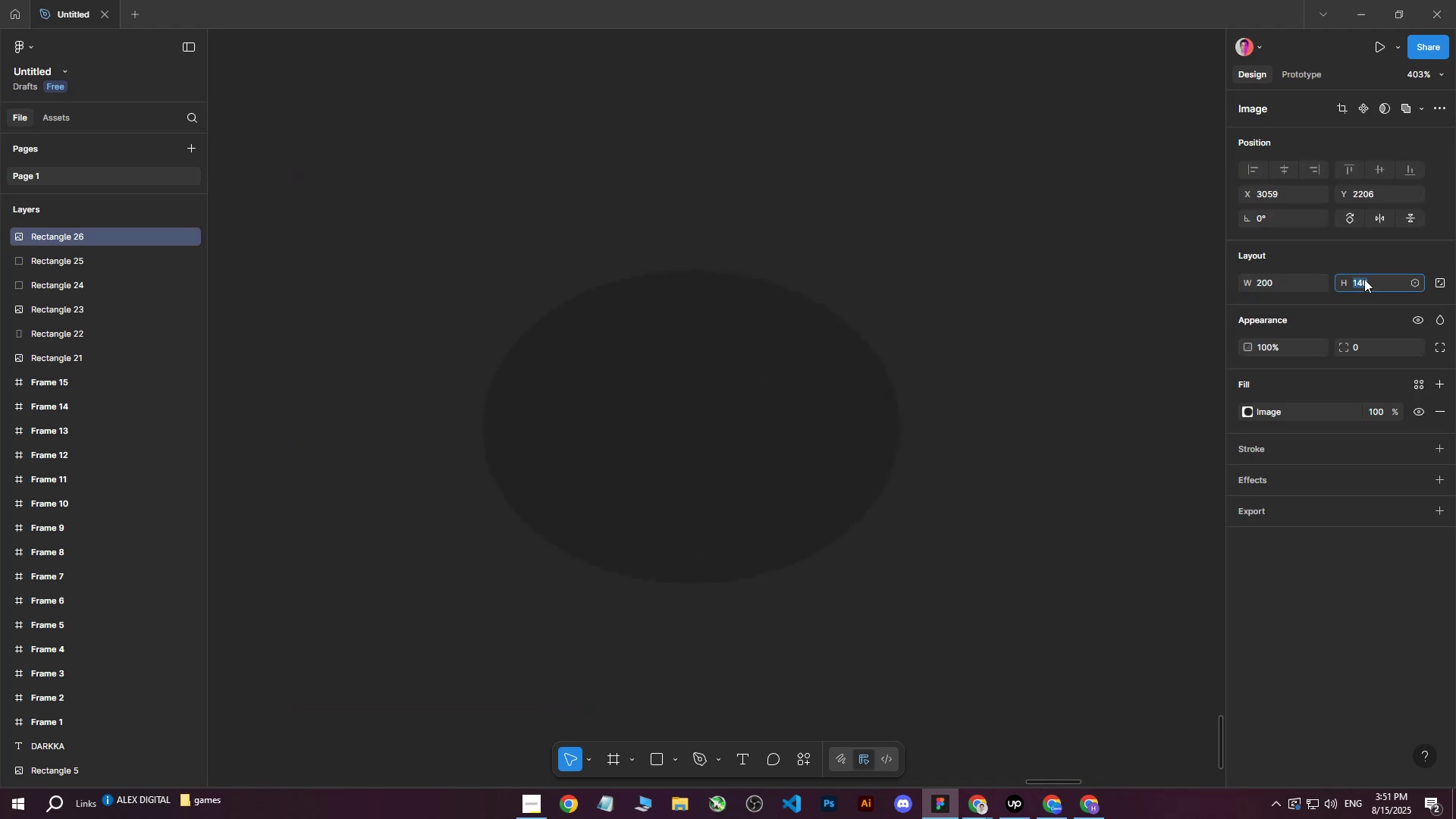 
type(200)
 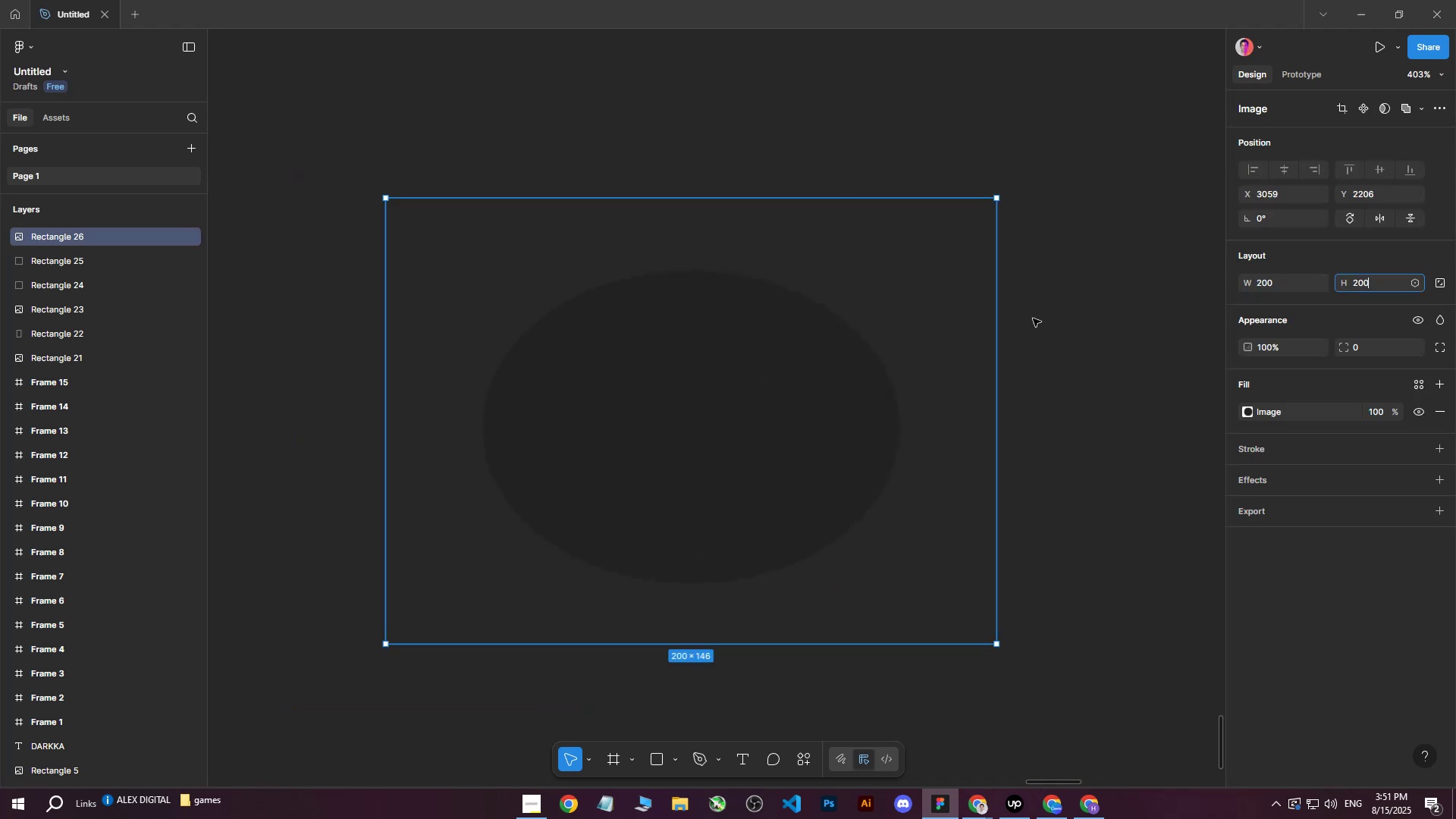 
key(Enter)
 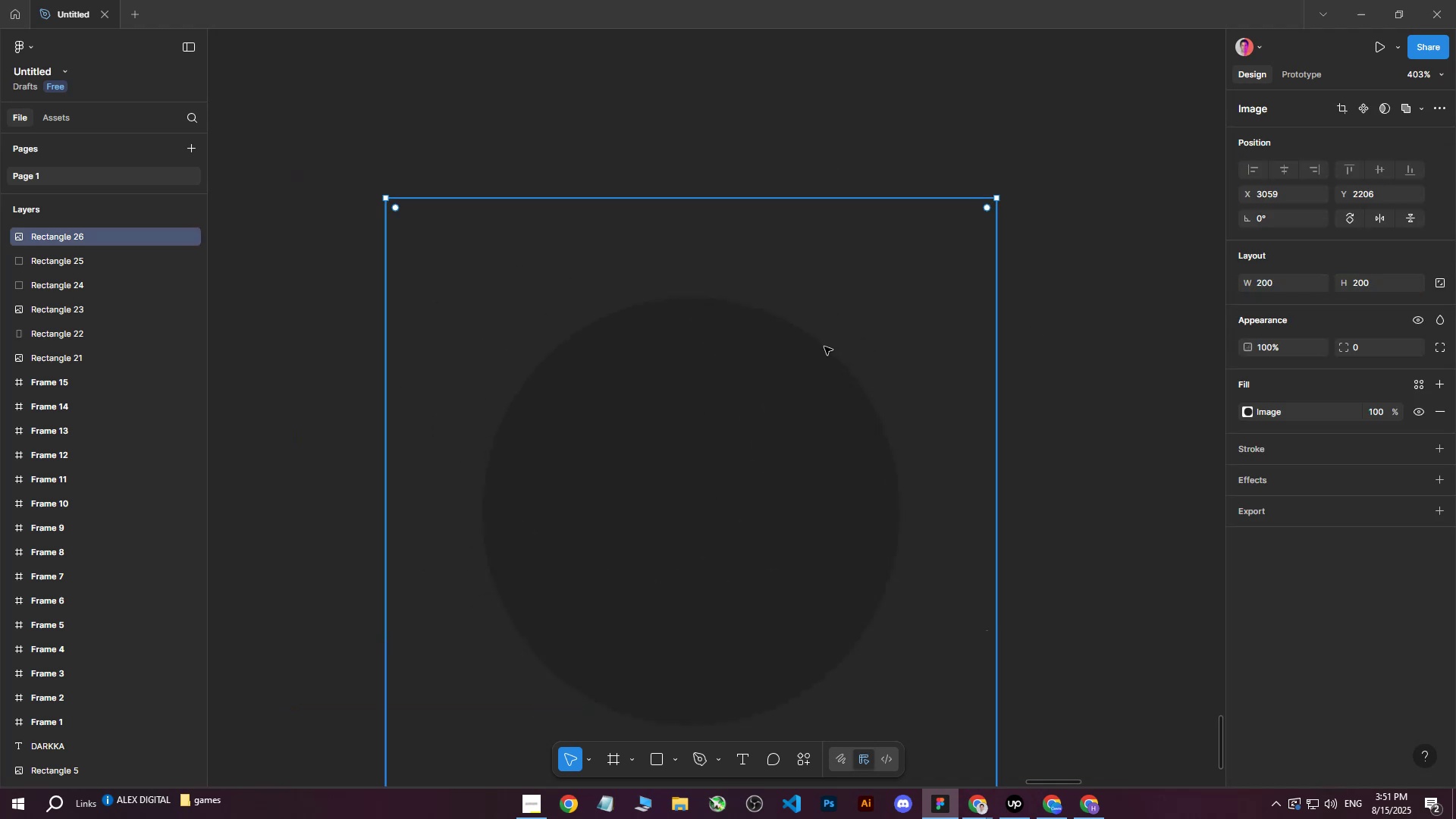 
scroll: coordinate [641, 486], scroll_direction: down, amount: 6.0
 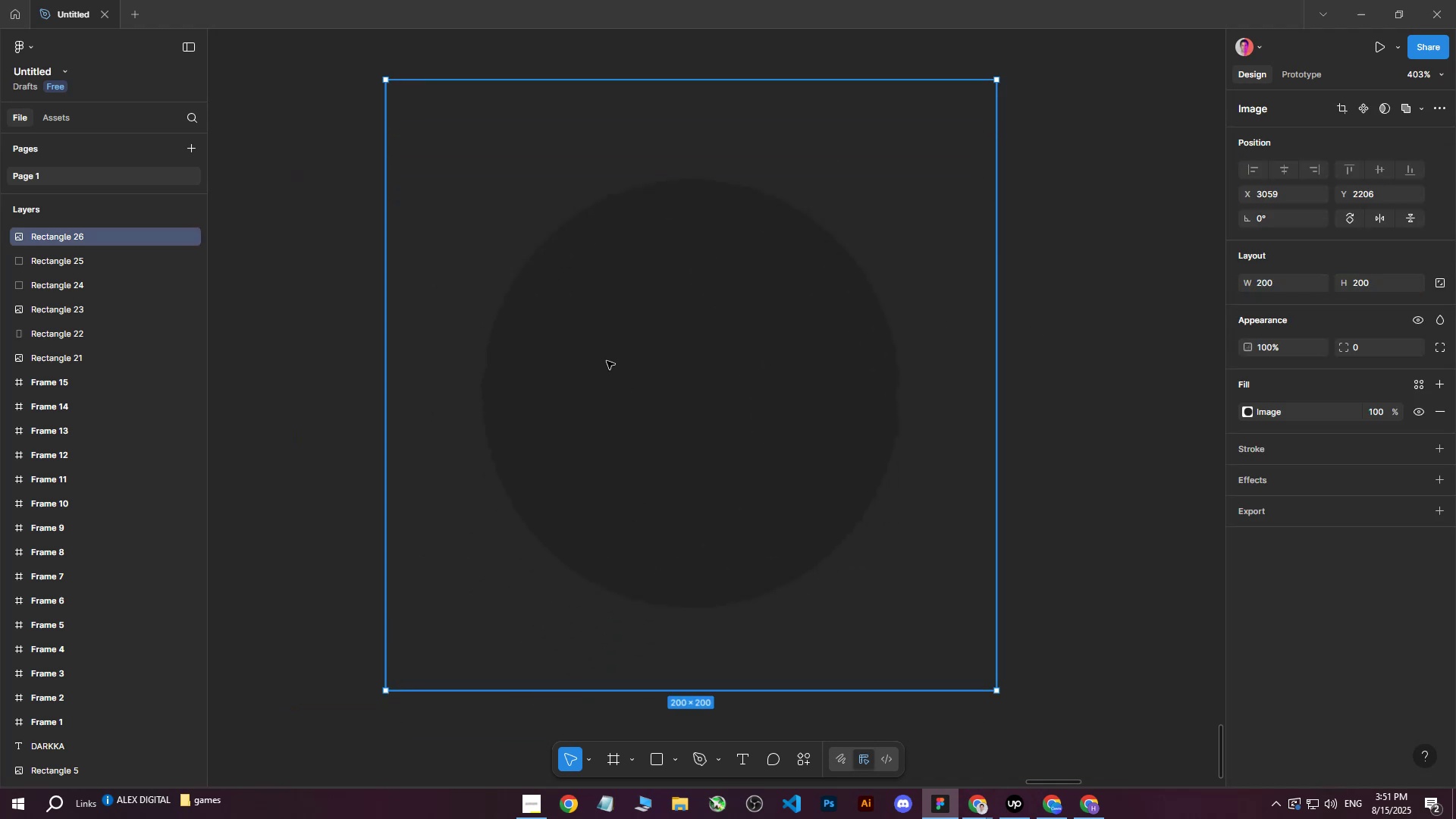 
double_click([607, 361])
 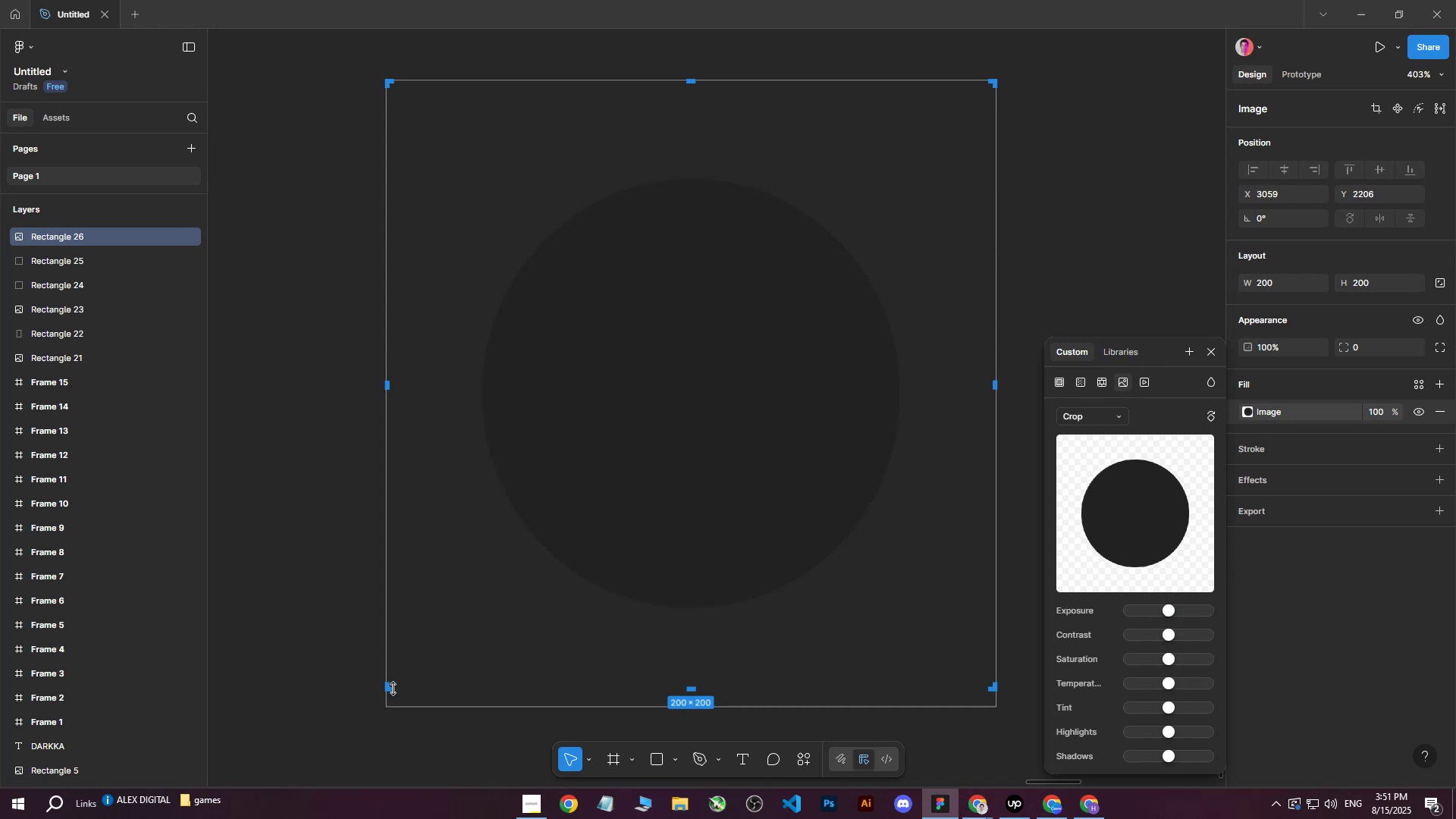 
left_click_drag(start_coordinate=[388, 689], to_coordinate=[688, 707])
 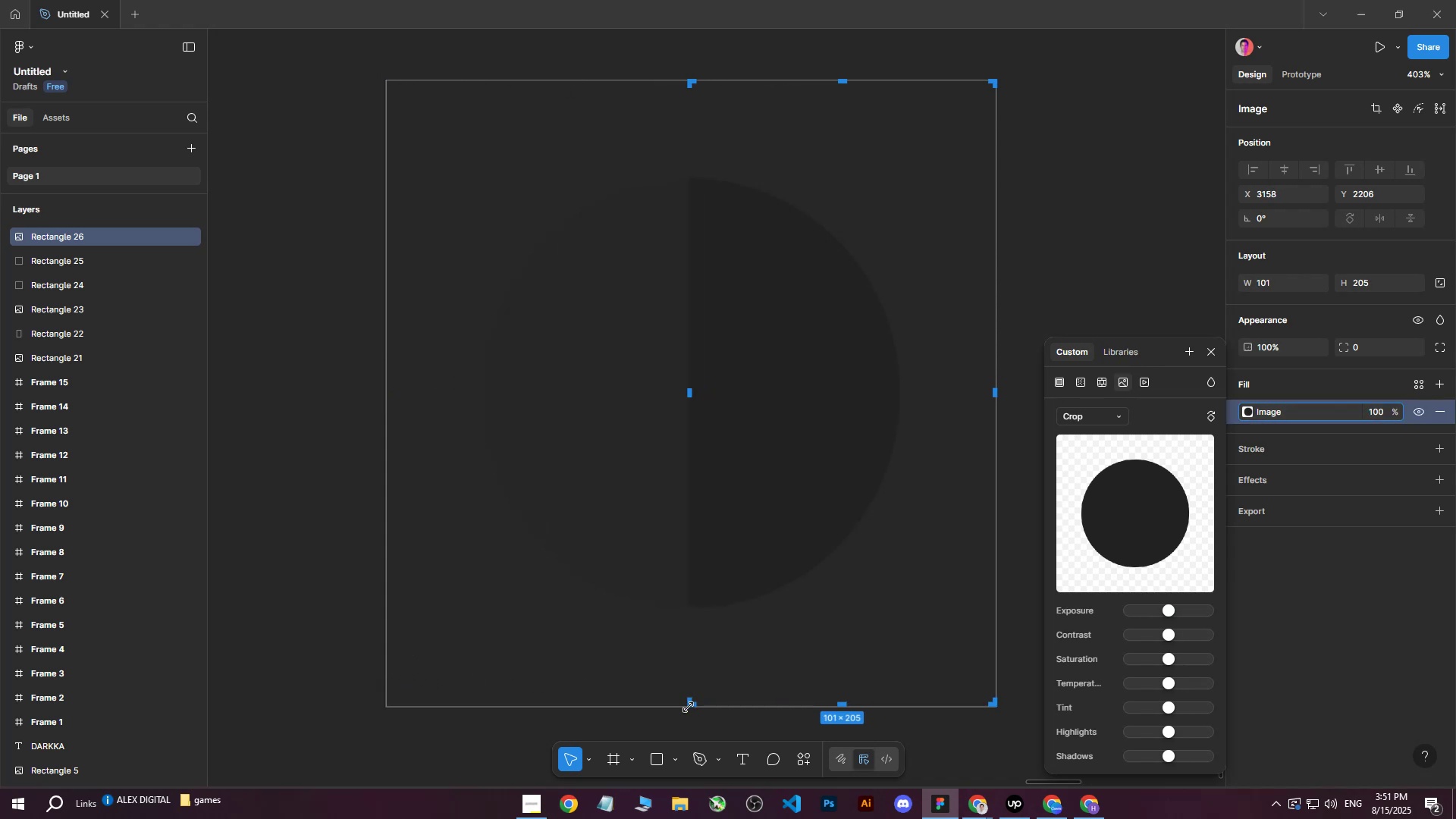 
key(Control+Z)
 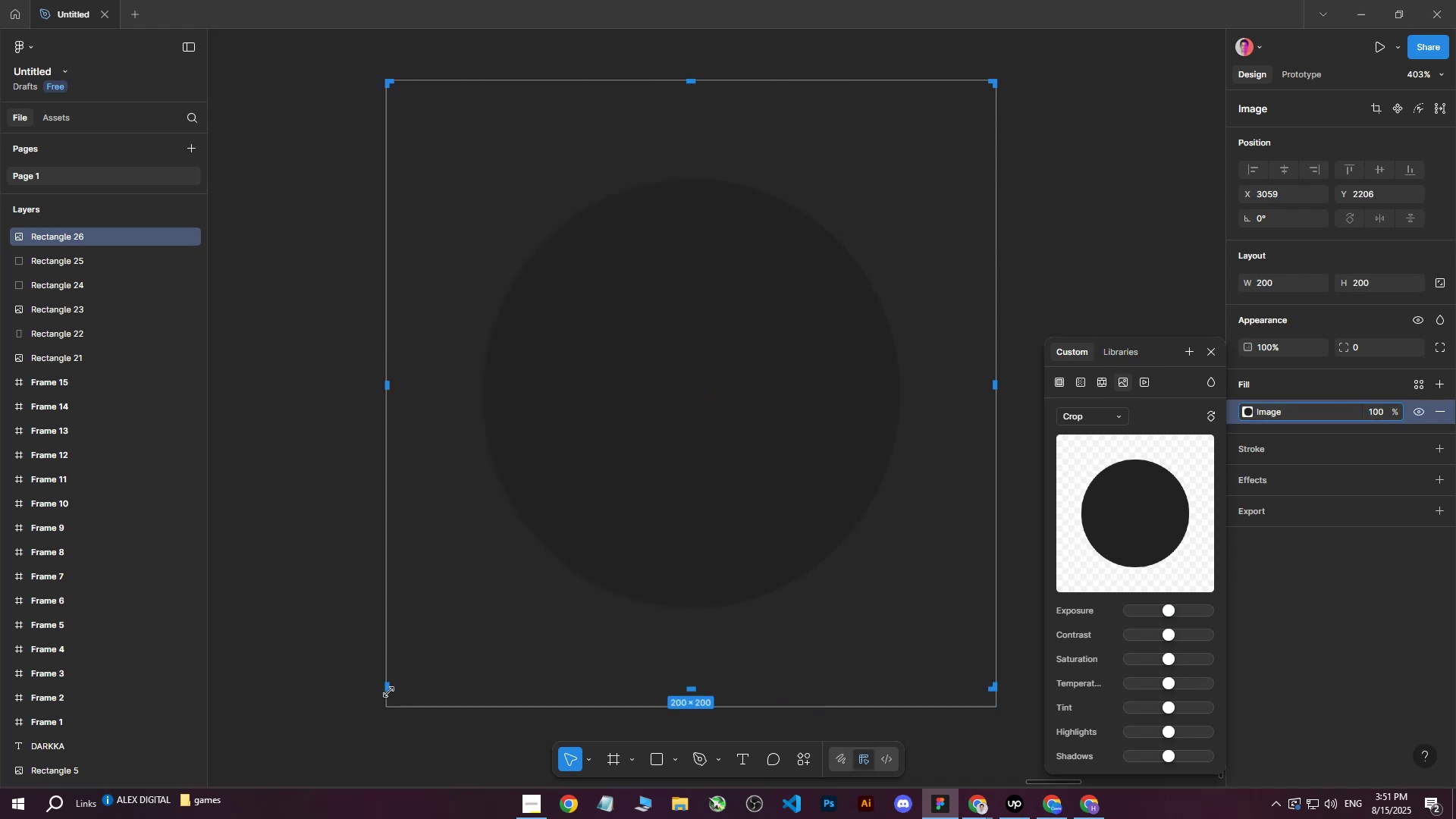 
left_click_drag(start_coordinate=[388, 690], to_coordinate=[690, 708])
 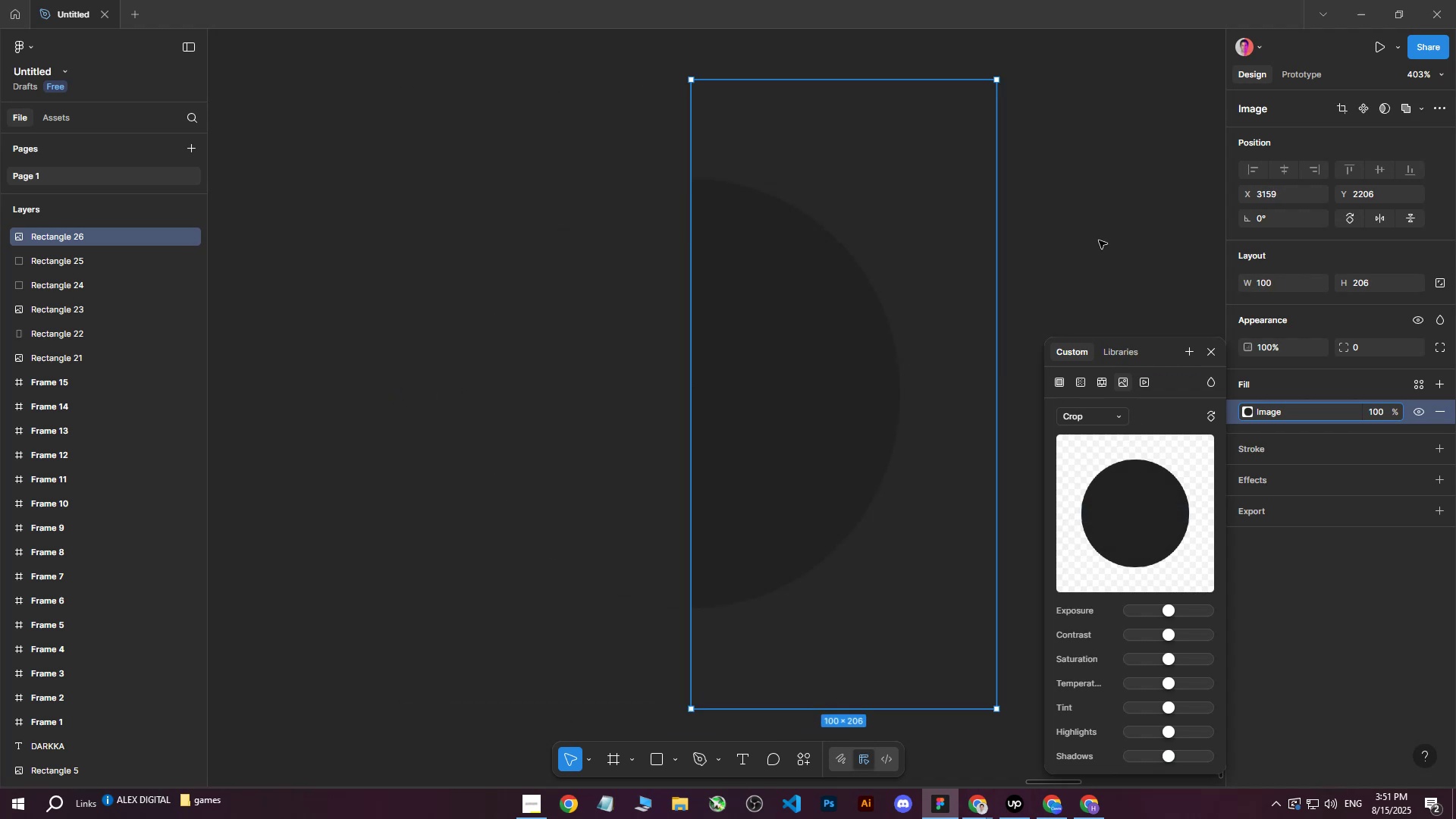 
double_click([1099, 240])
 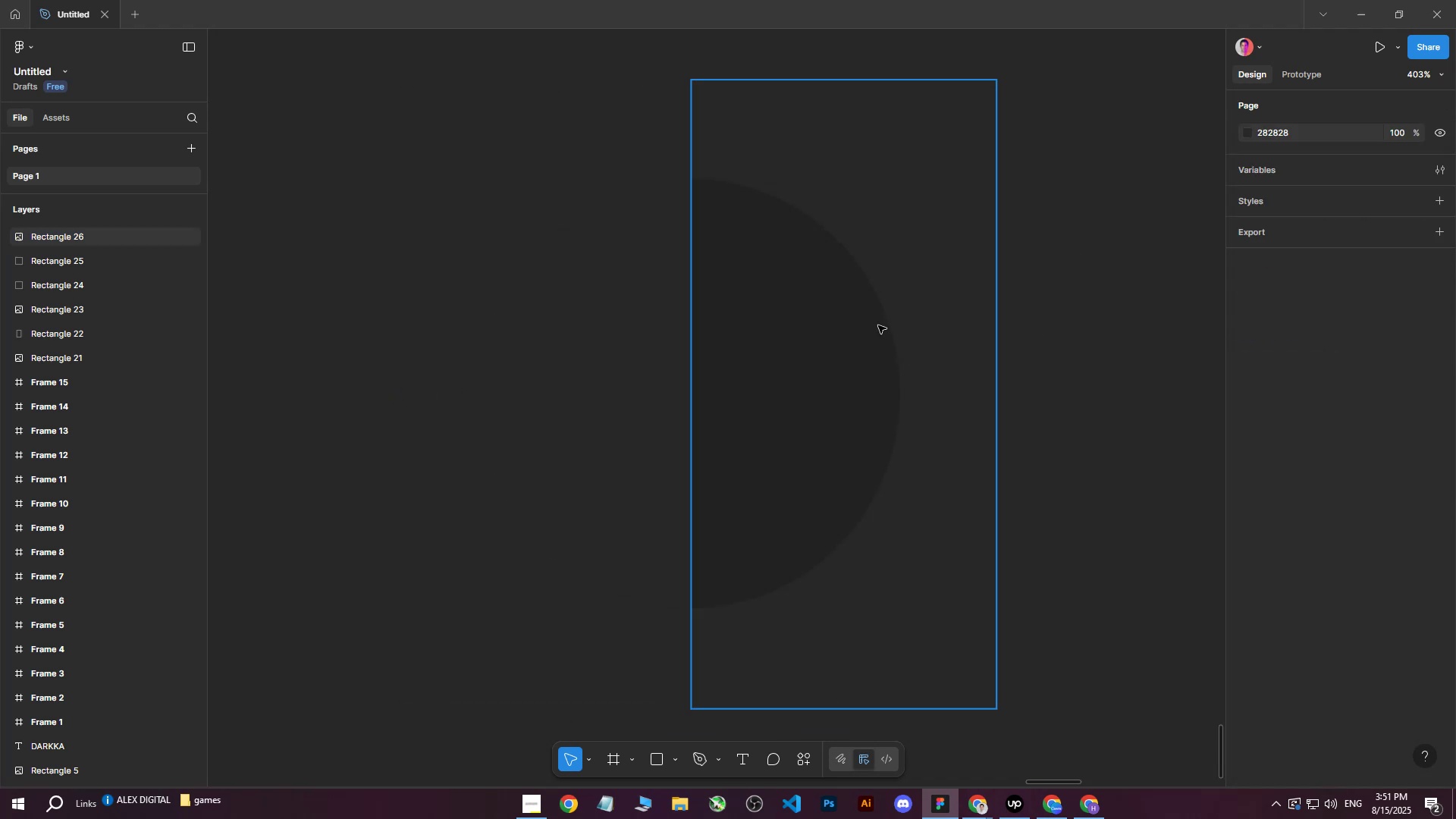 
left_click([777, 363])
 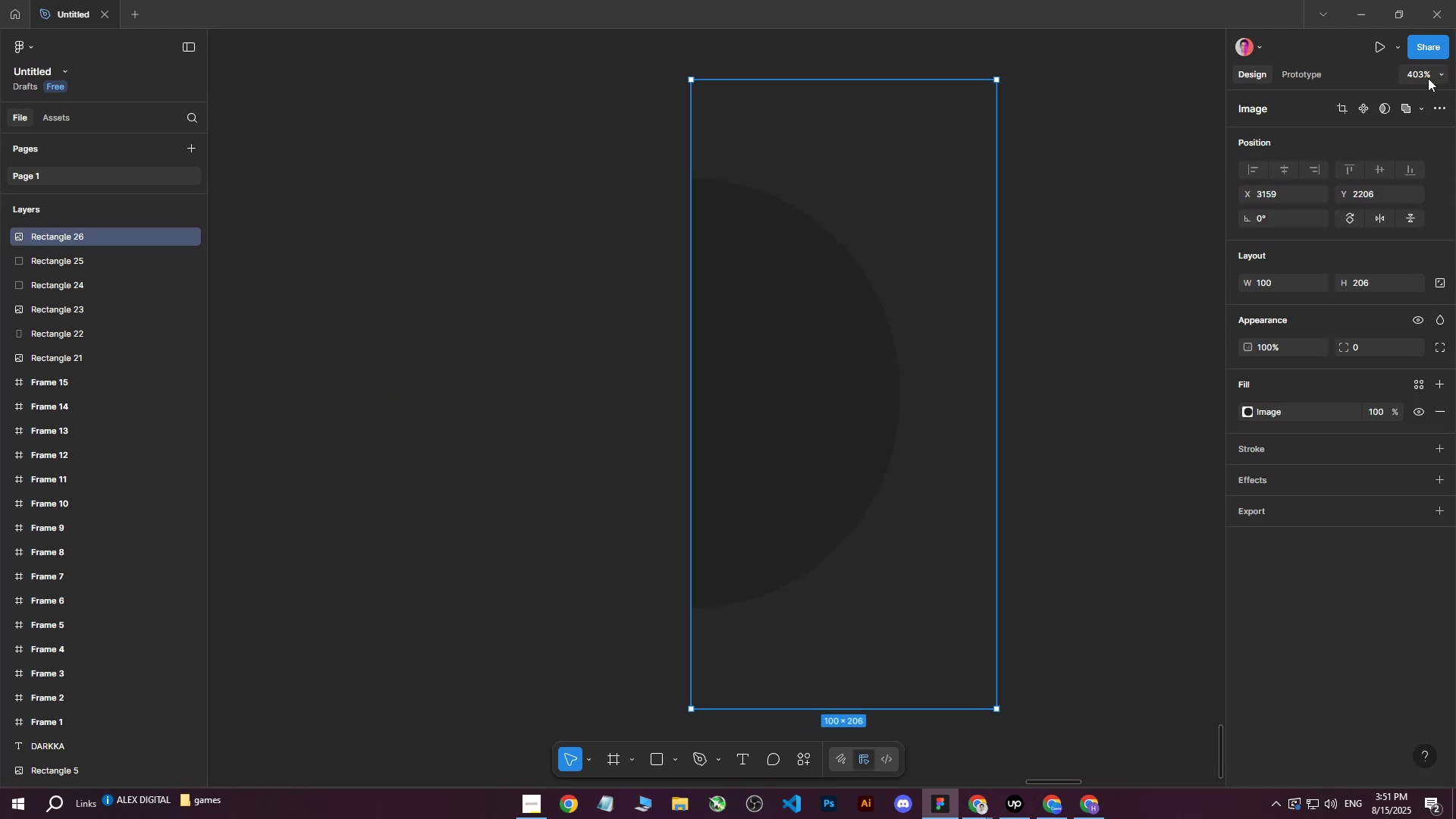 
left_click([1432, 49])
 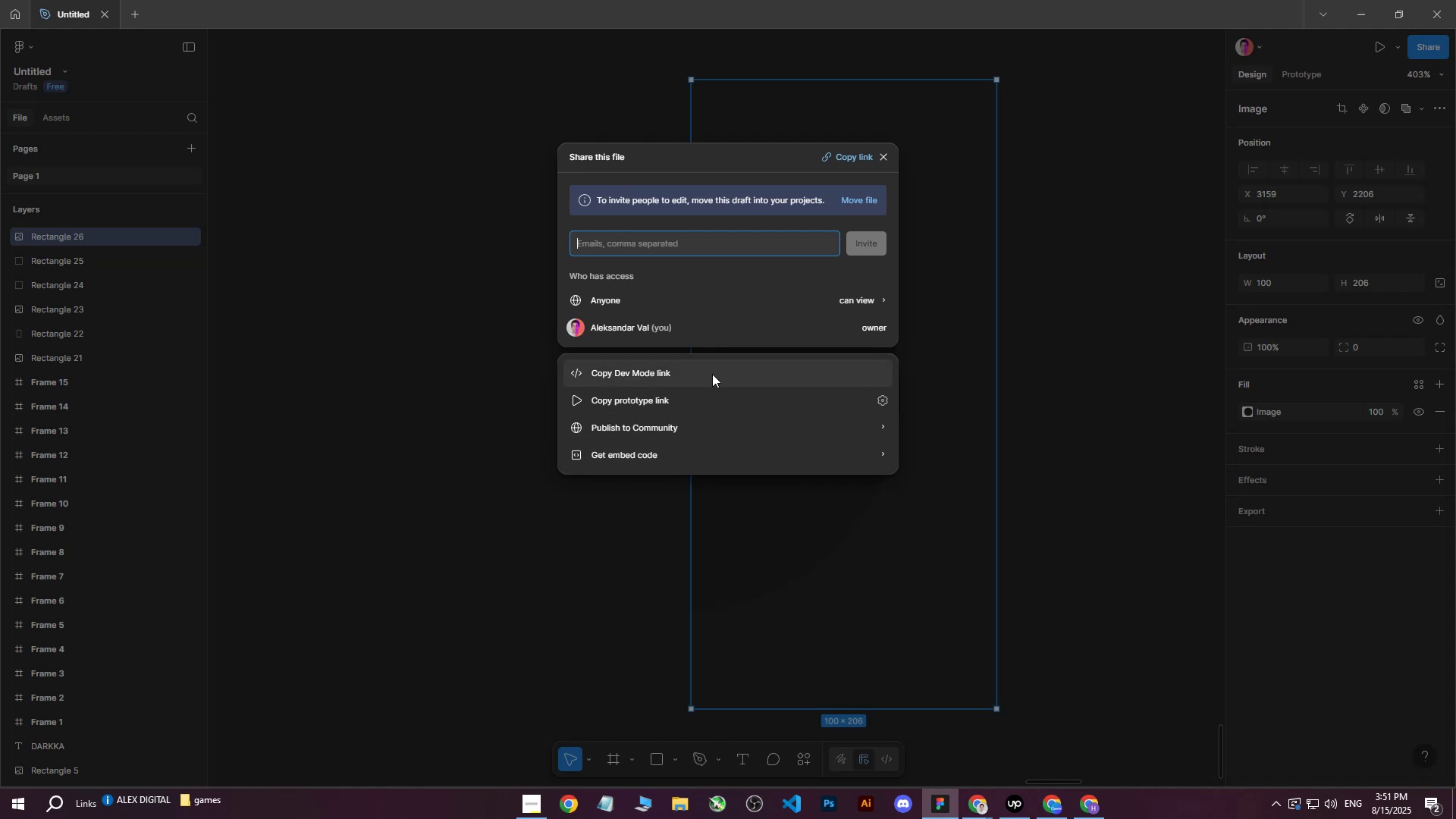 
left_click([1070, 375])
 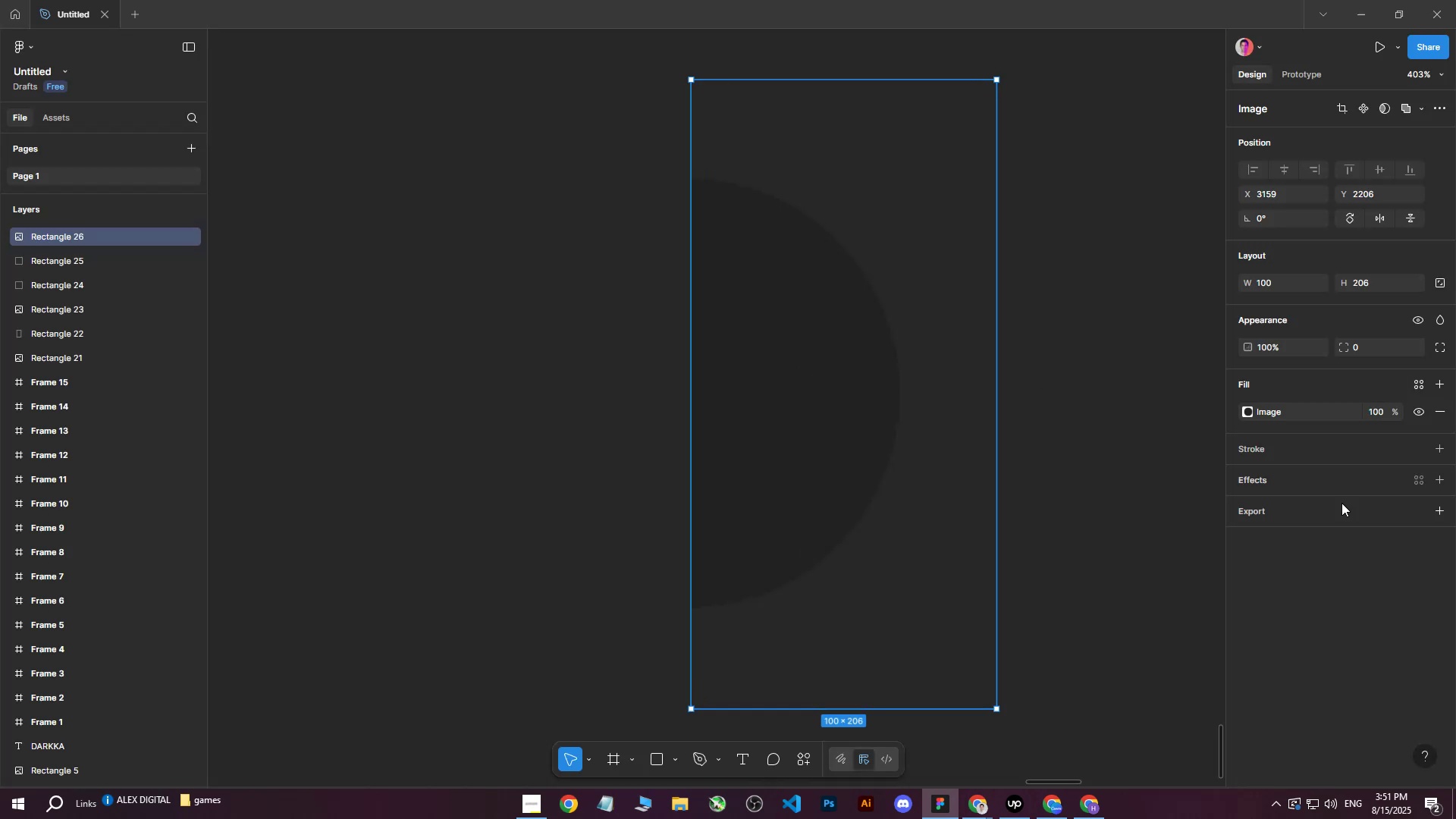 
left_click([1288, 516])
 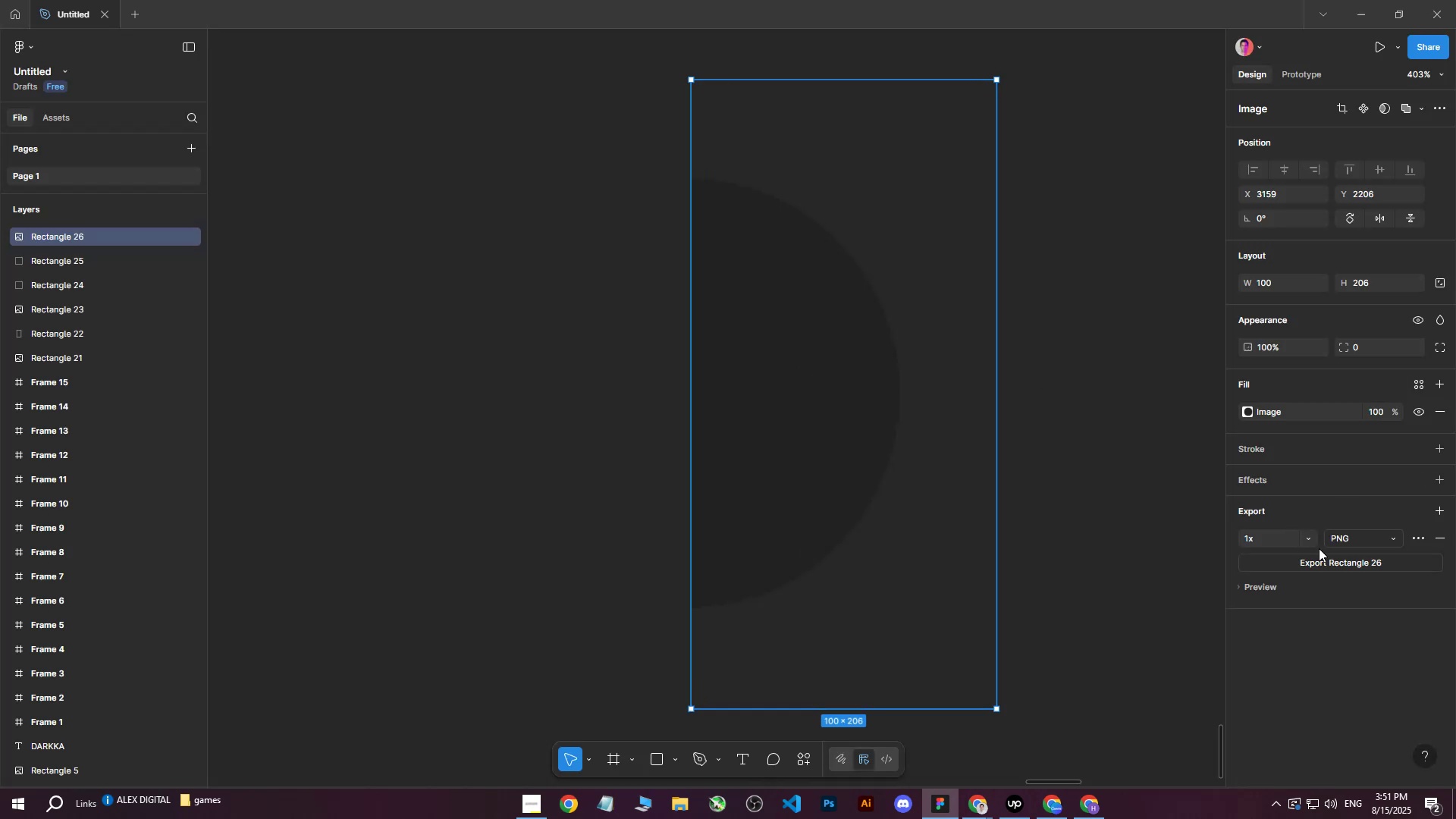 
left_click([1322, 557])
 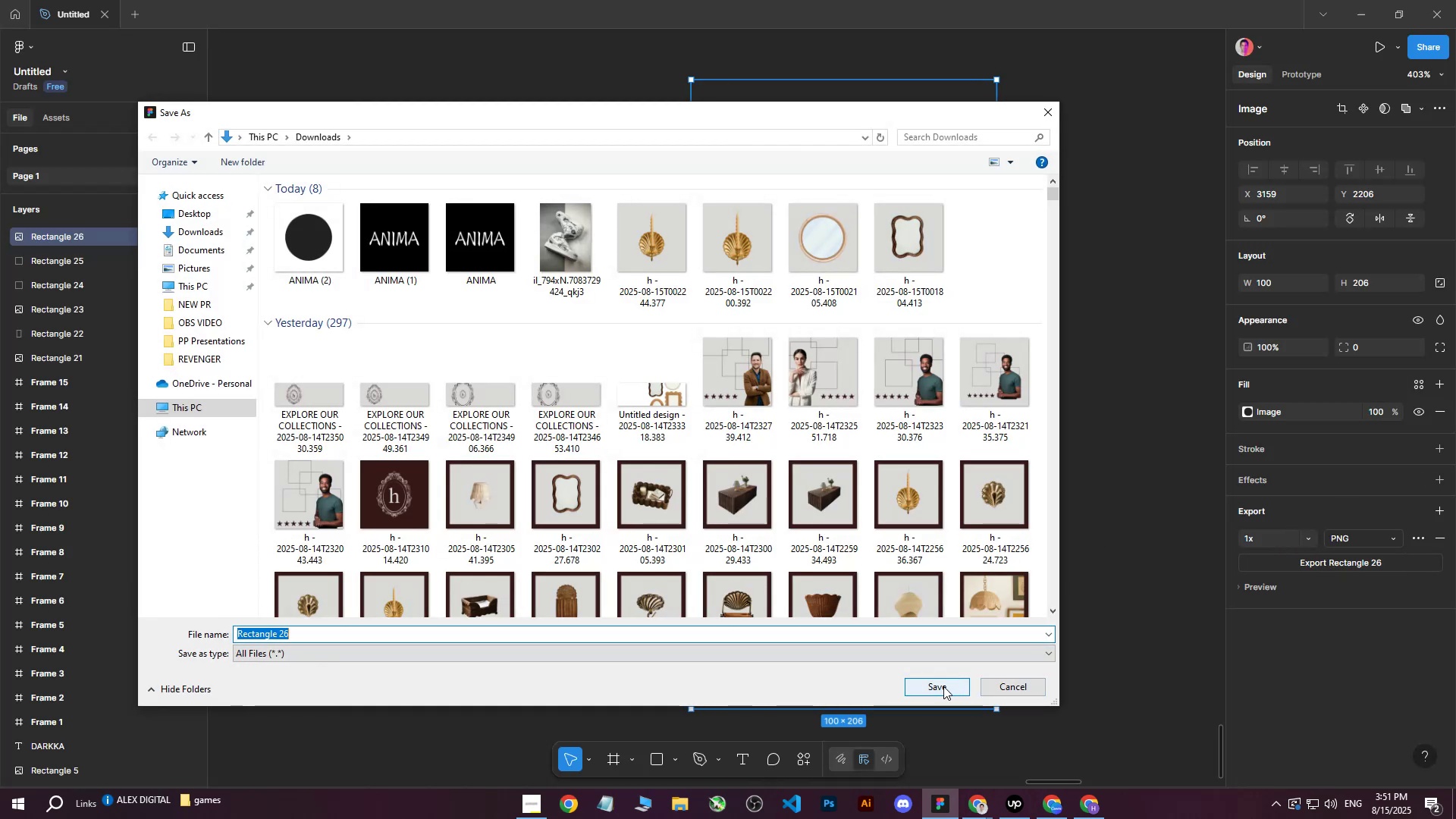 
left_click([943, 686])
 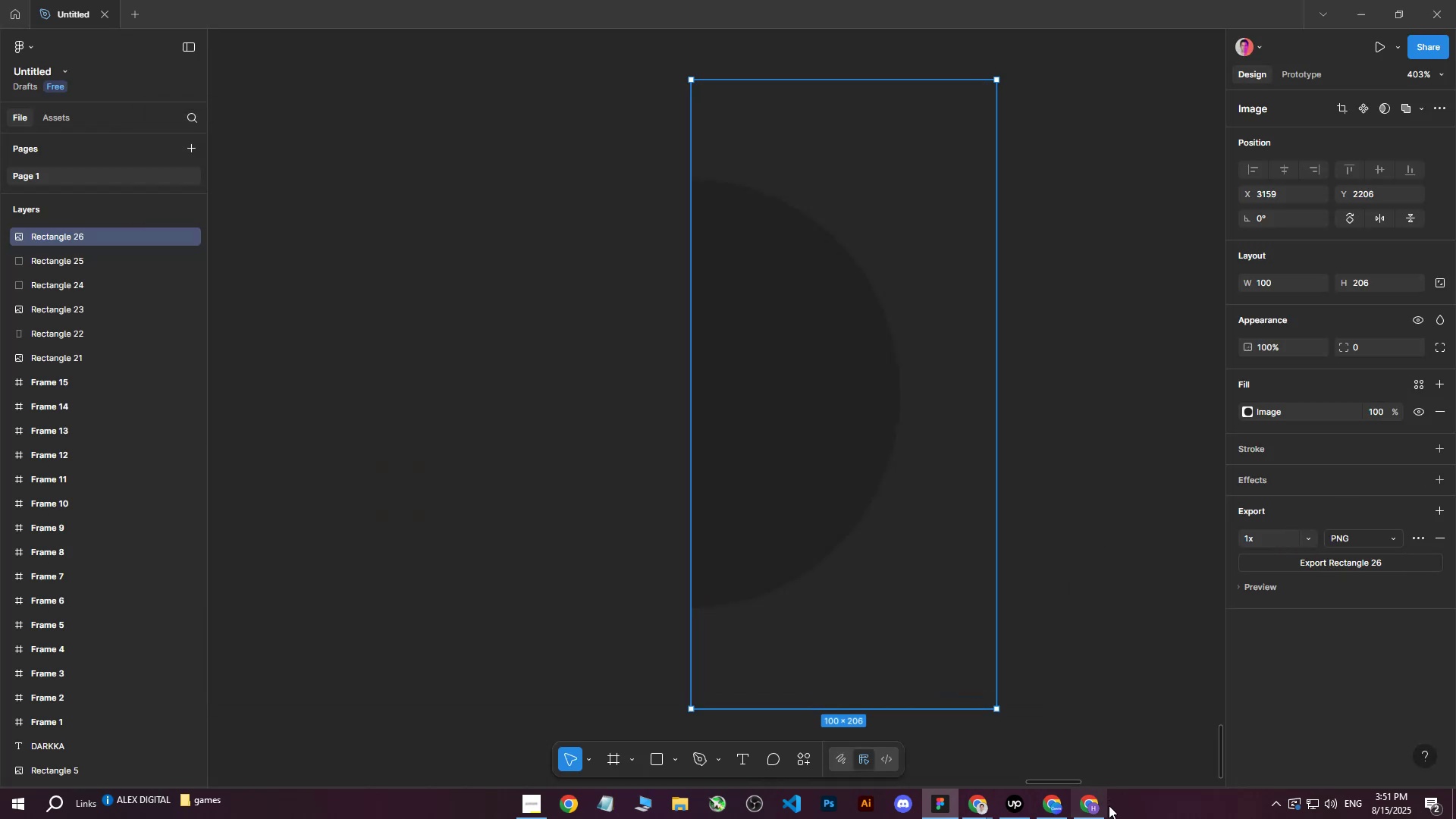 
left_click([1099, 810])
 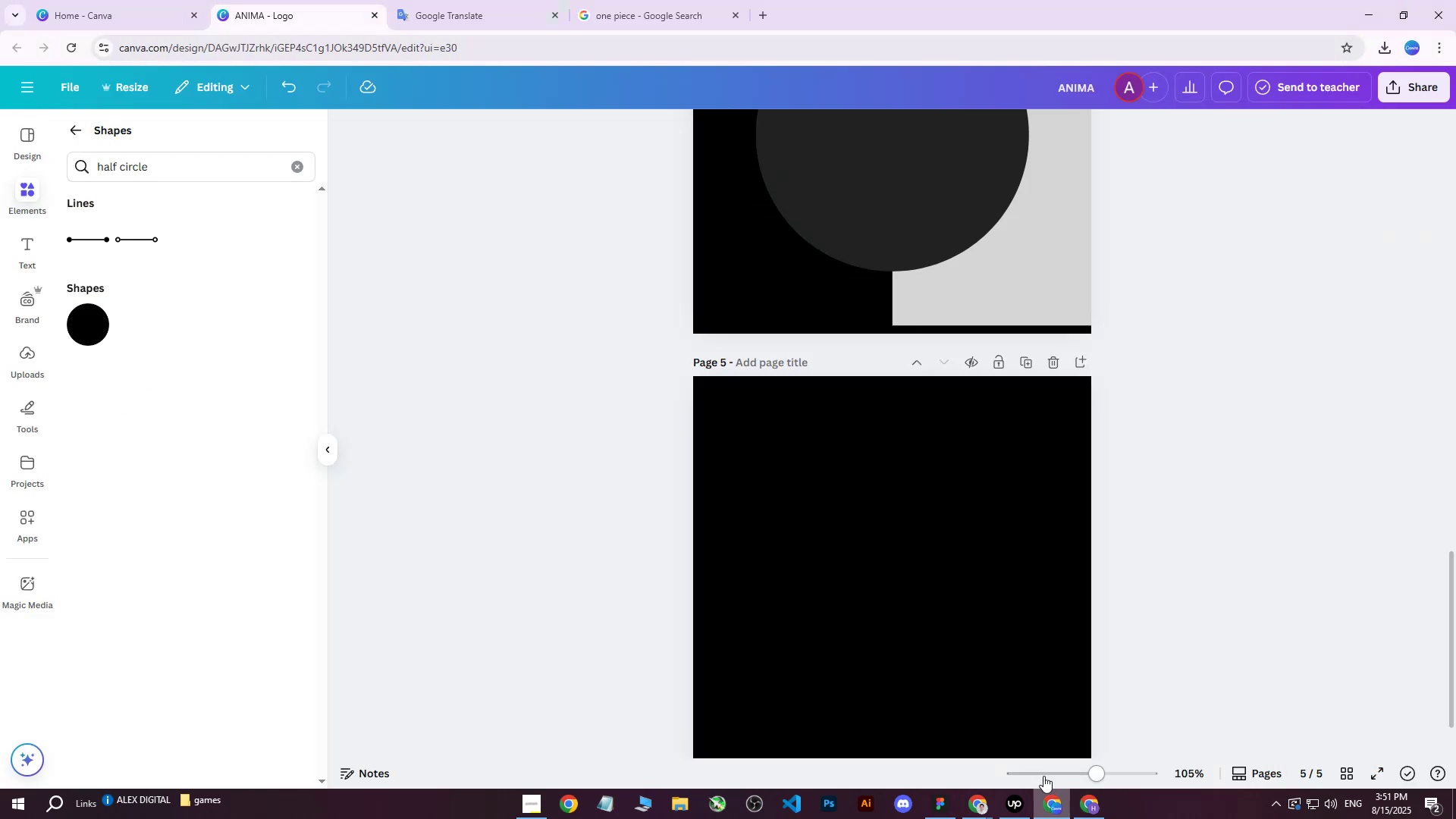 
scroll: coordinate [762, 388], scroll_direction: down, amount: 4.0
 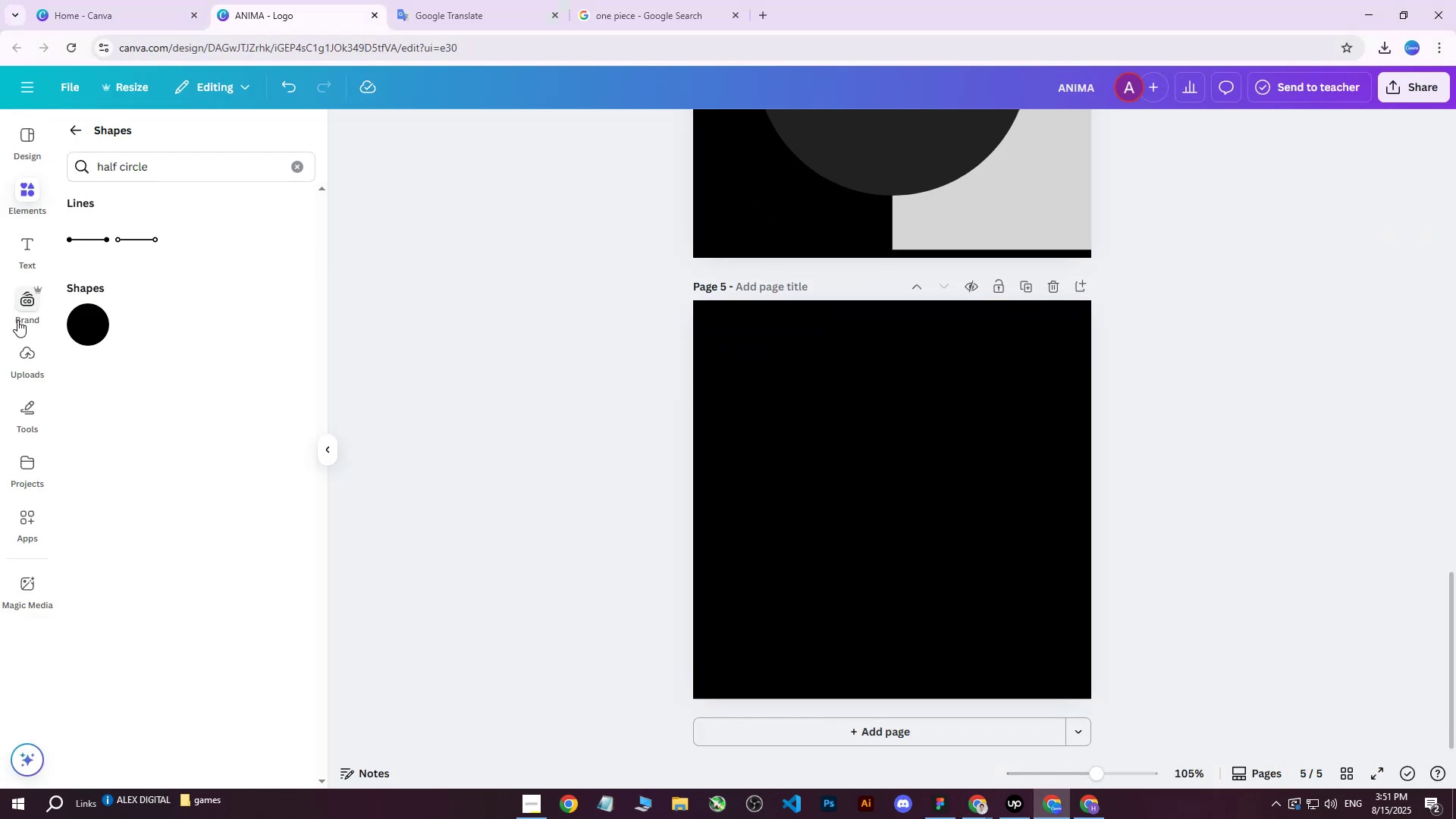 
left_click([36, 353])
 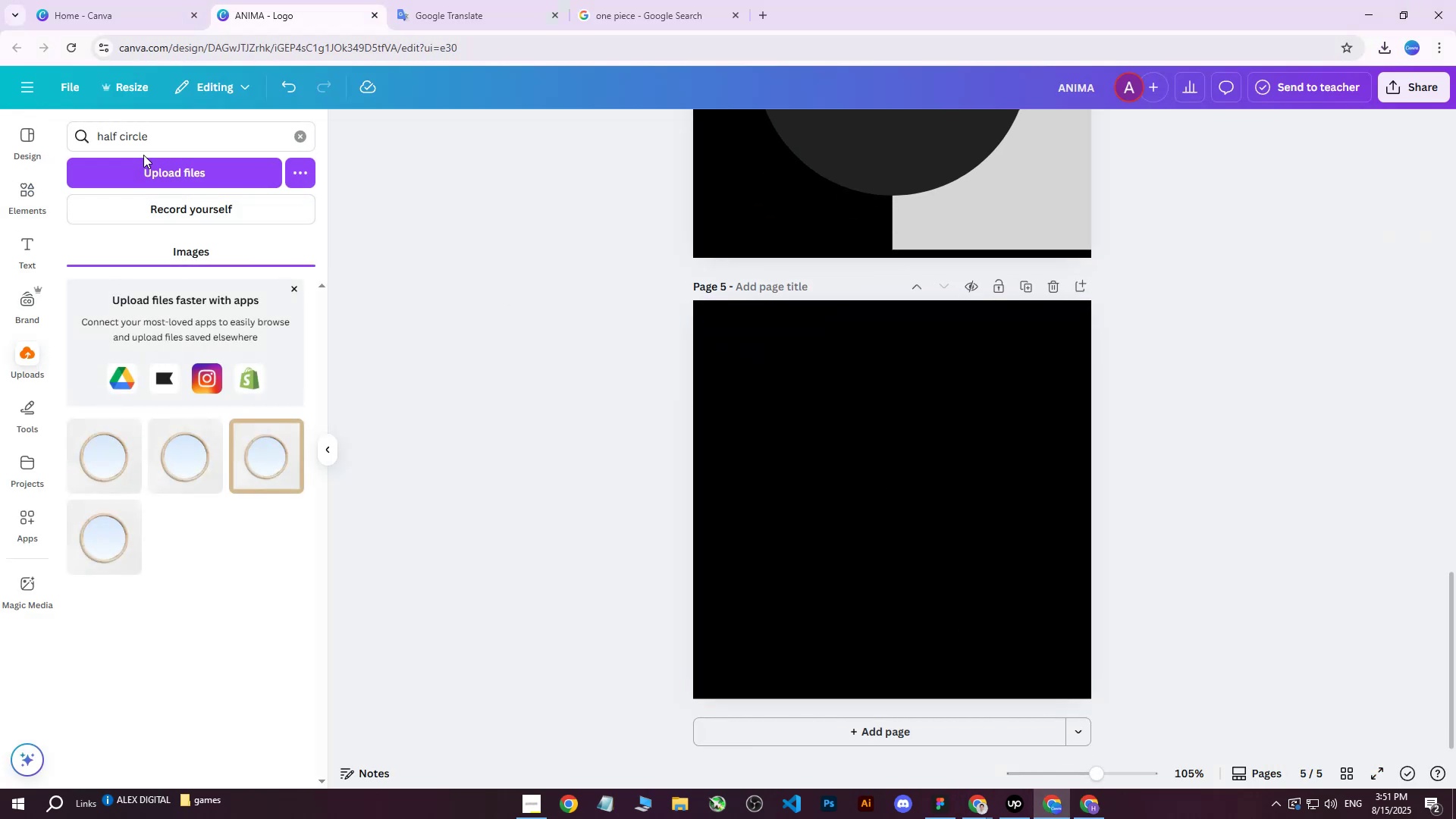 
double_click([142, 164])
 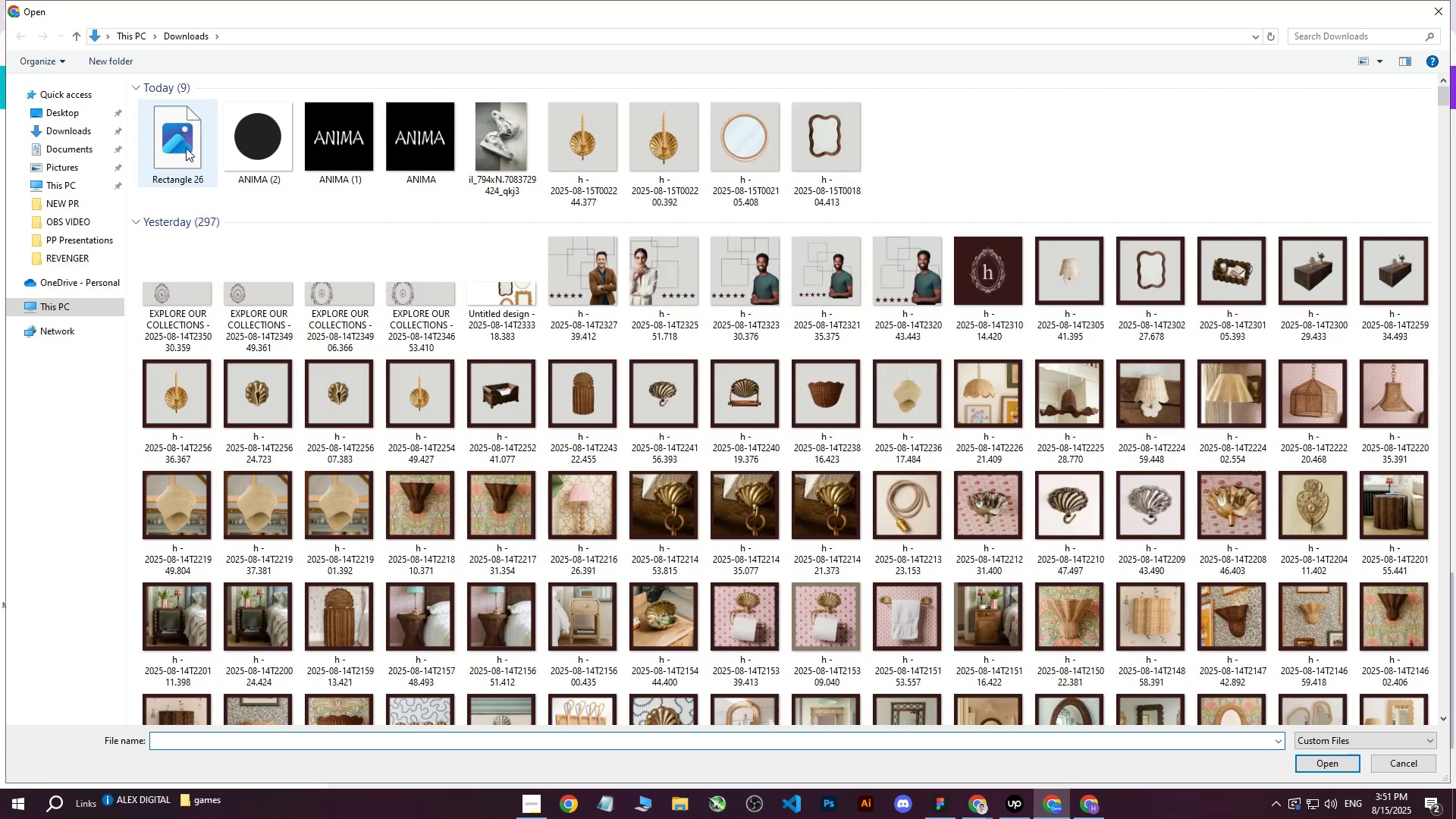 
left_click([186, 146])
 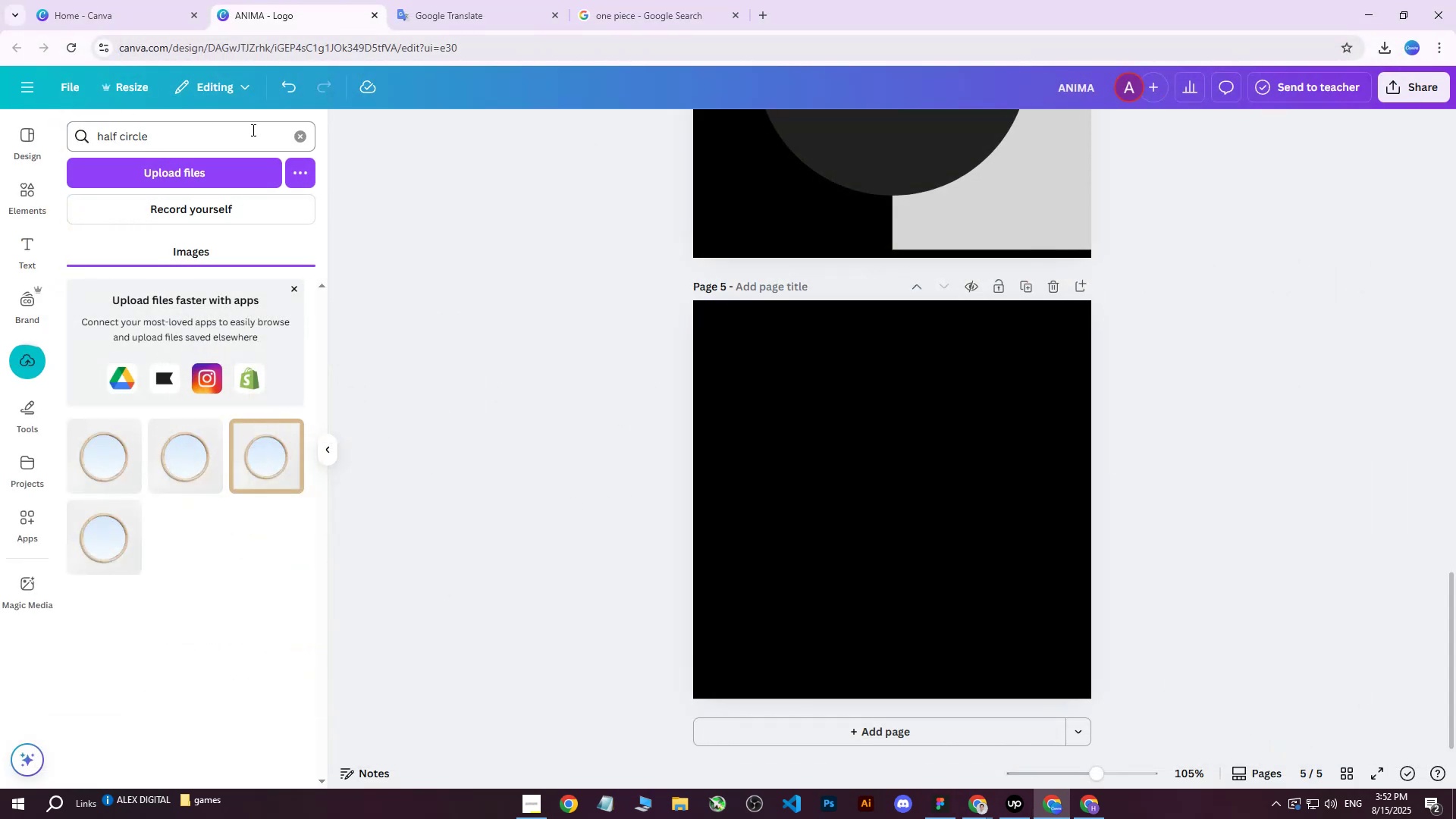 
wait(5.05)
 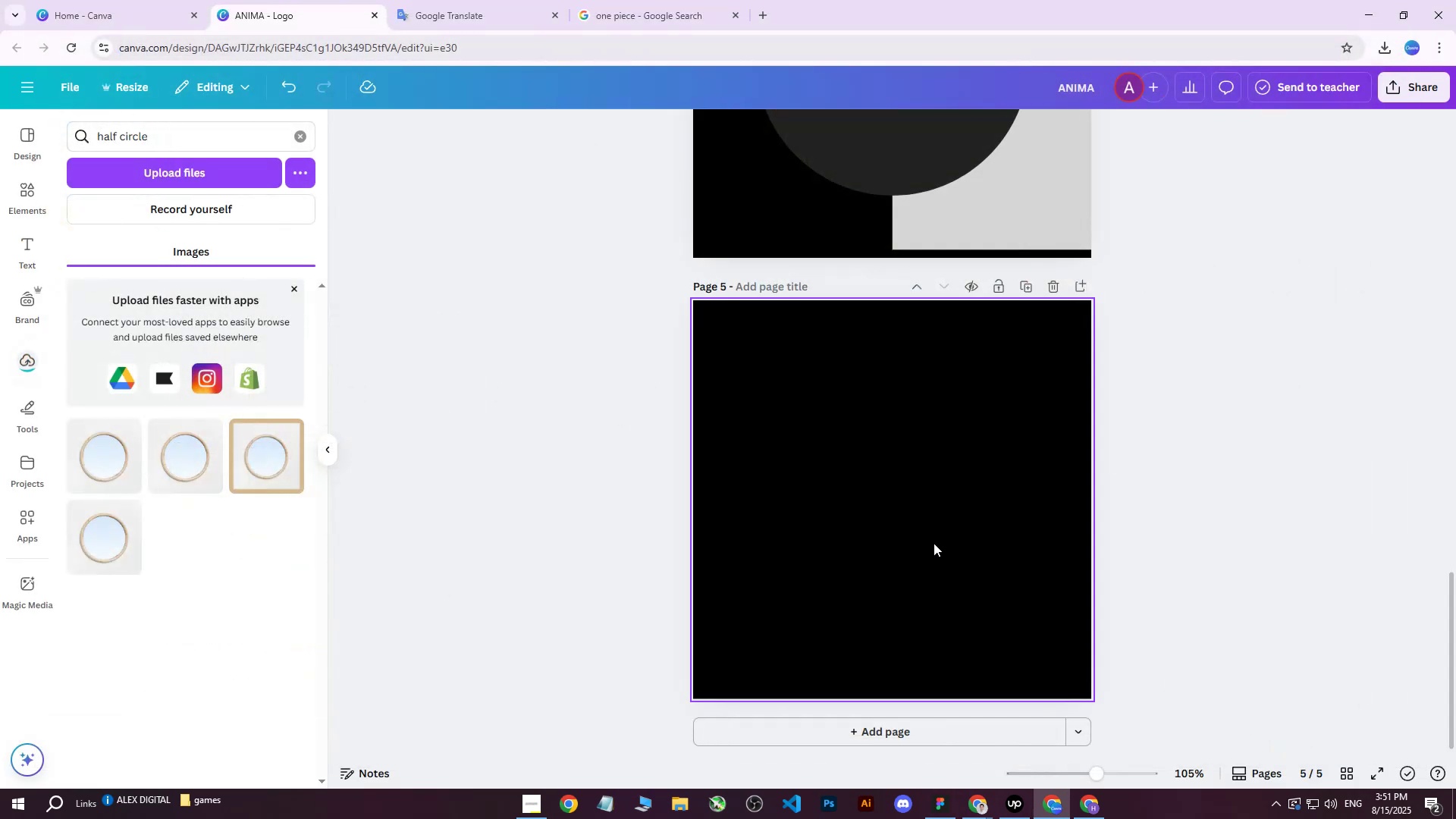 
left_click([87, 476])
 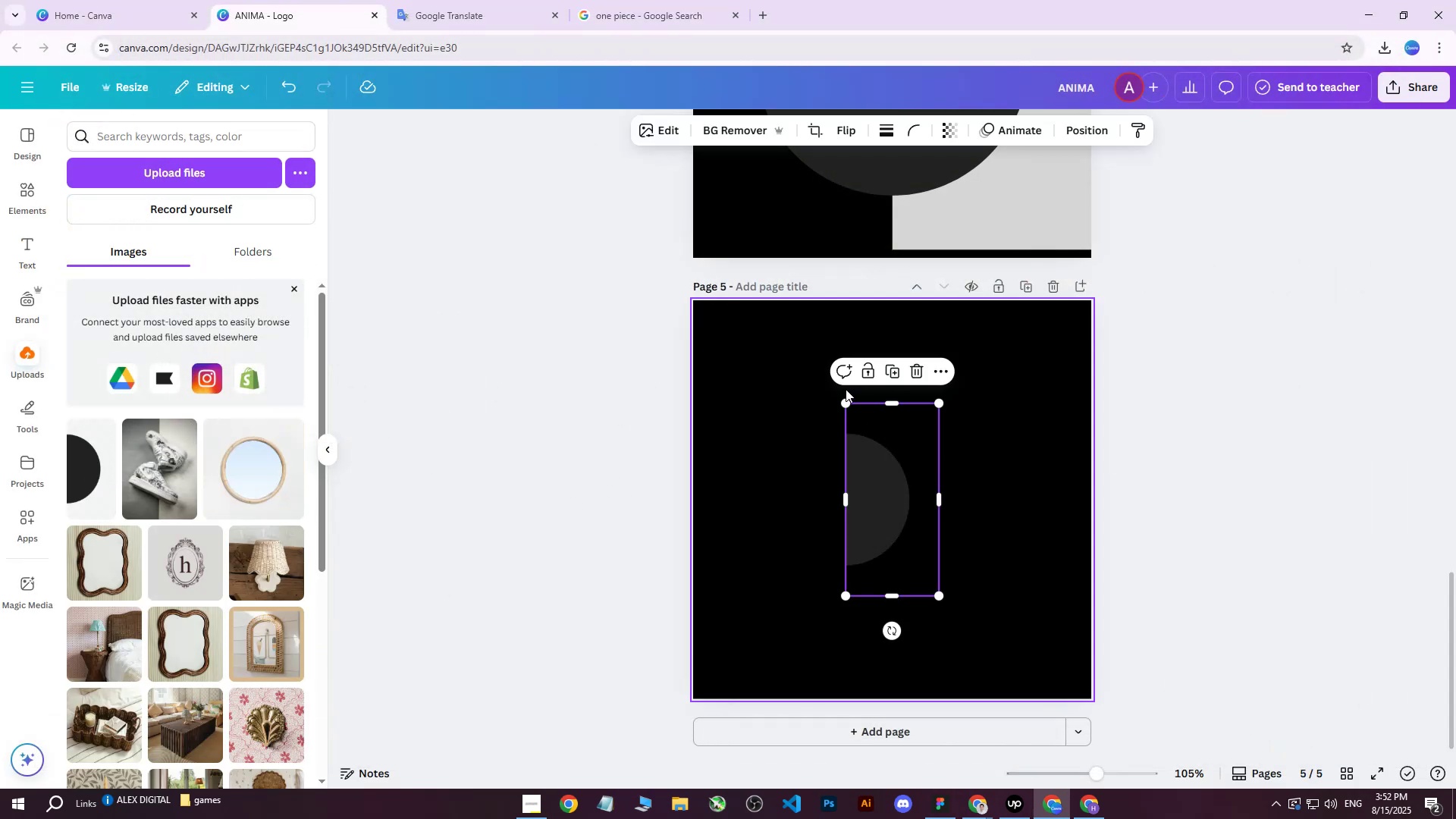 
scroll: coordinate [891, 534], scroll_direction: up, amount: 1.0
 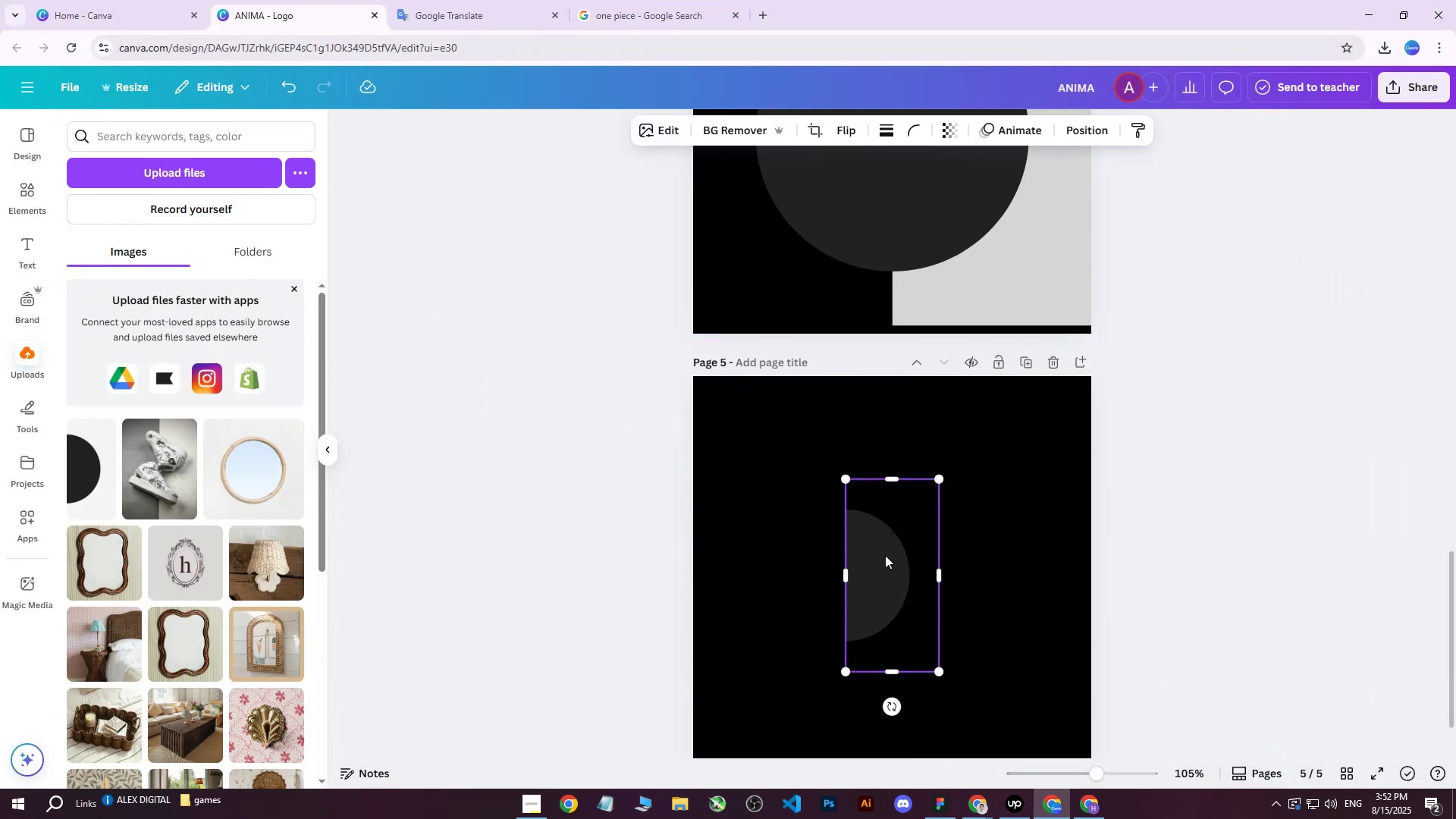 
left_click_drag(start_coordinate=[880, 567], to_coordinate=[938, 480])
 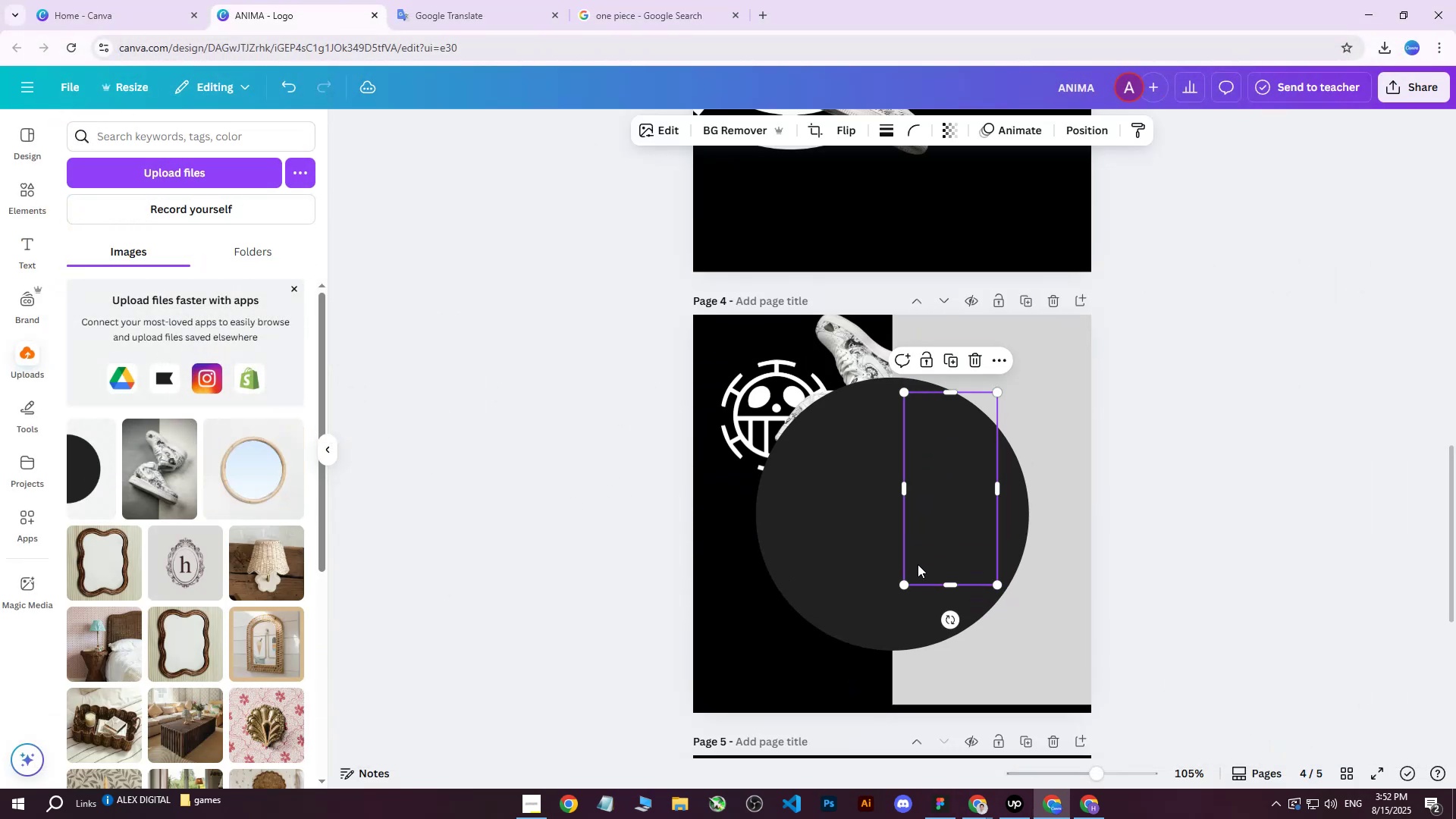 
scroll: coordinate [948, 416], scroll_direction: up, amount: 5.0
 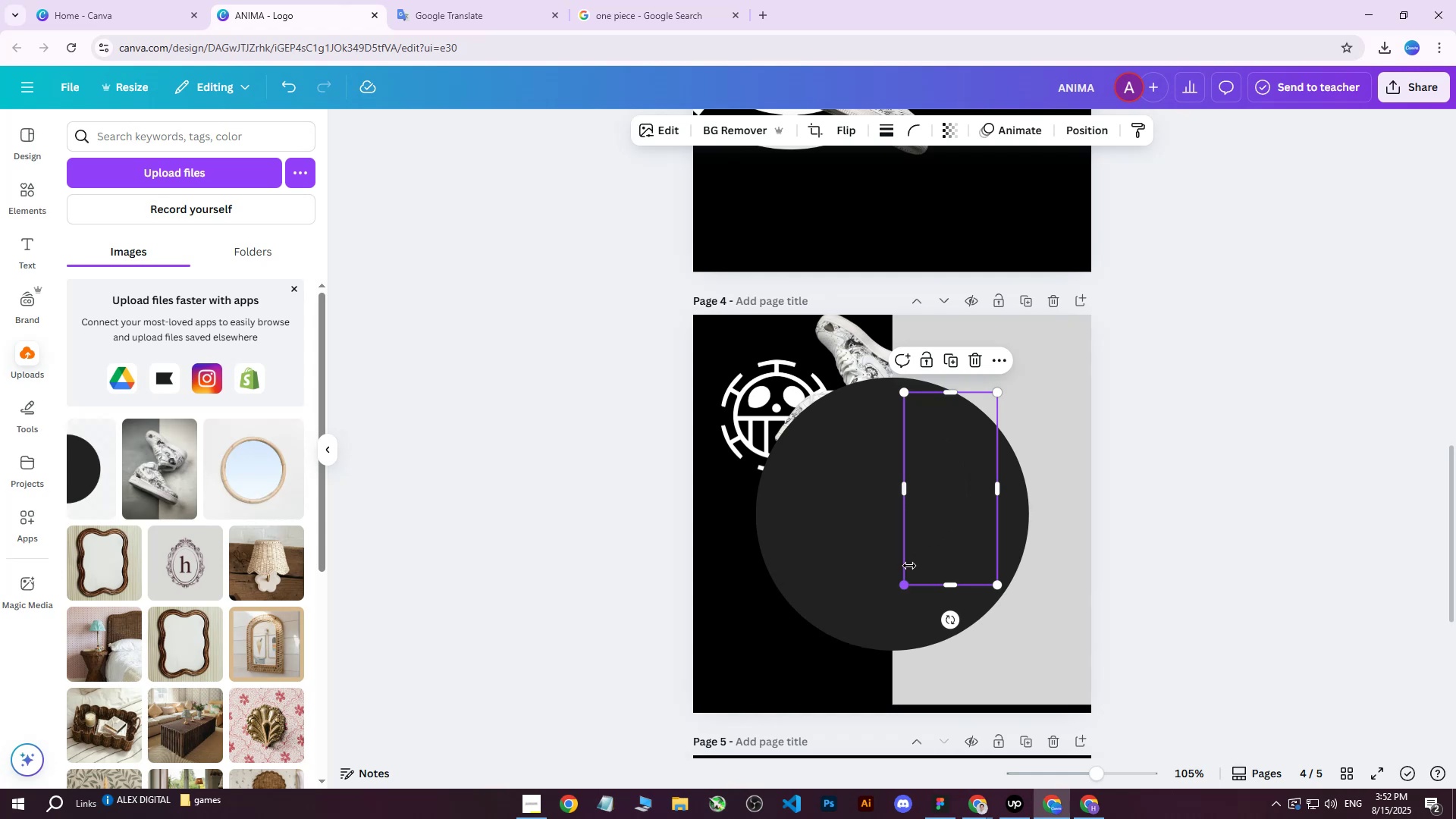 
left_click([1094, 131])
 